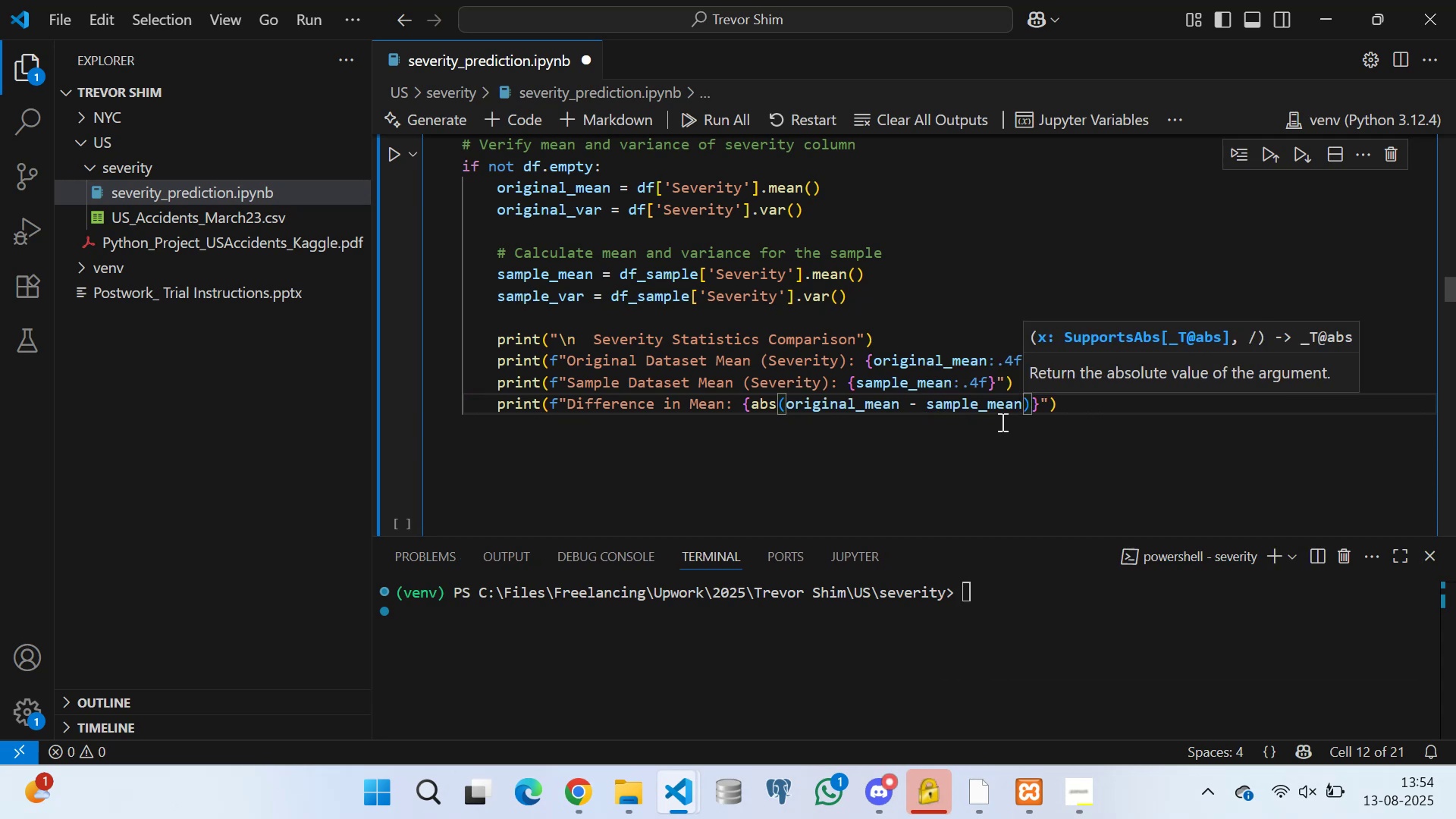 
key(ArrowRight)
 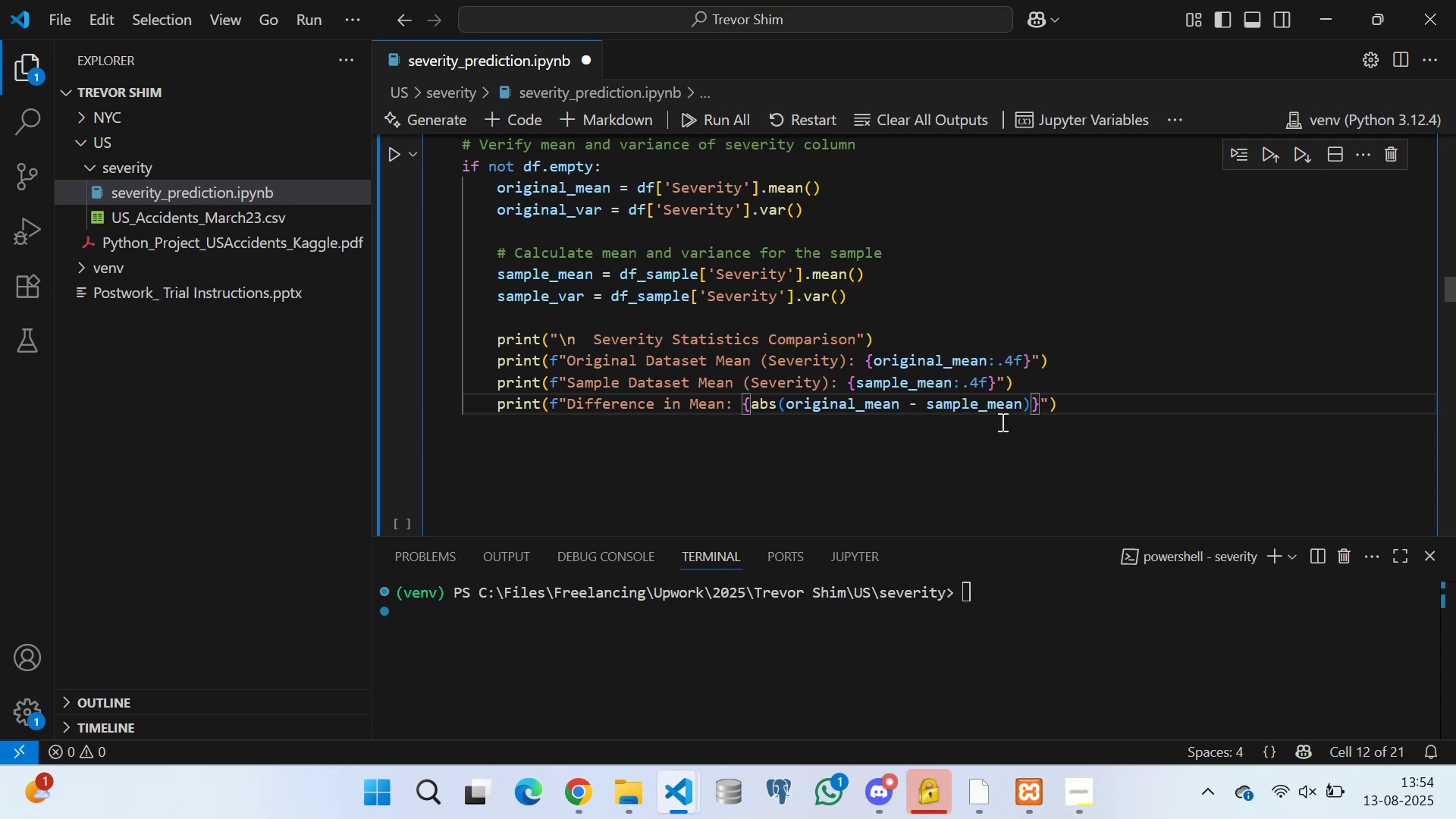 
key(Shift+Semicolon)
 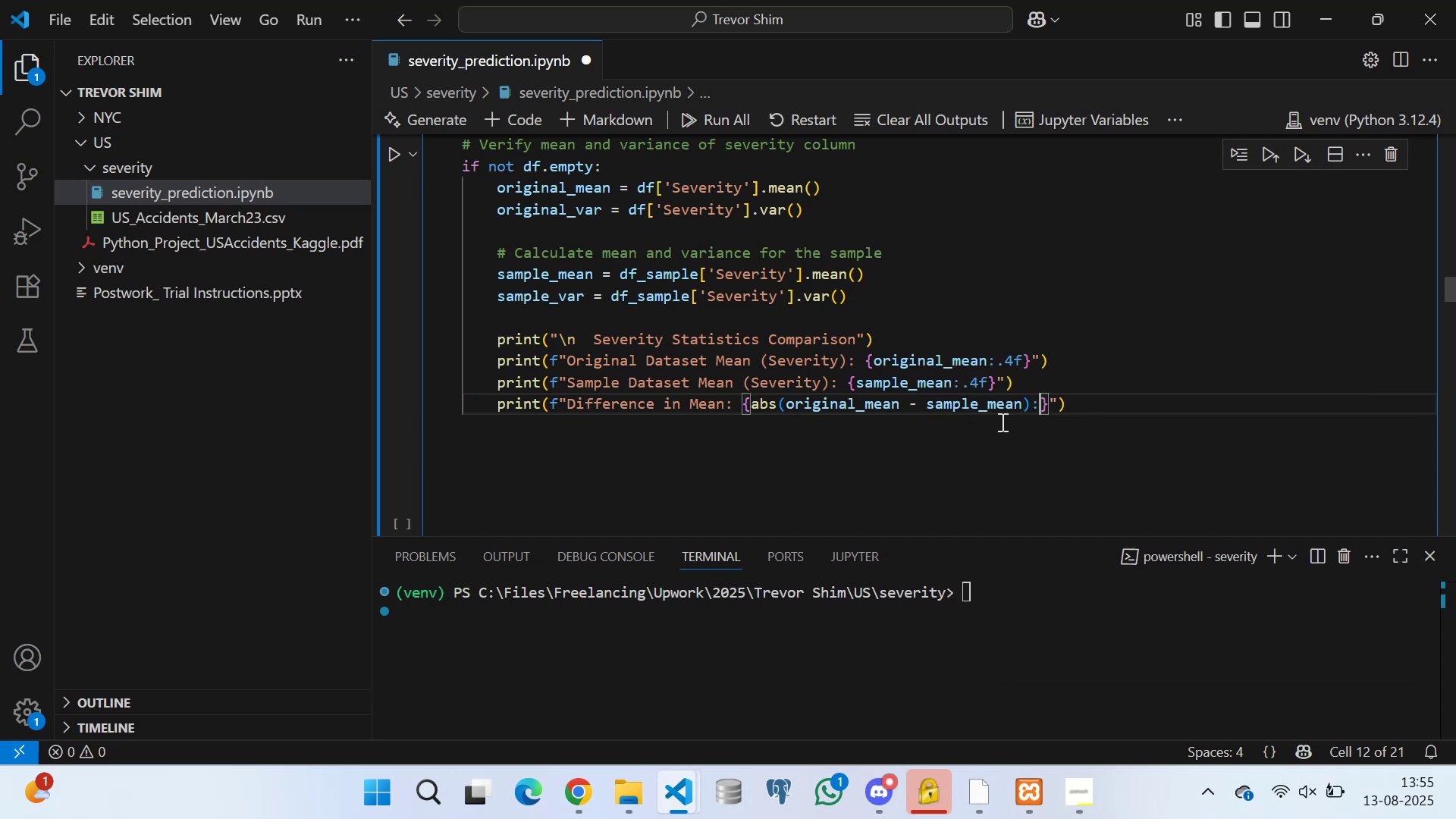 
type(.4f)
 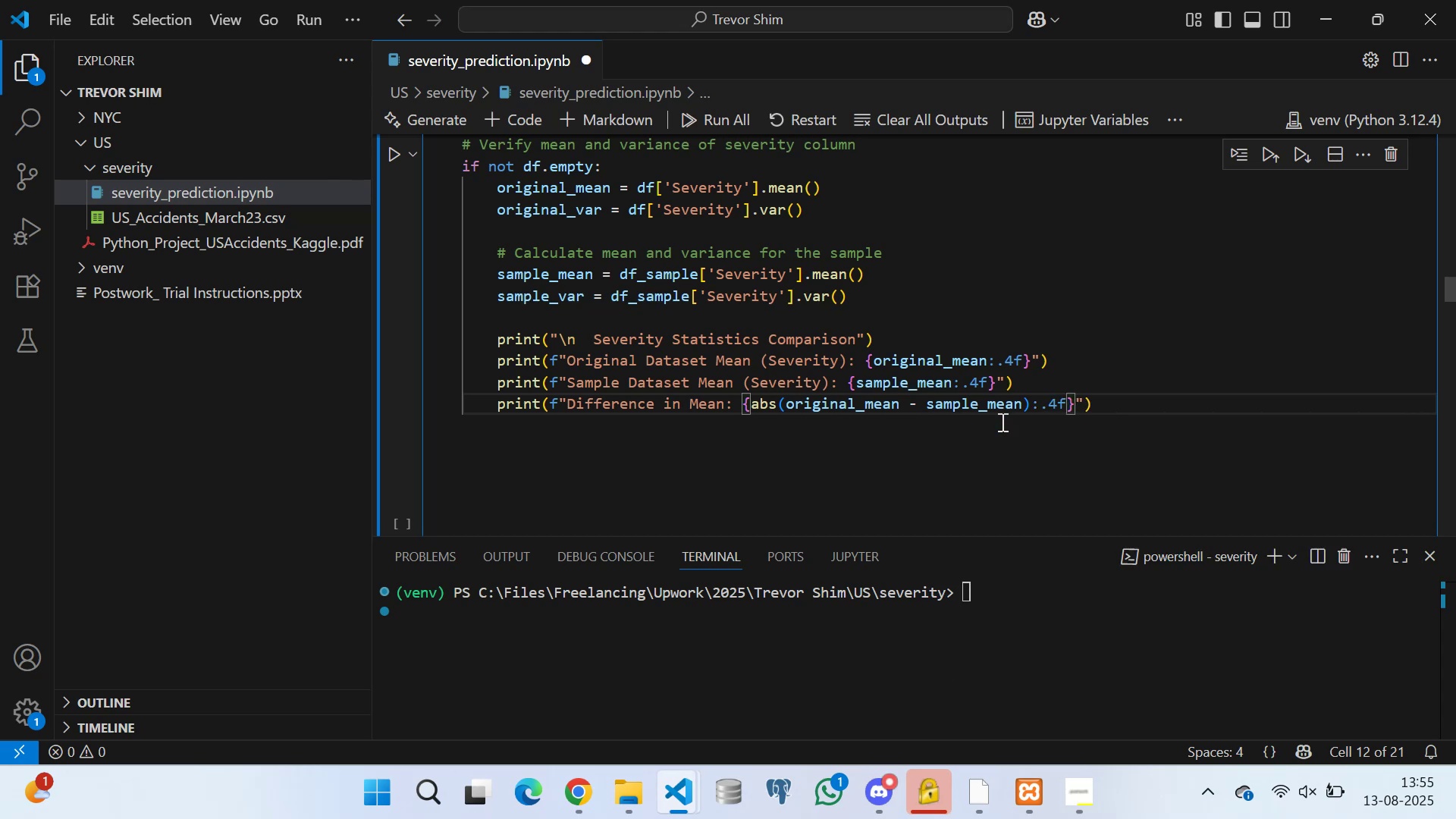 
key(ArrowRight)
 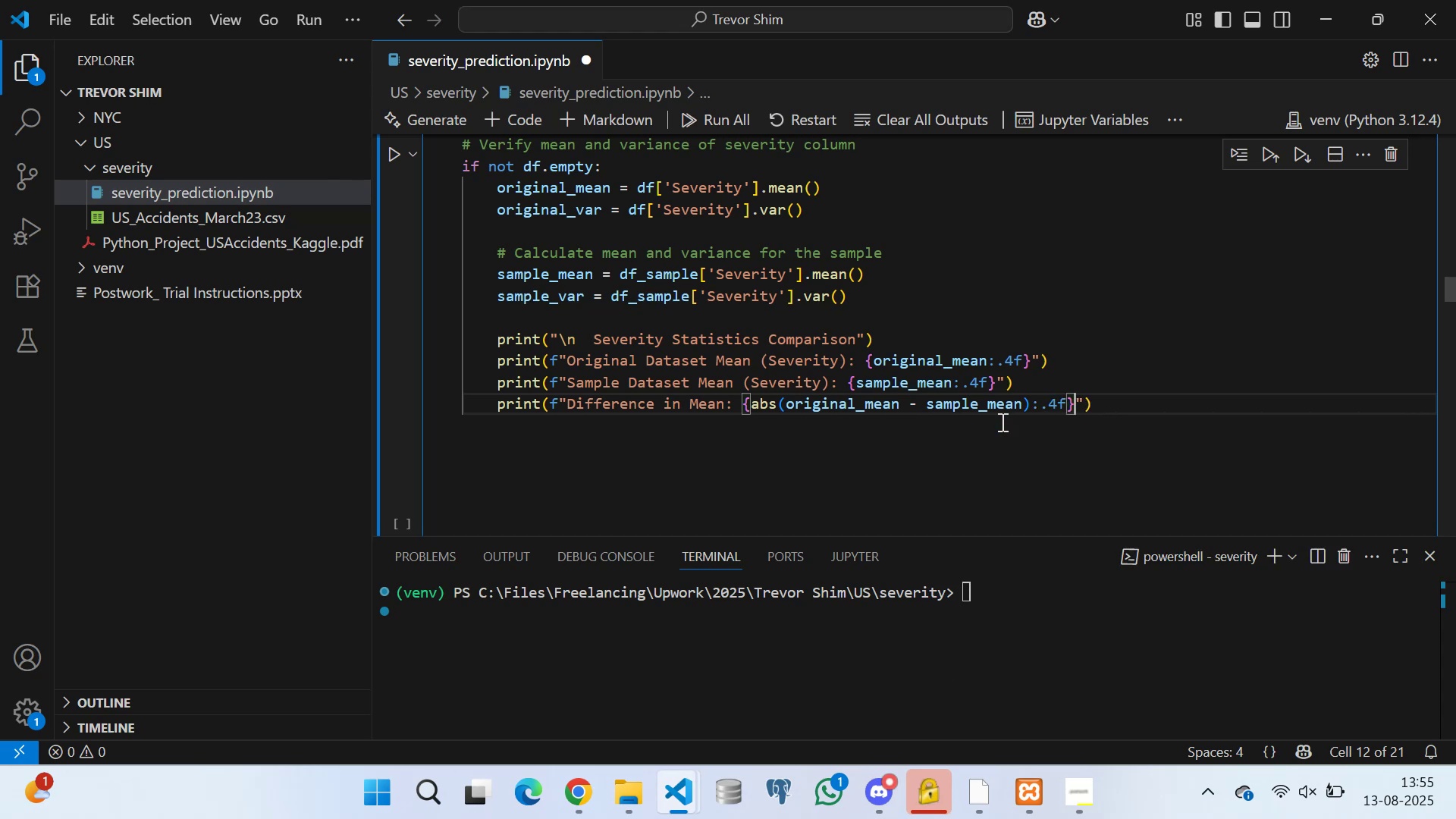 
key(ArrowRight)
 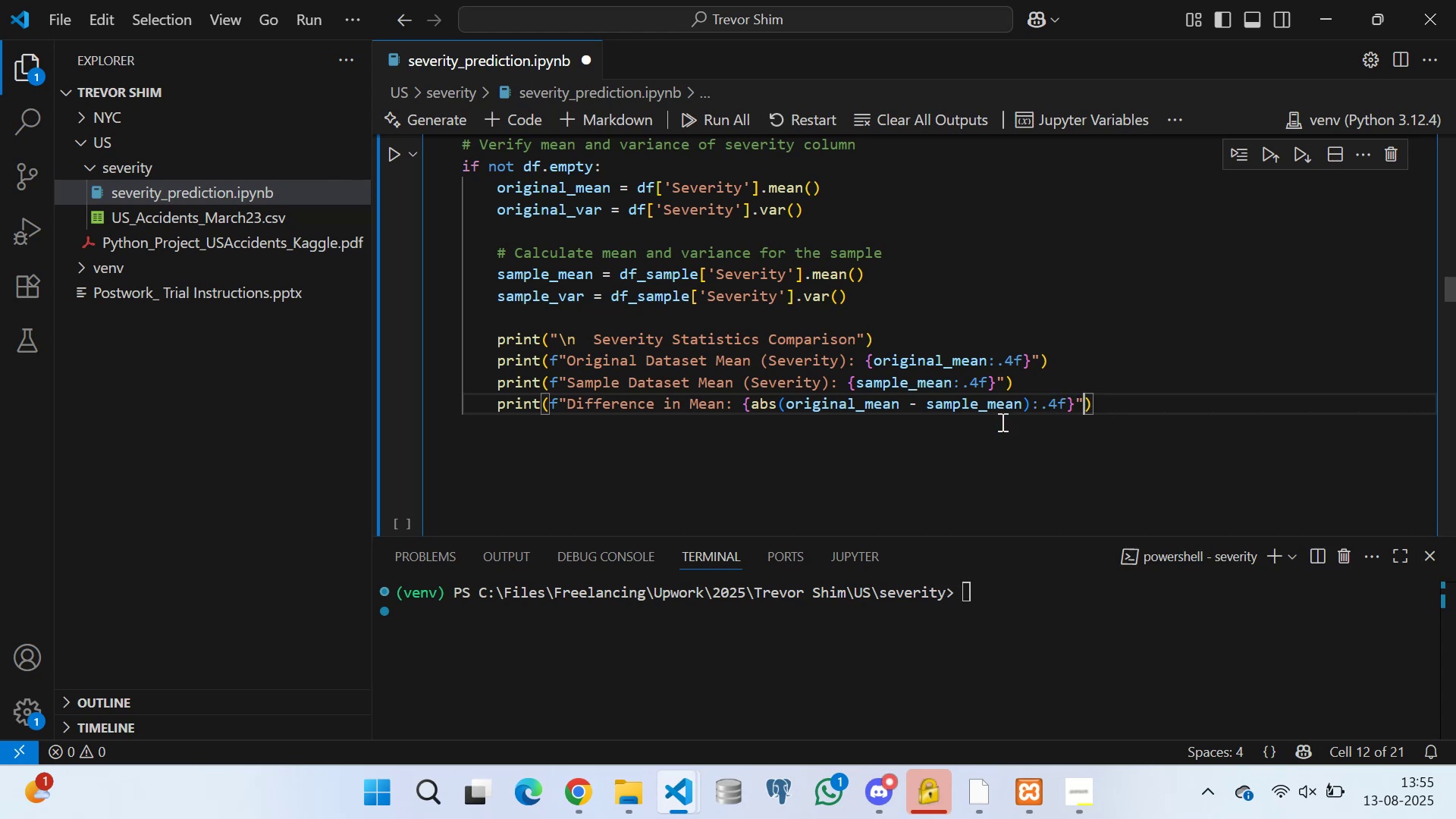 
key(ArrowRight)
 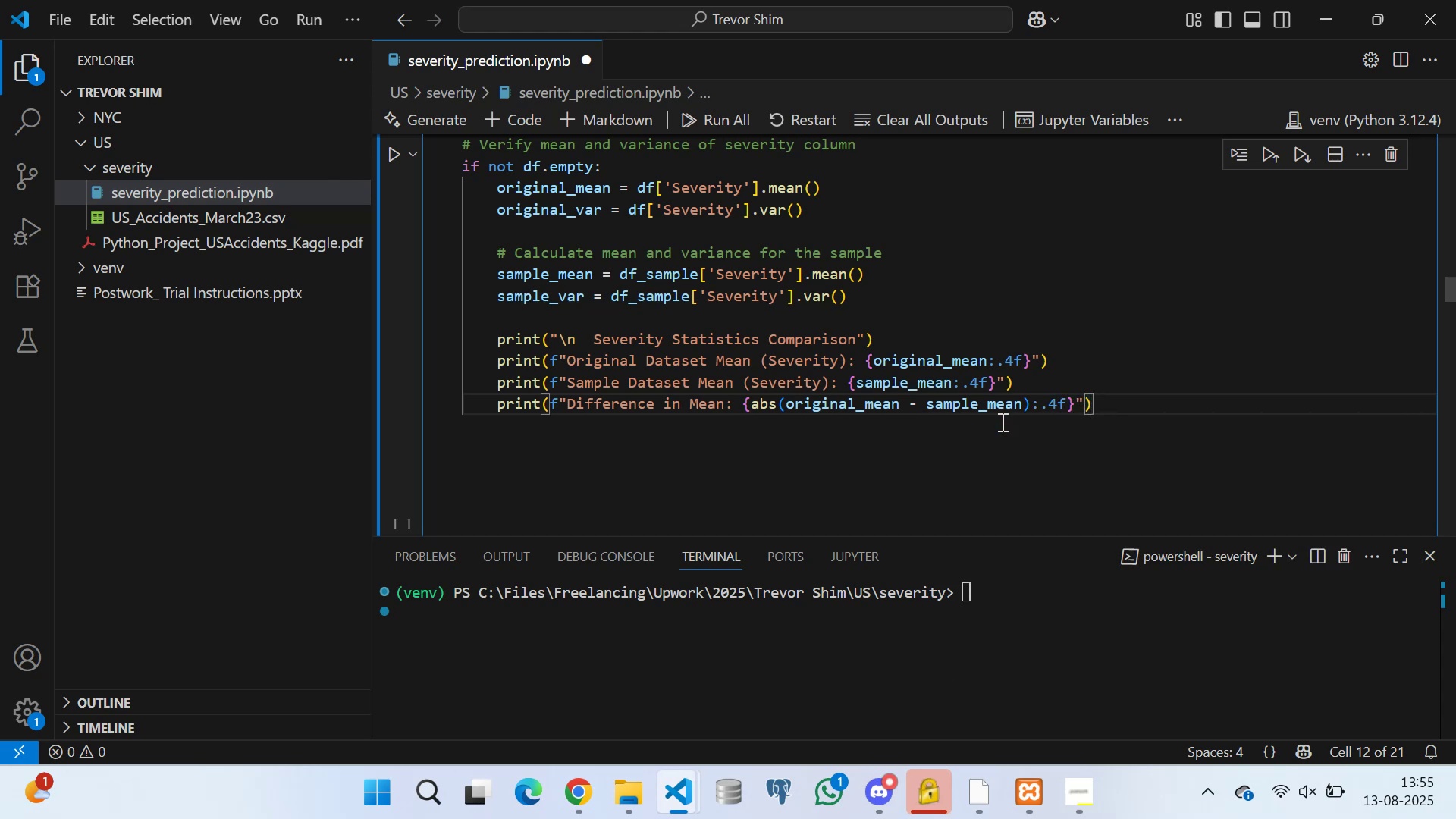 
wait(9.59)
 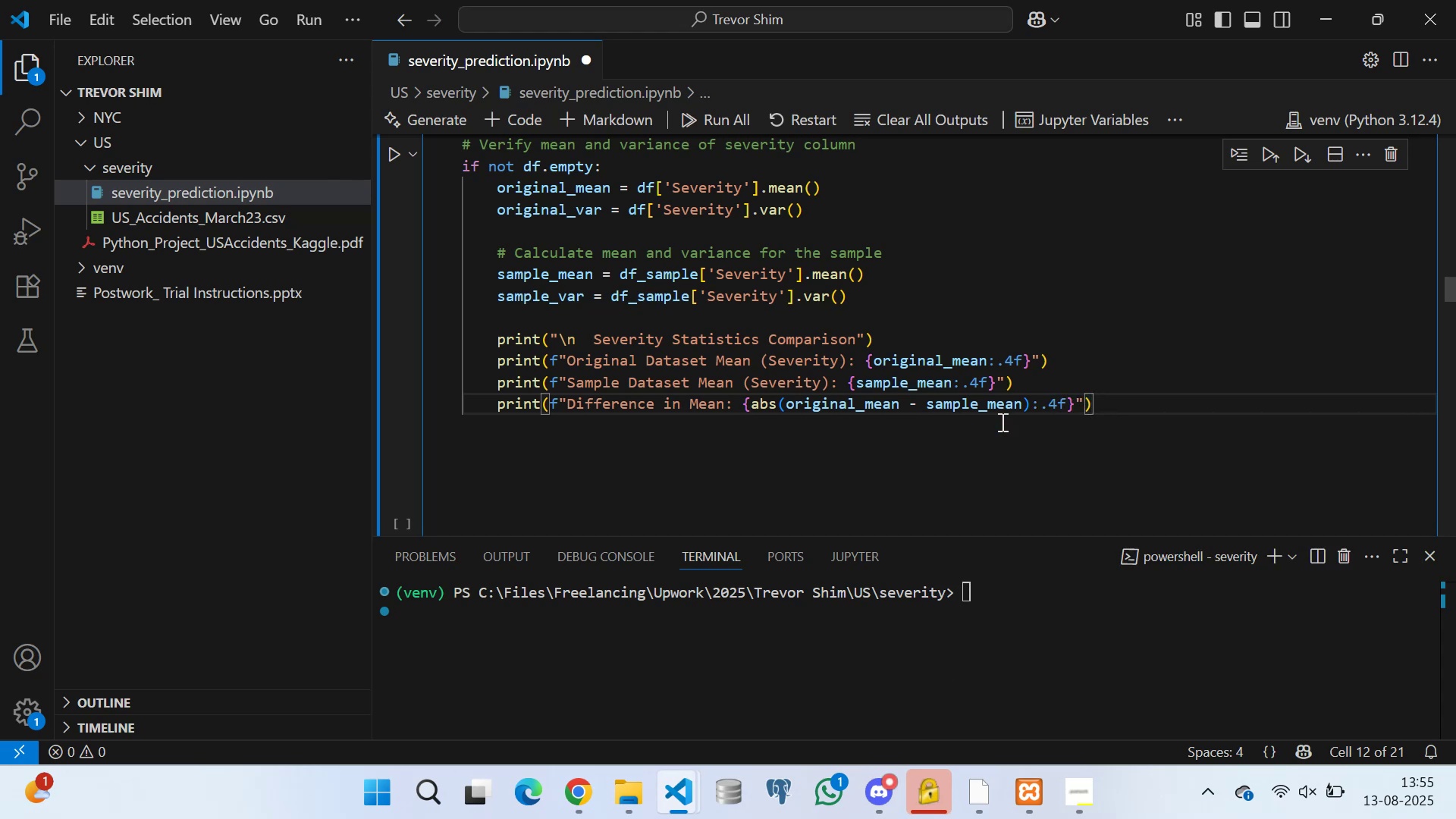 
key(Enter)
 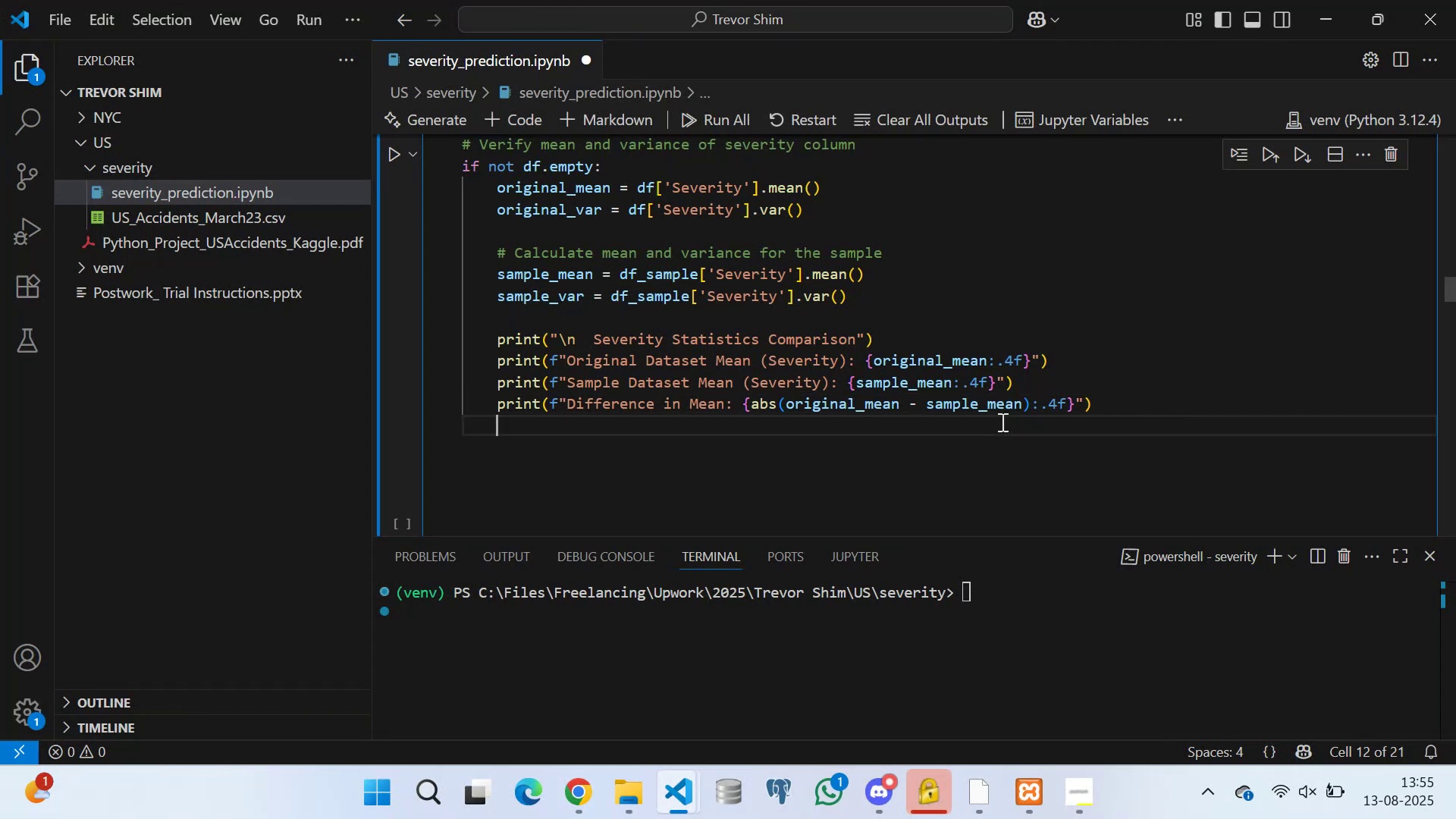 
key(Enter)
 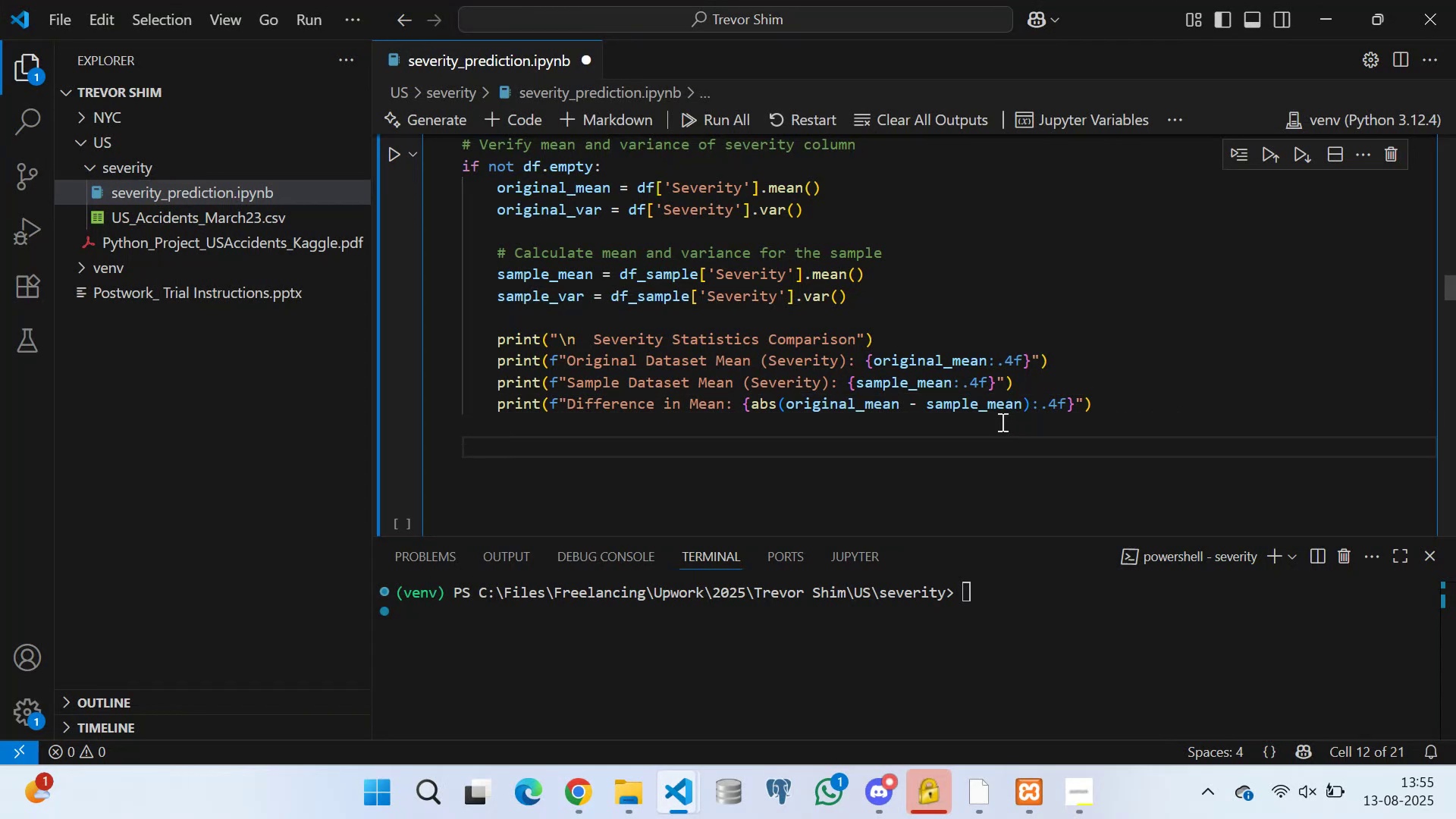 
type(print(f"[Break]n Original Dataset Variance )
 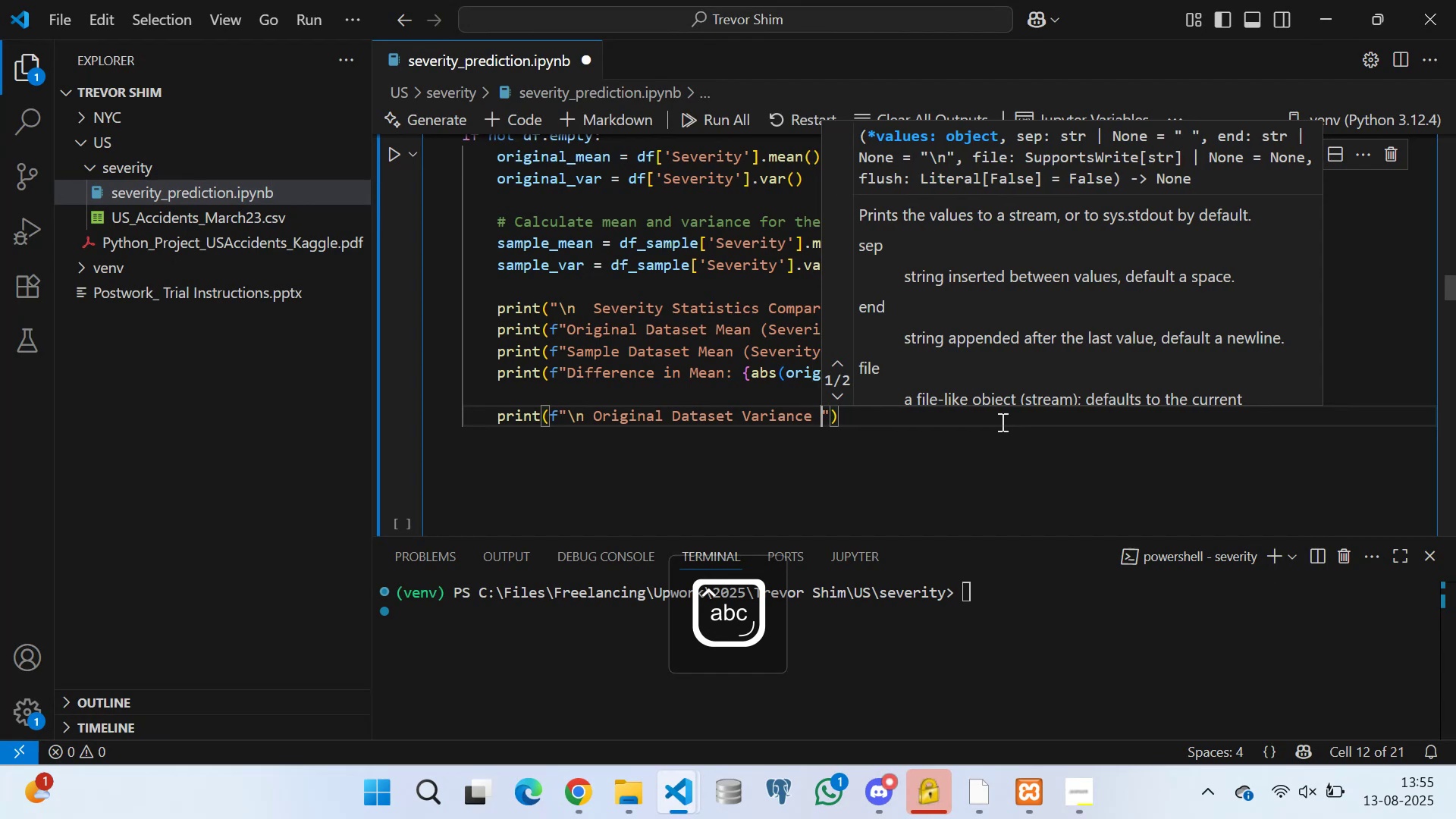 
type((Severity)
 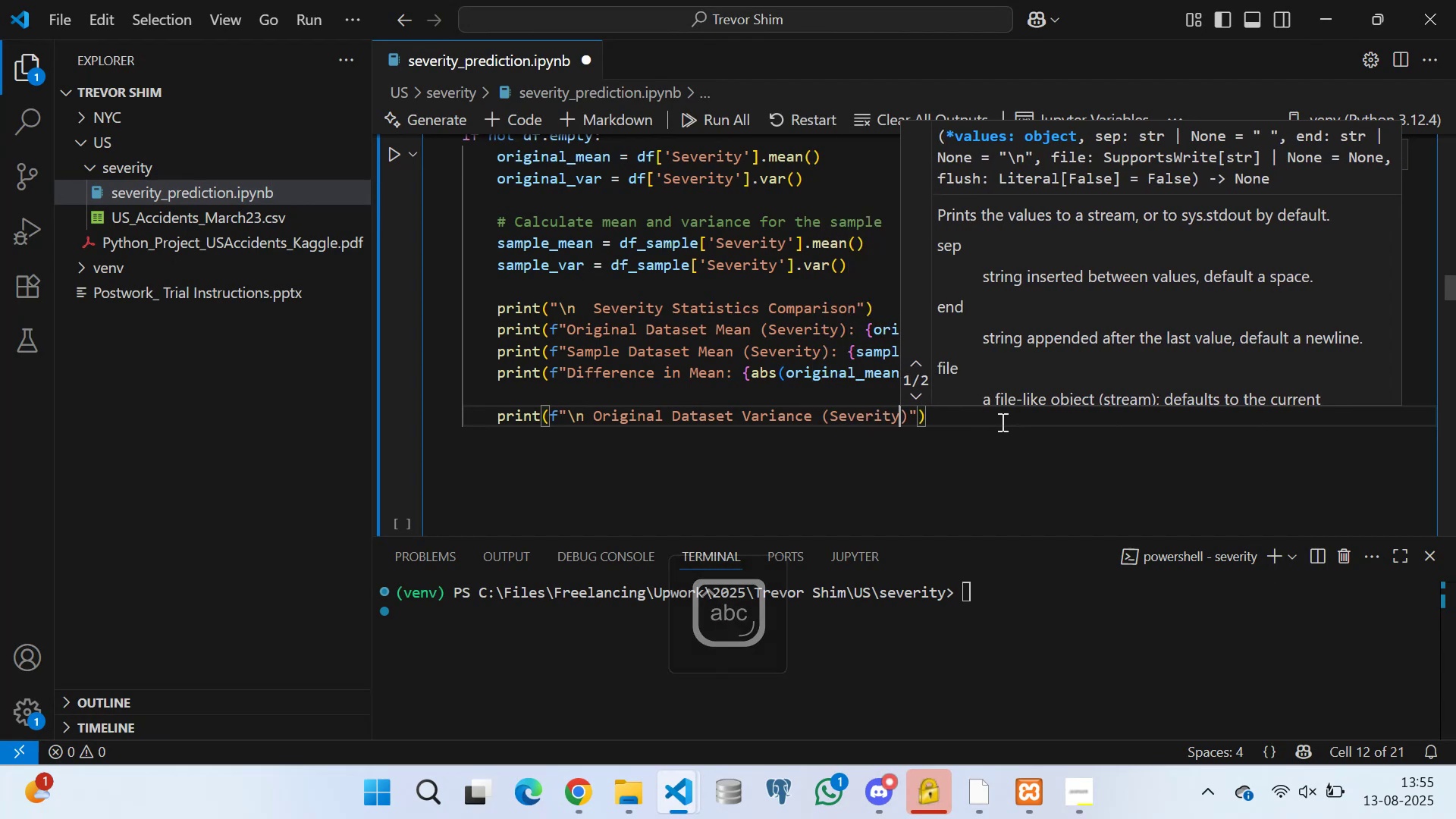 
key(ArrowRight)
 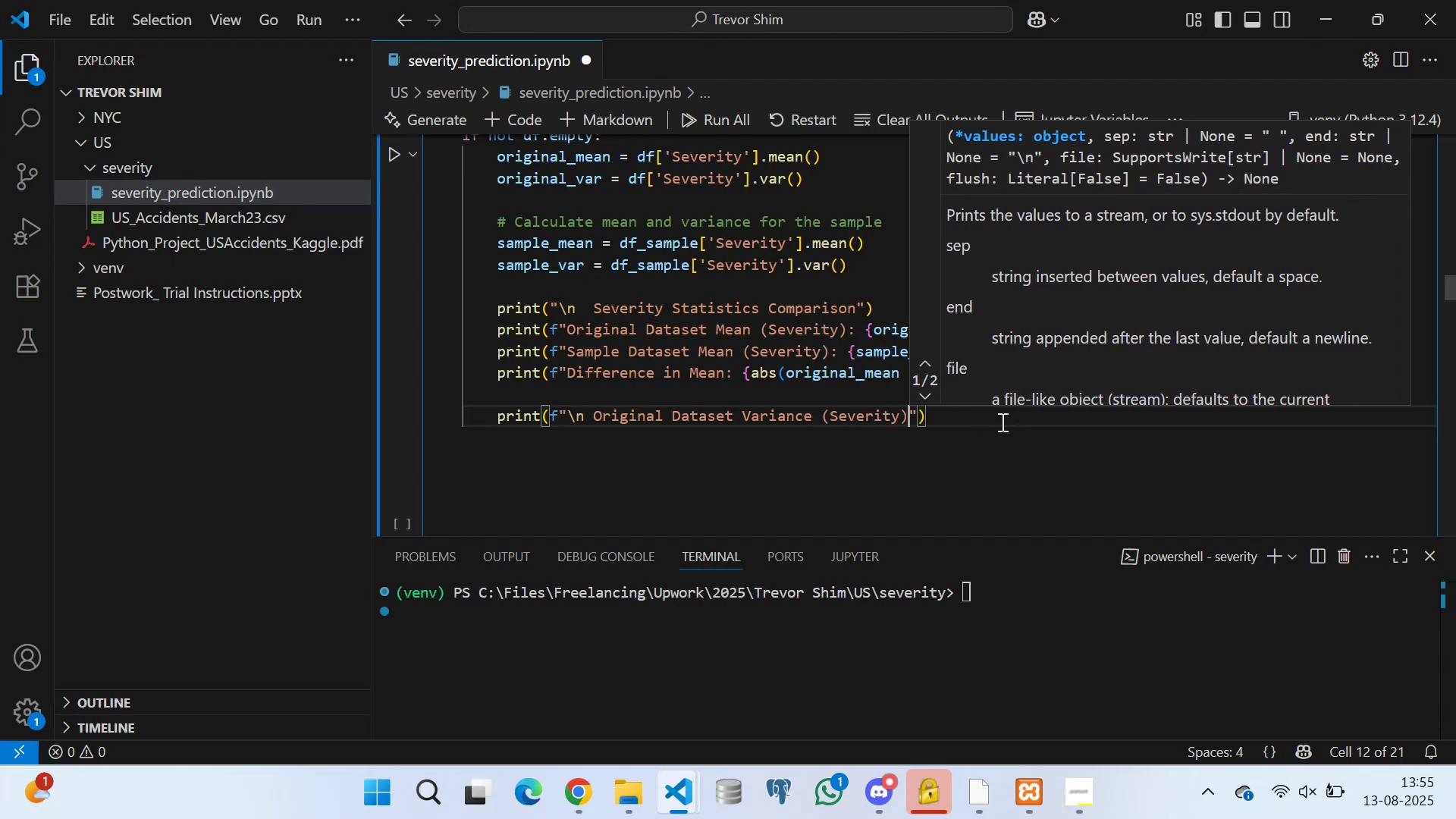 
key(Shift+Semicolon)
 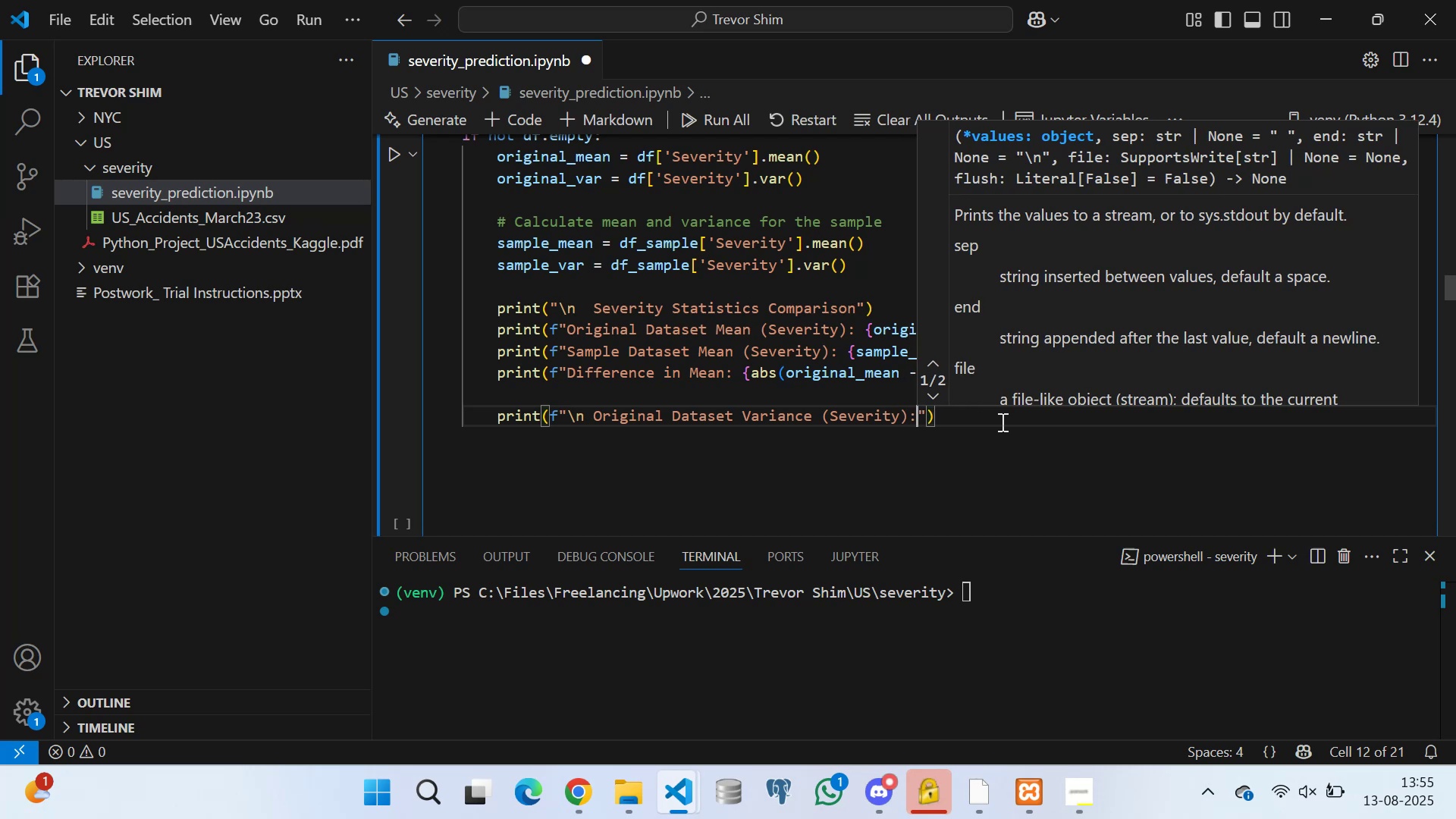 
key(Space)
 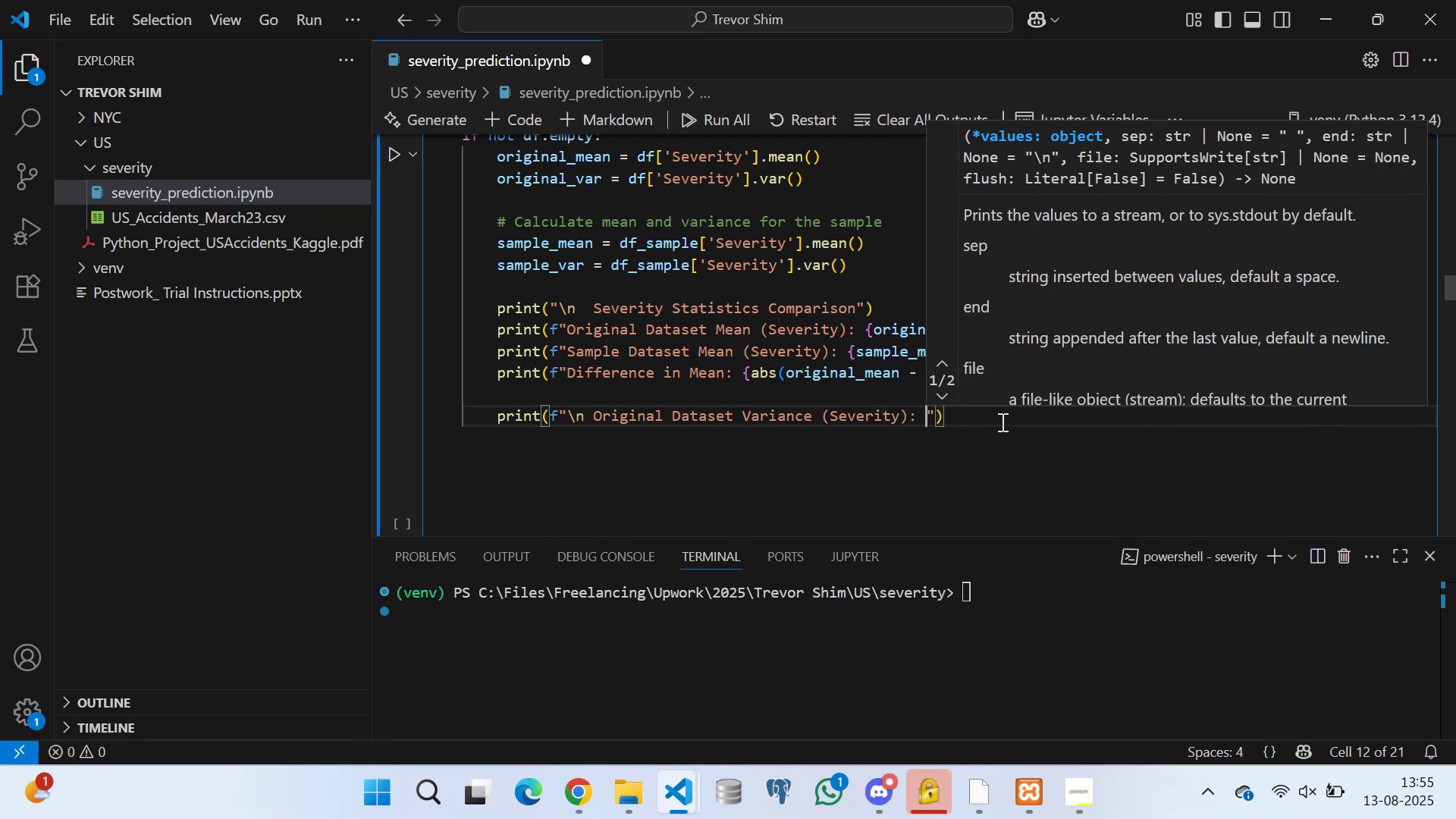 
type({ori)
 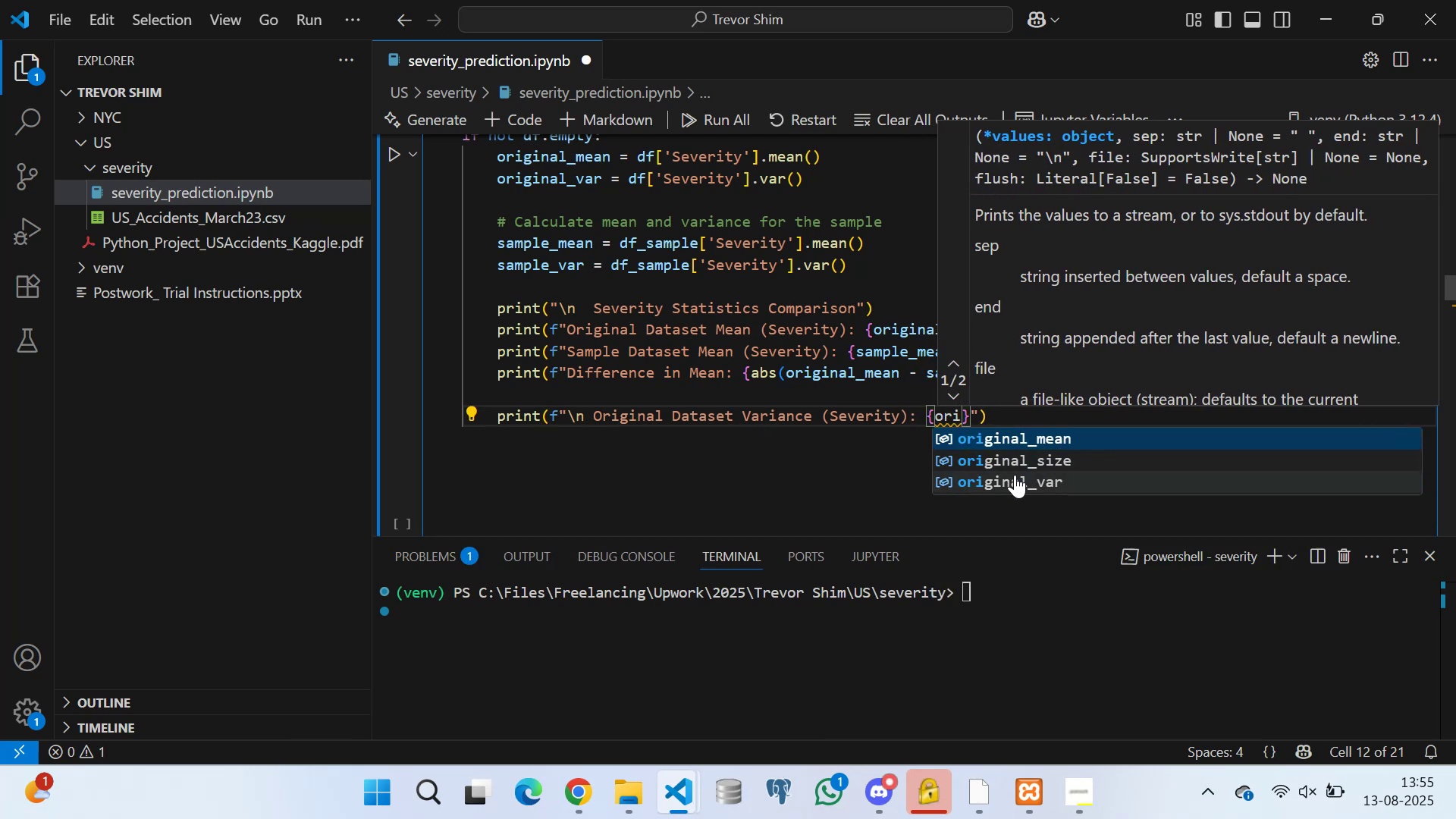 
left_click([1013, 485])
 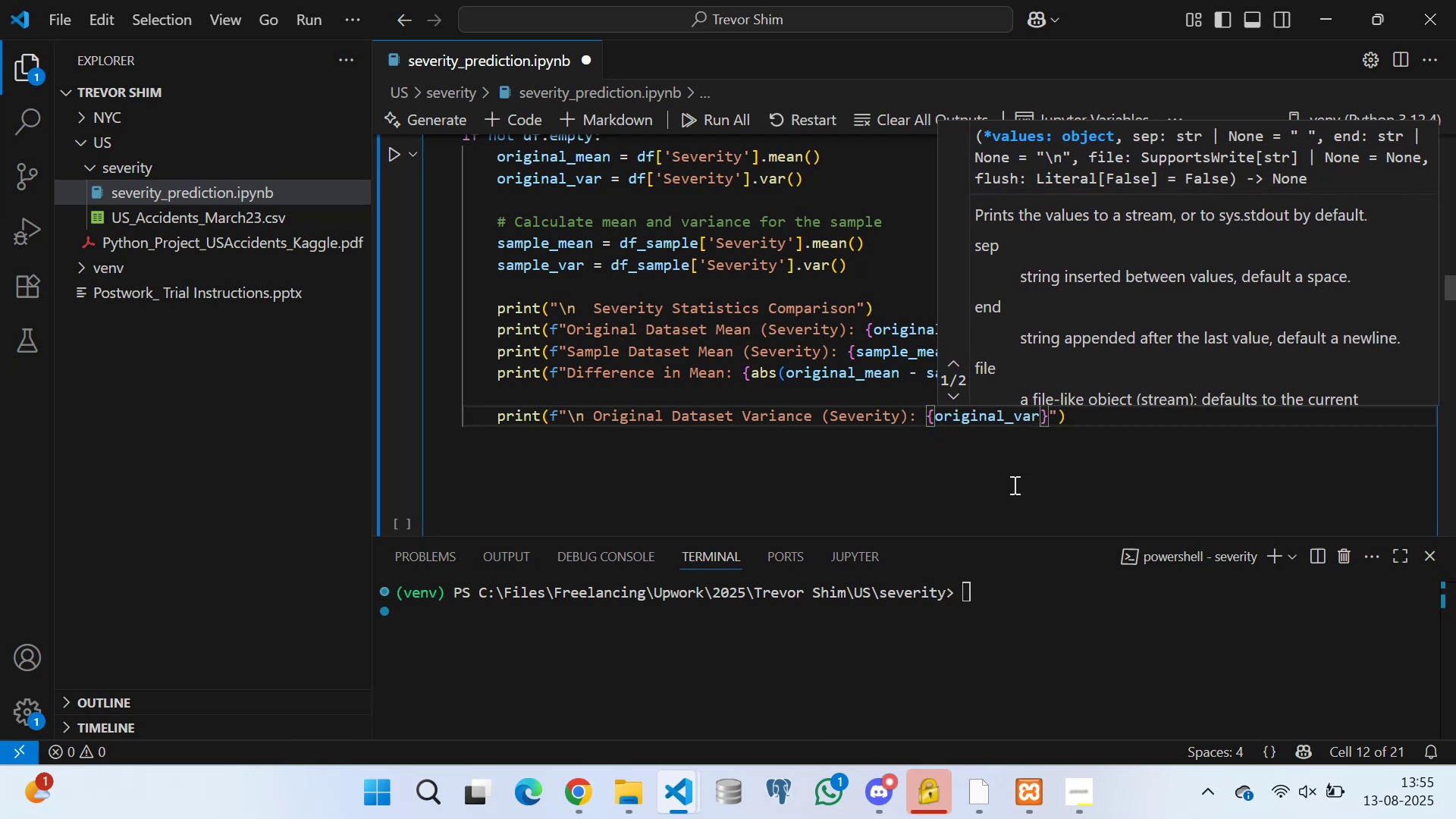 
type(.)
key(Backspace)
type(:.4f)
 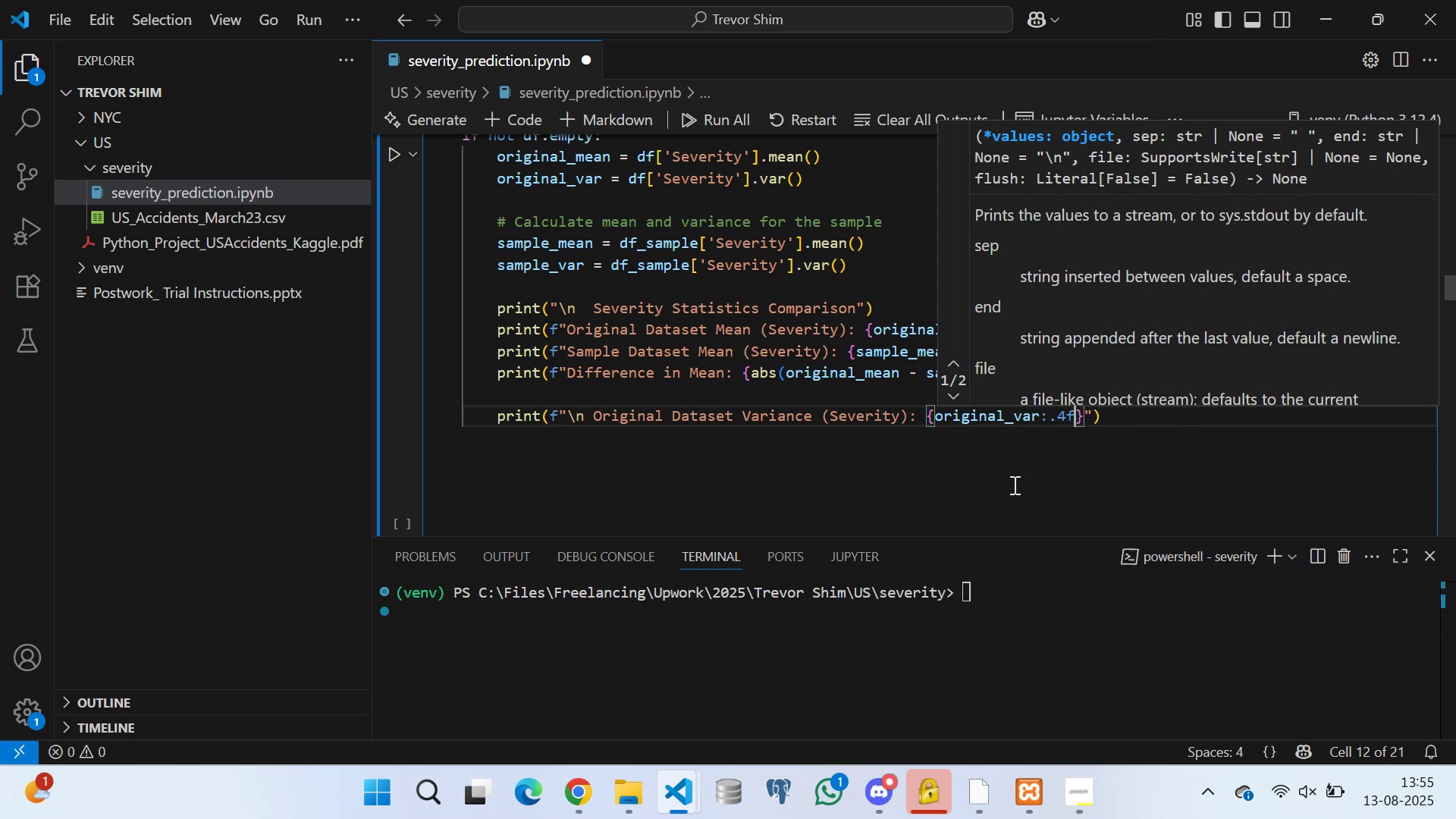 
key(ArrowRight)
 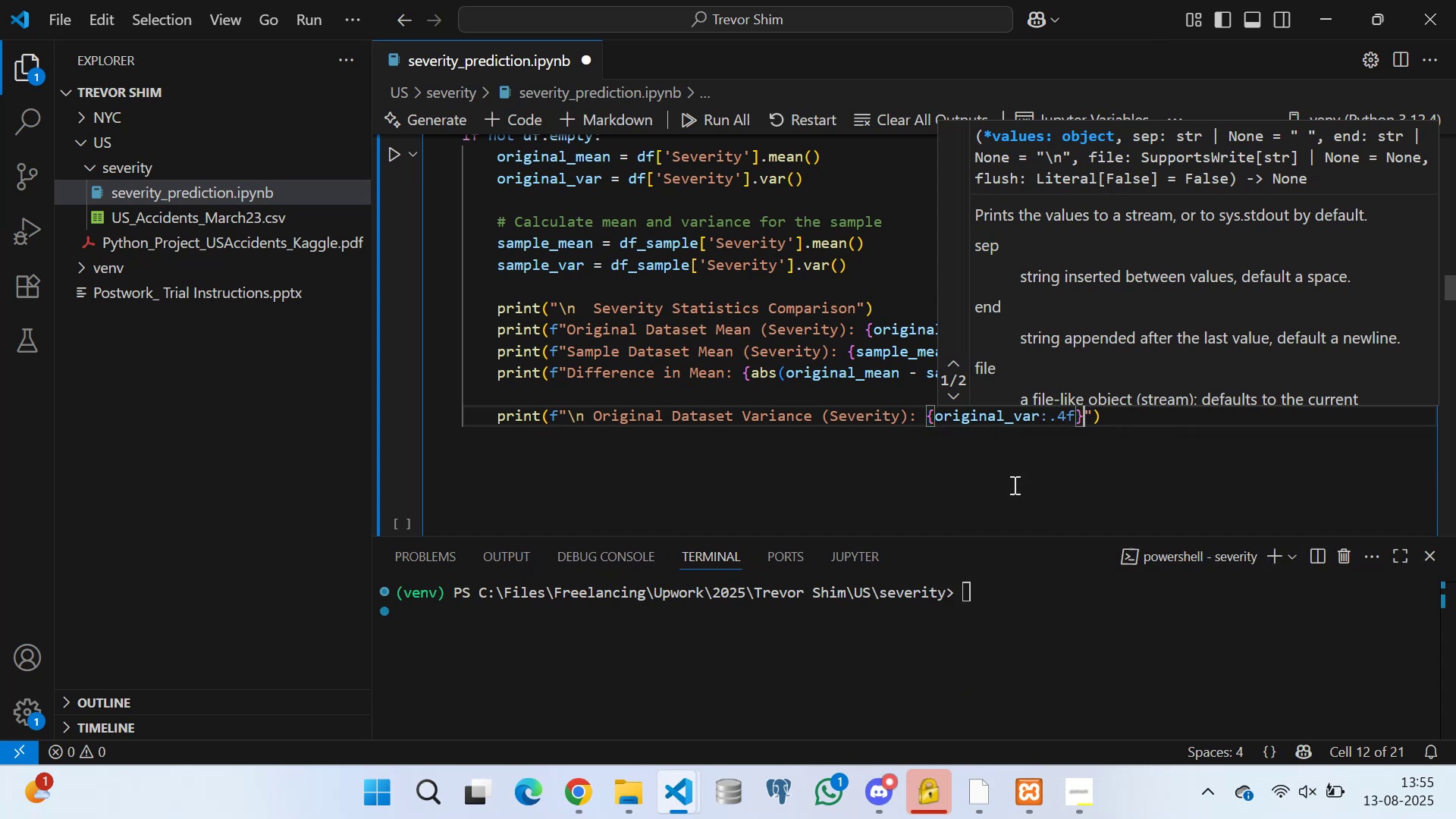 
key(ArrowRight)
 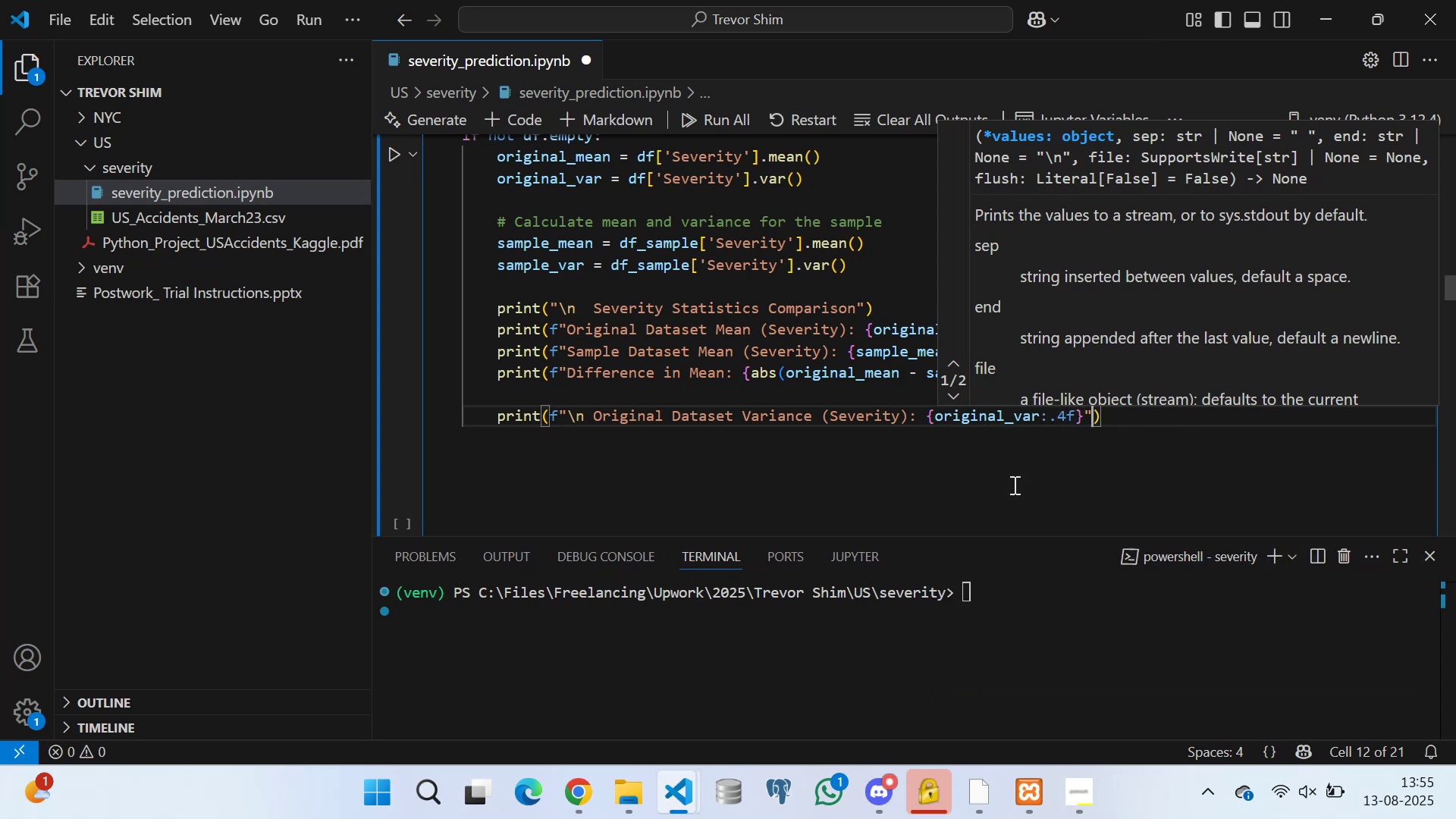 
key(ArrowRight)
 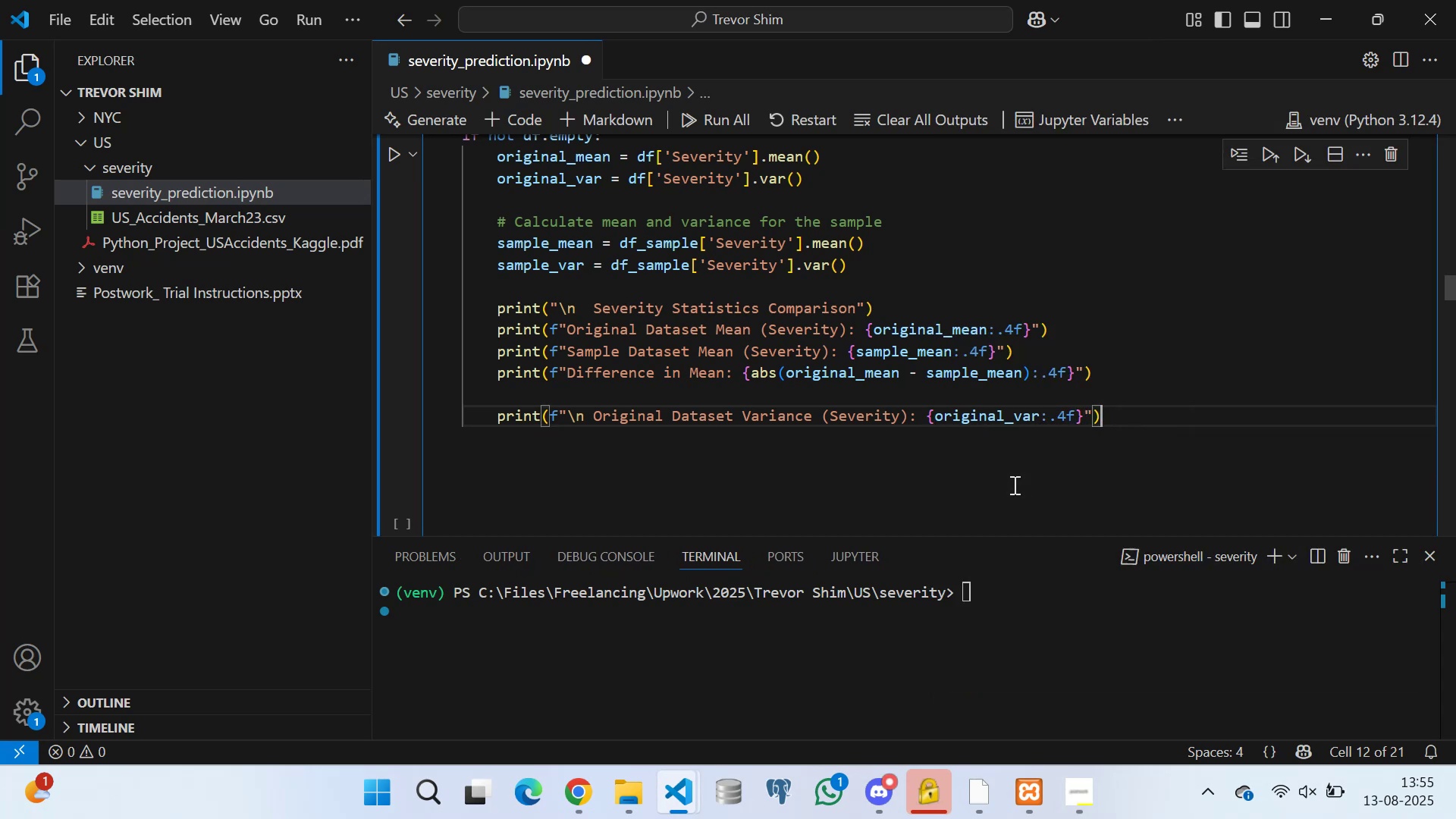 
key(Enter)
 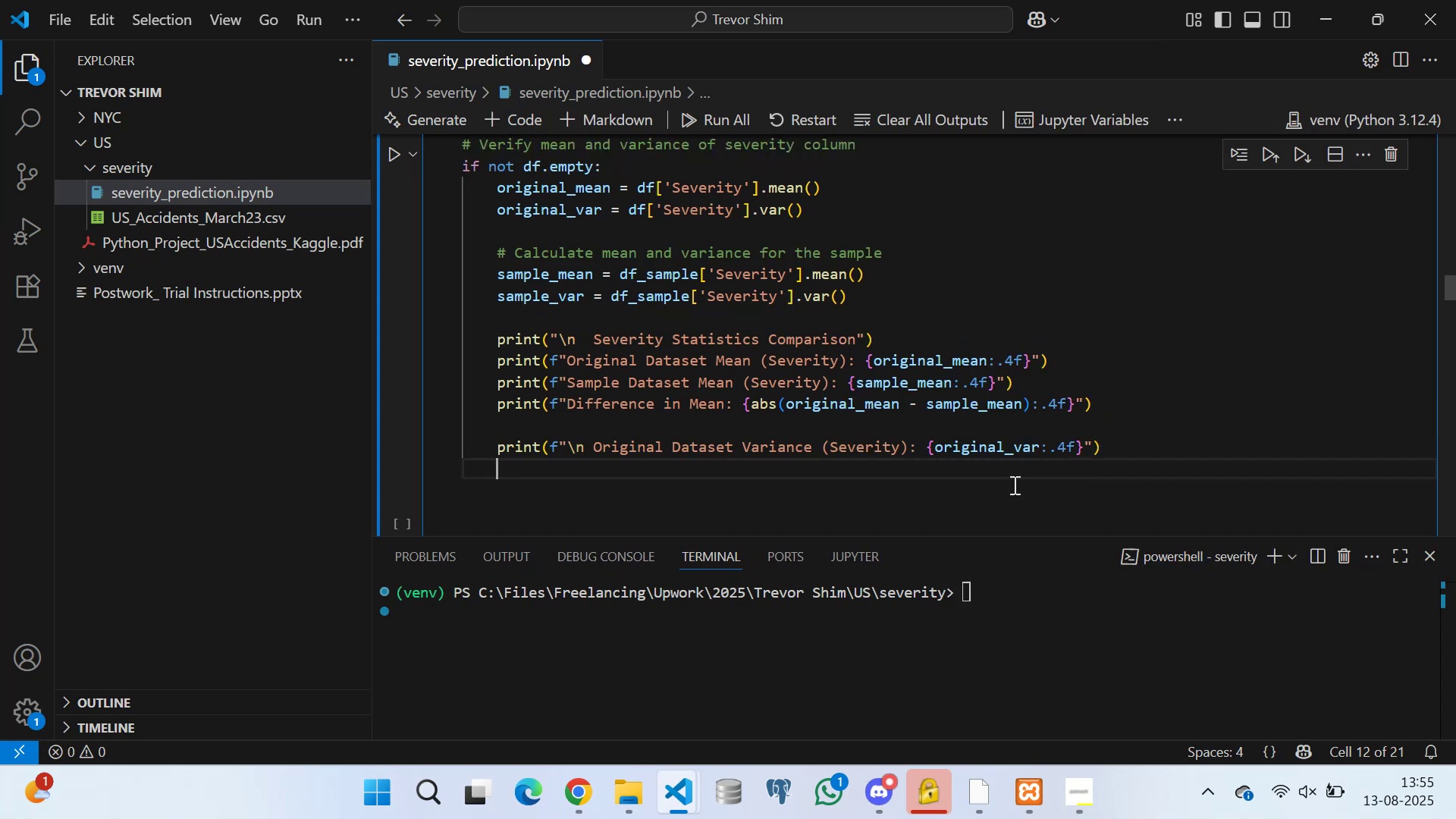 
type(print)
 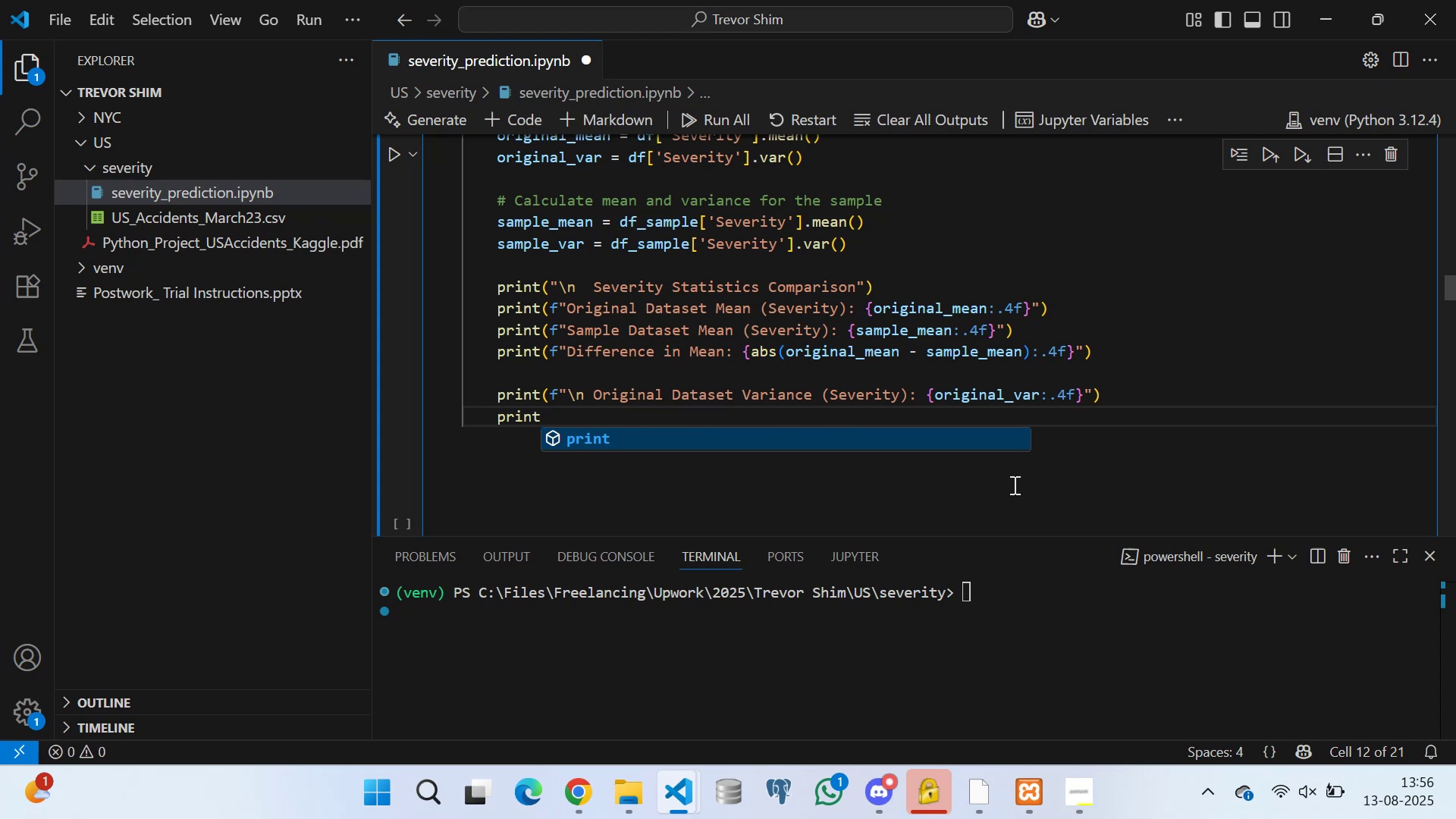 
type((f")
 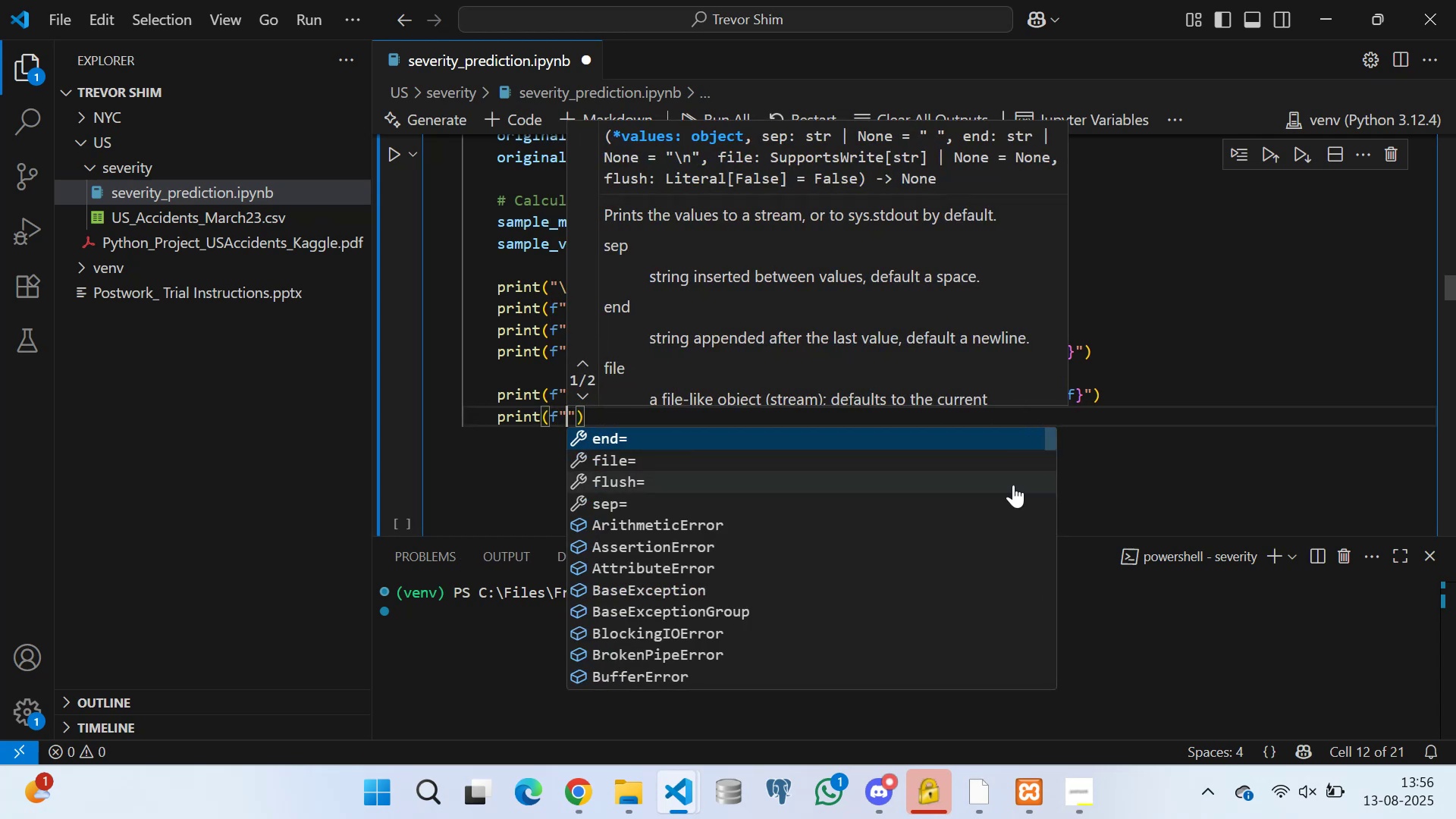 
type(Sample)
 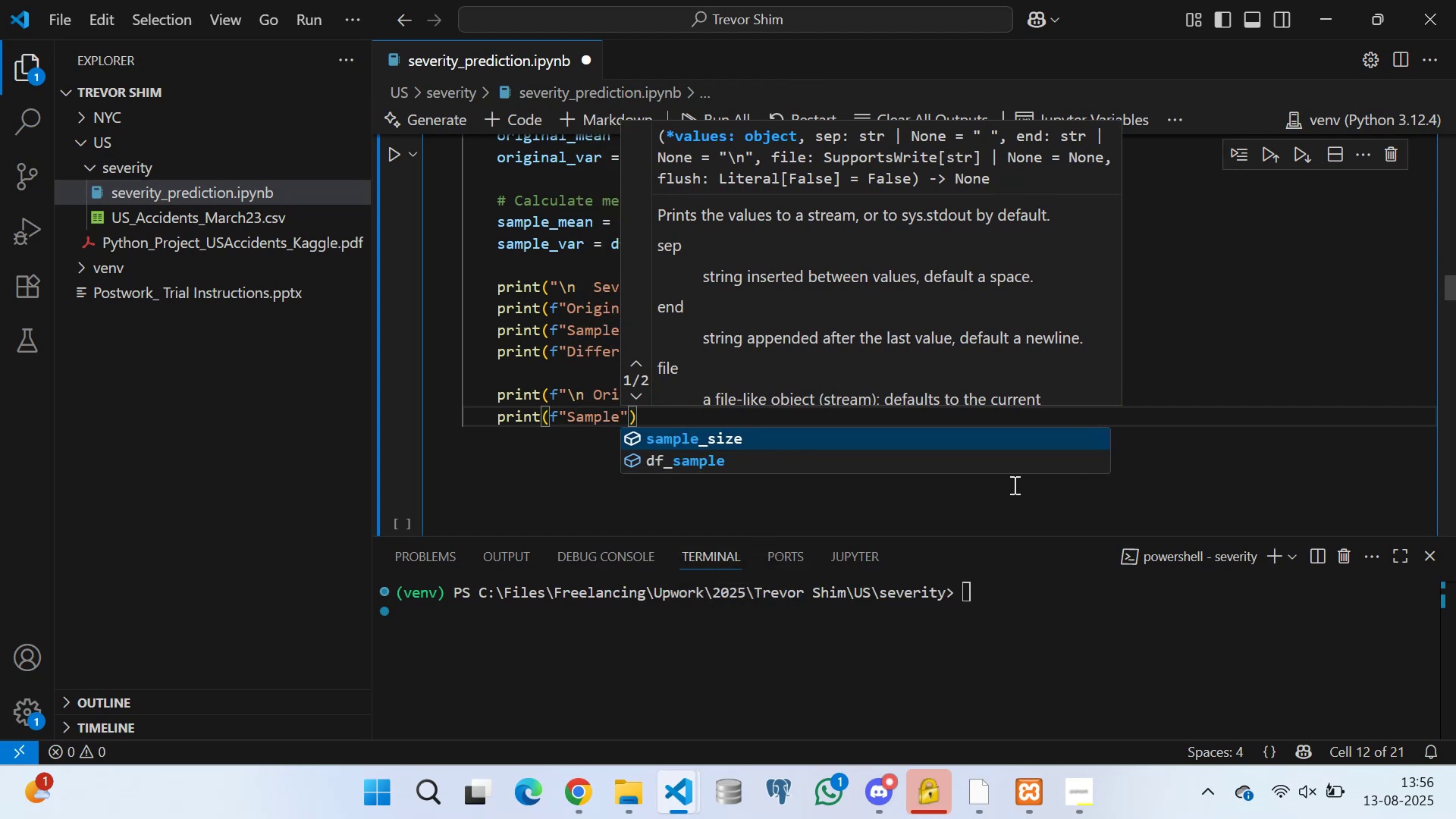 
type( Dataset)
 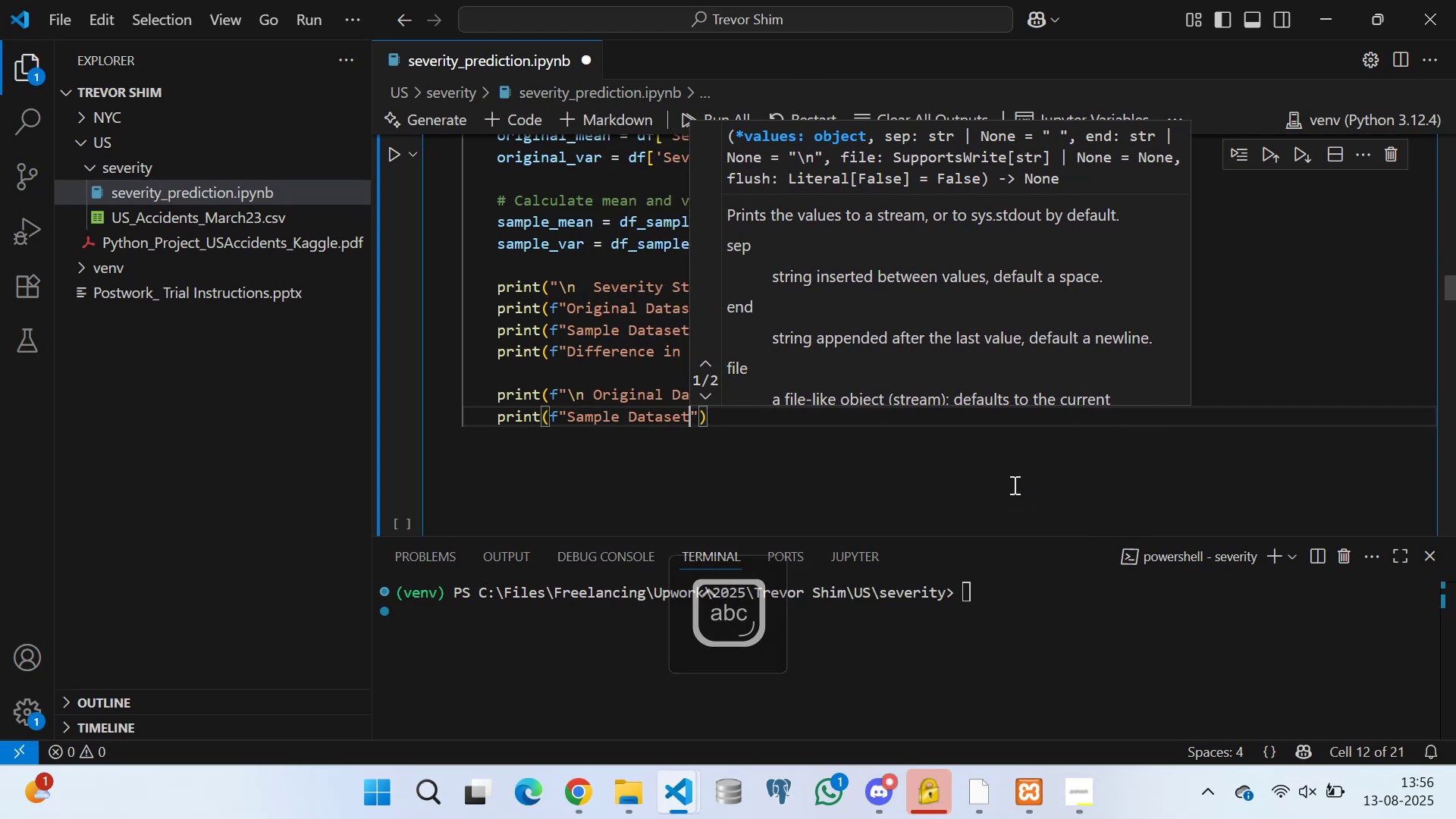 
type( Variance (Severoty)
key(Backspace)
key(Backspace)
key(Backspace)
type(ir)
key(Backspace)
type(ty)
 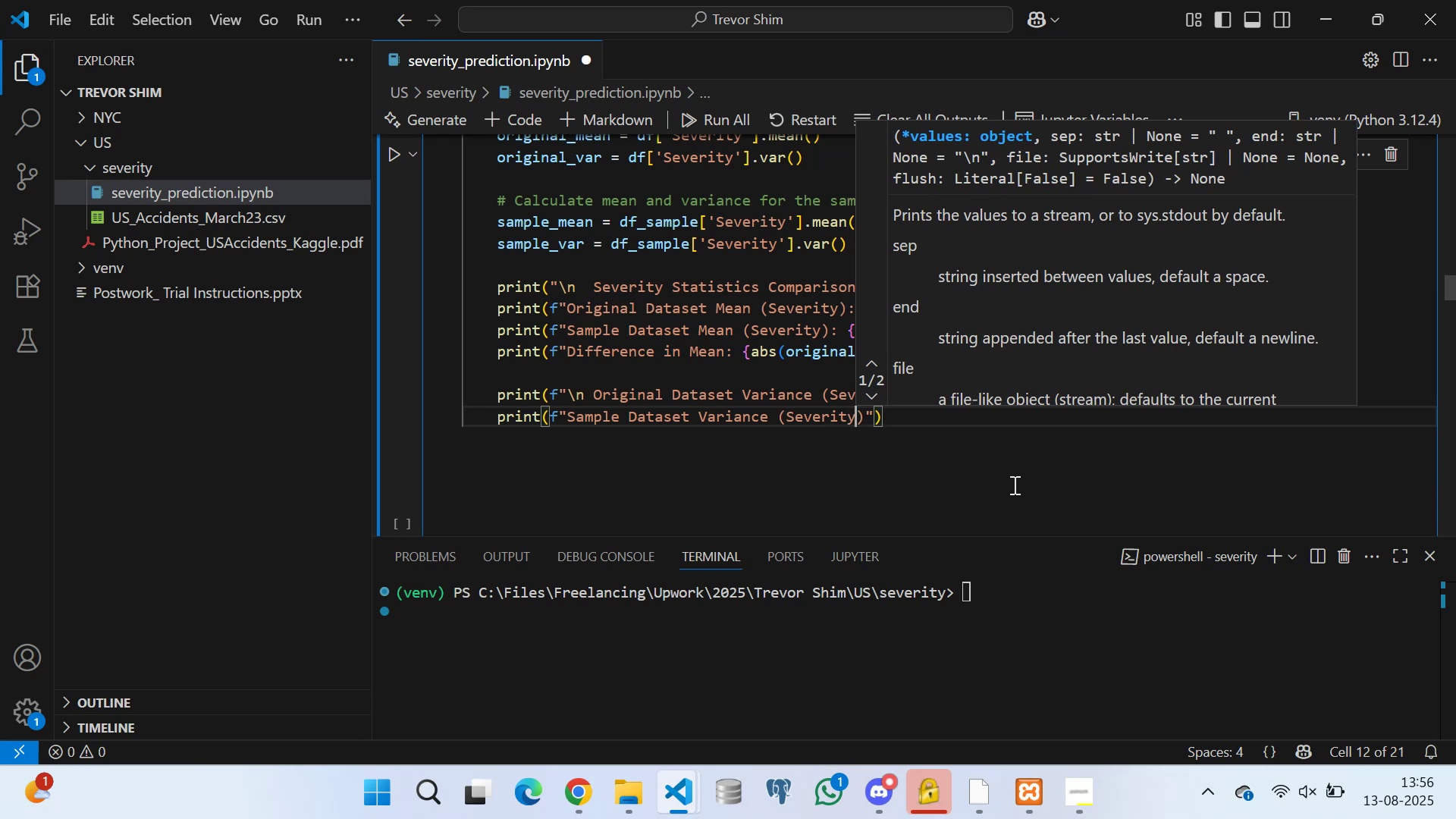 
key(ArrowRight)
 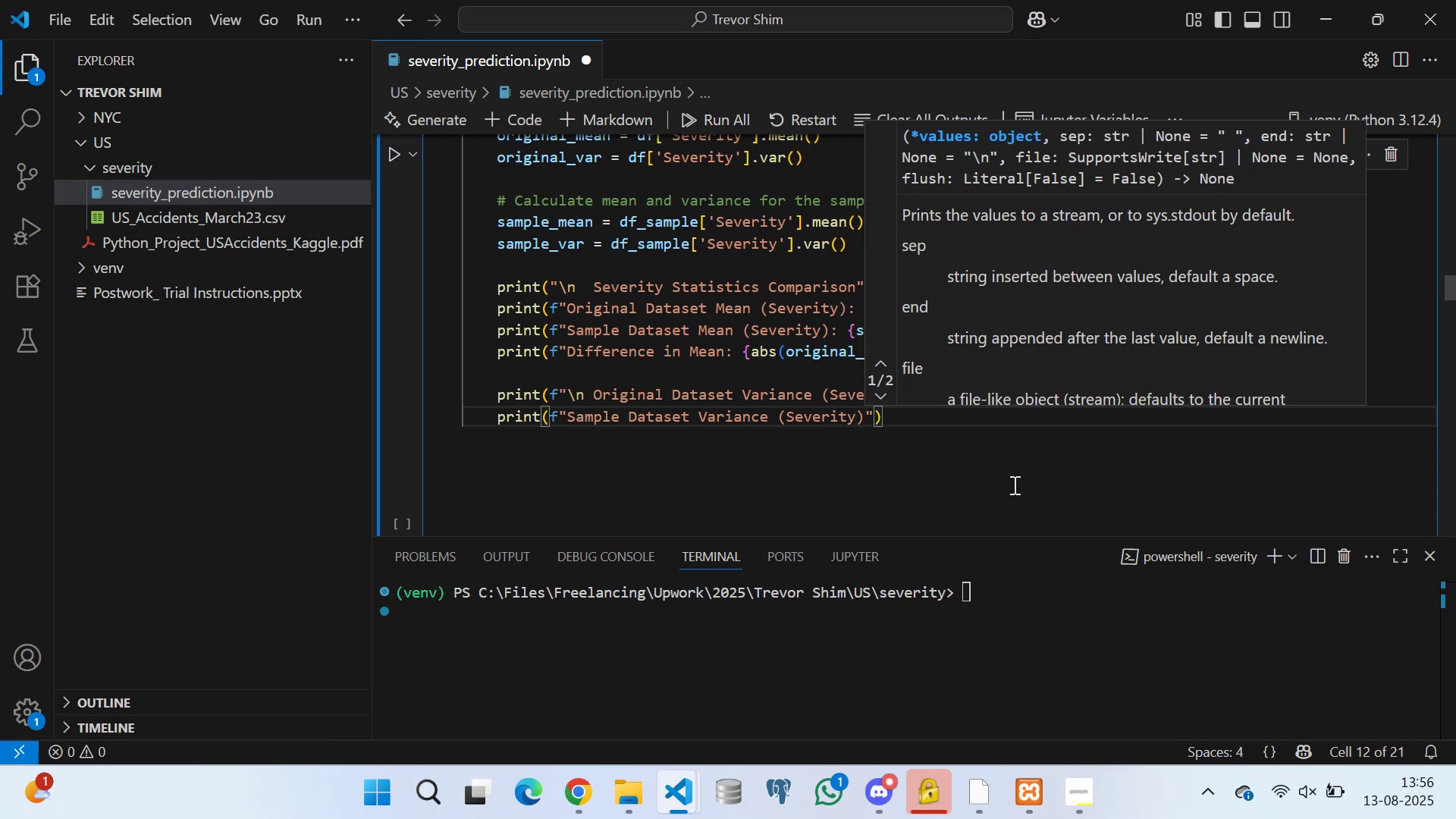 
type(: sample)
key(Backspace)
key(Backspace)
key(Backspace)
key(Backspace)
key(Backspace)
key(Backspace)
type({sampl)
 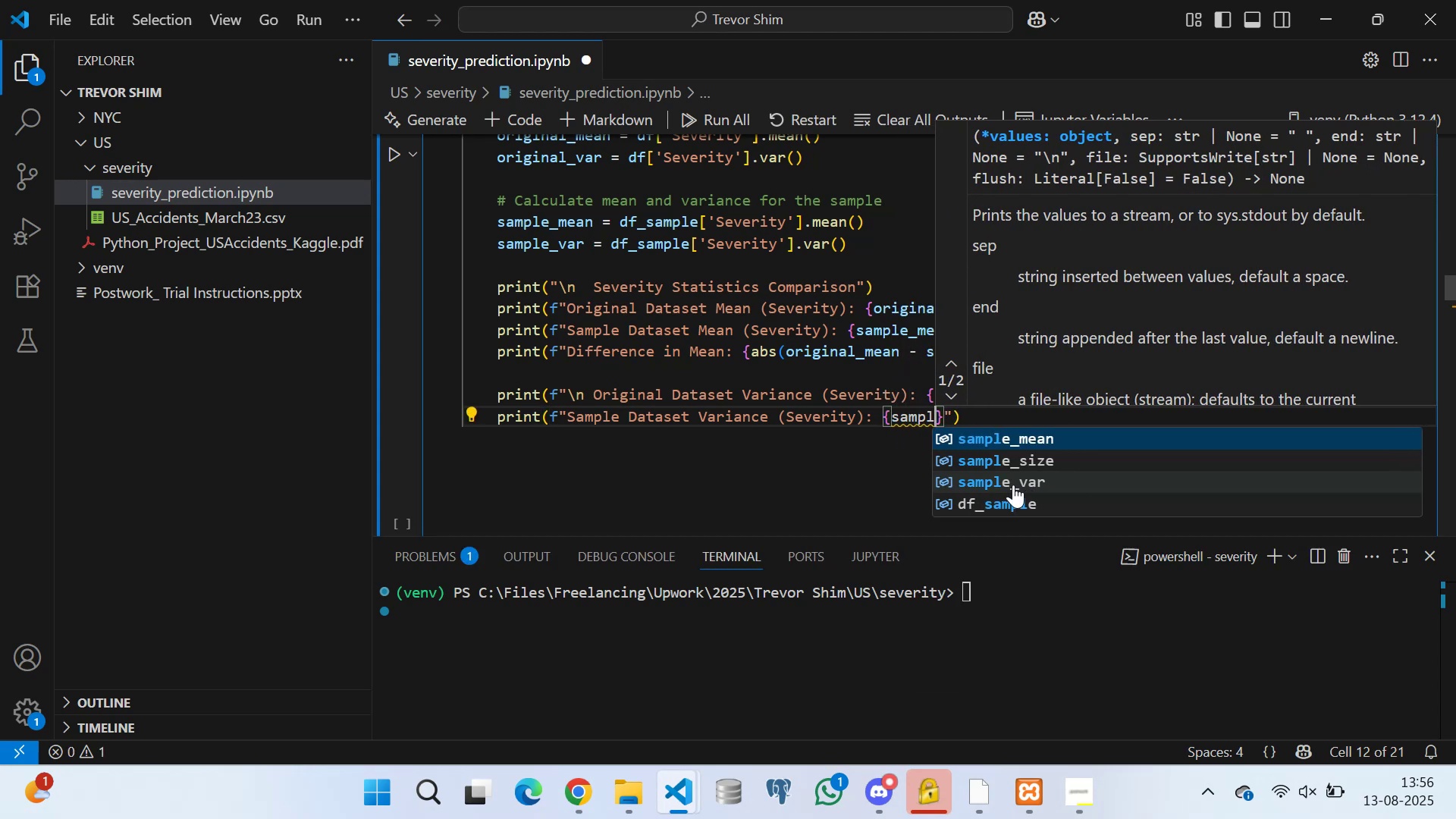 
left_click([1018, 478])
 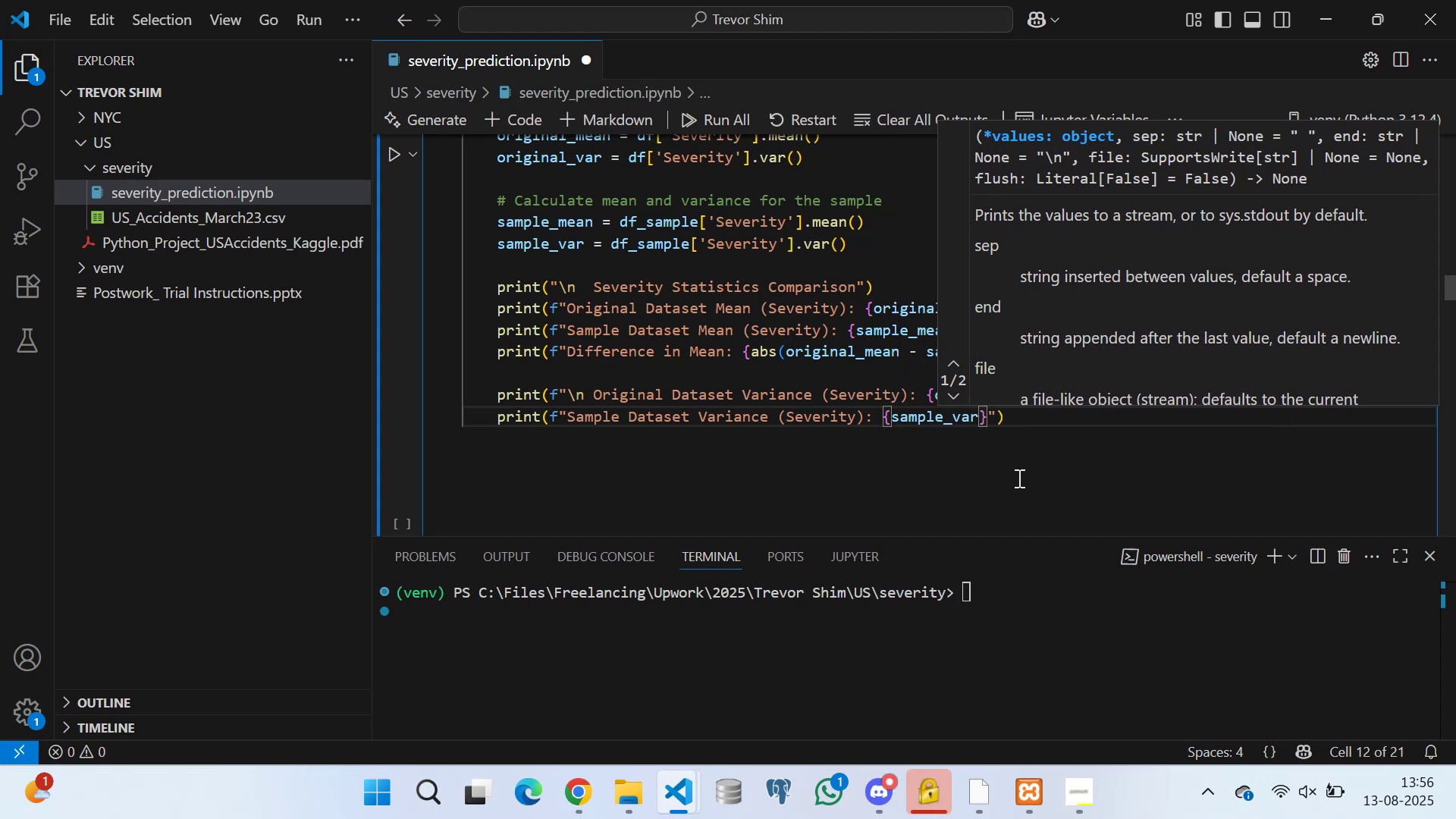 
type(:.4f)
 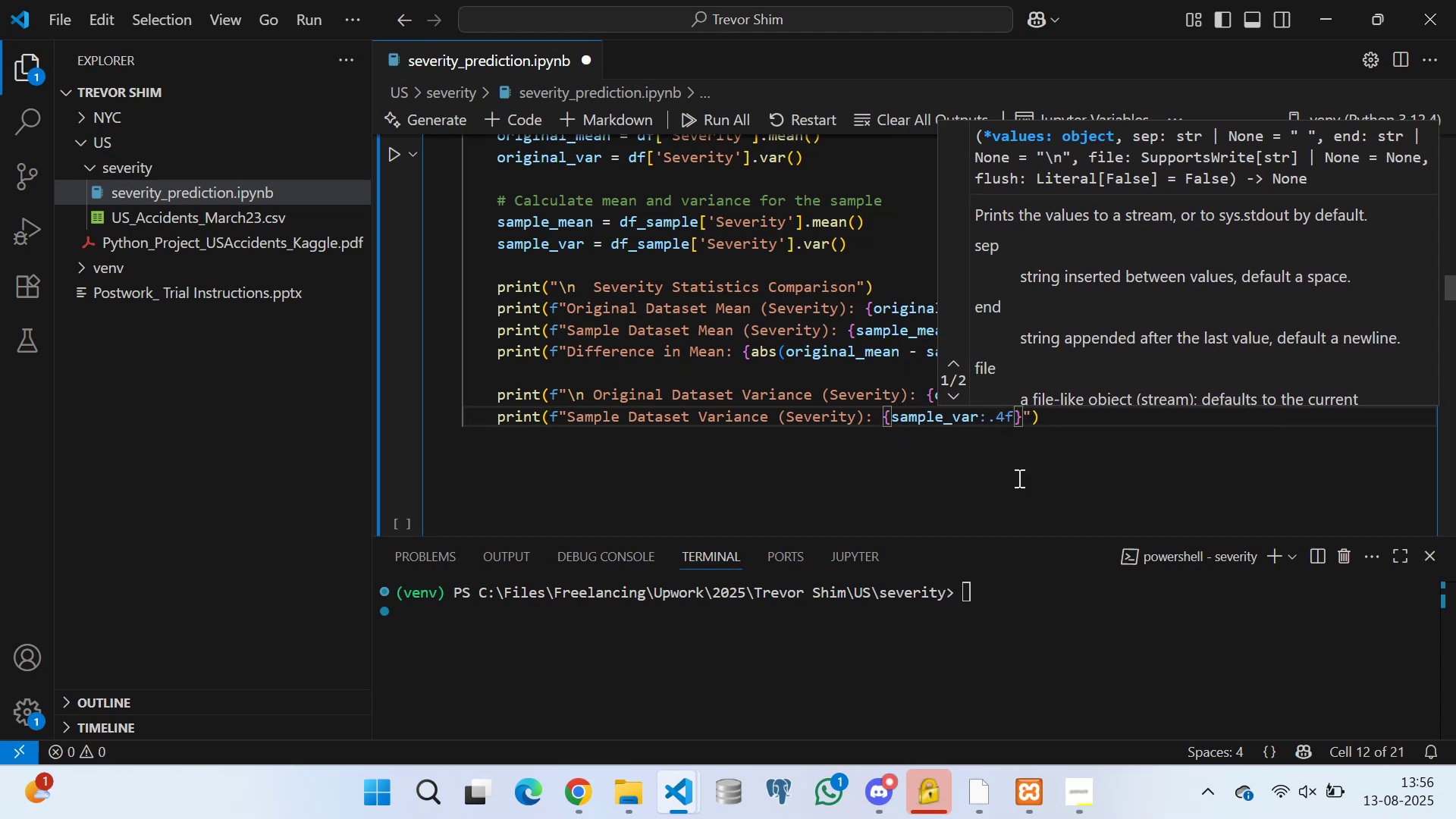 
key(ArrowRight)
 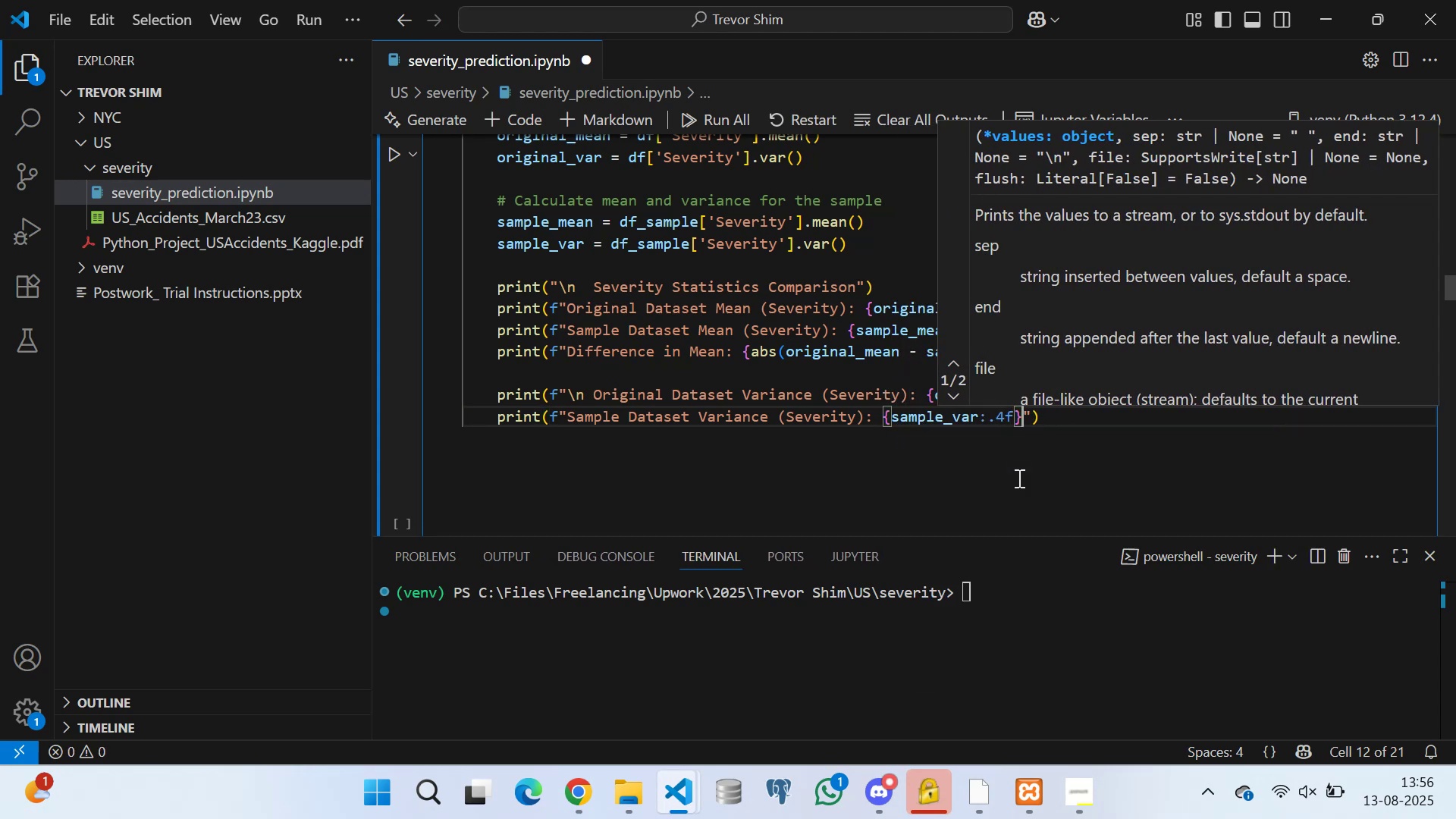 
key(ArrowRight)
 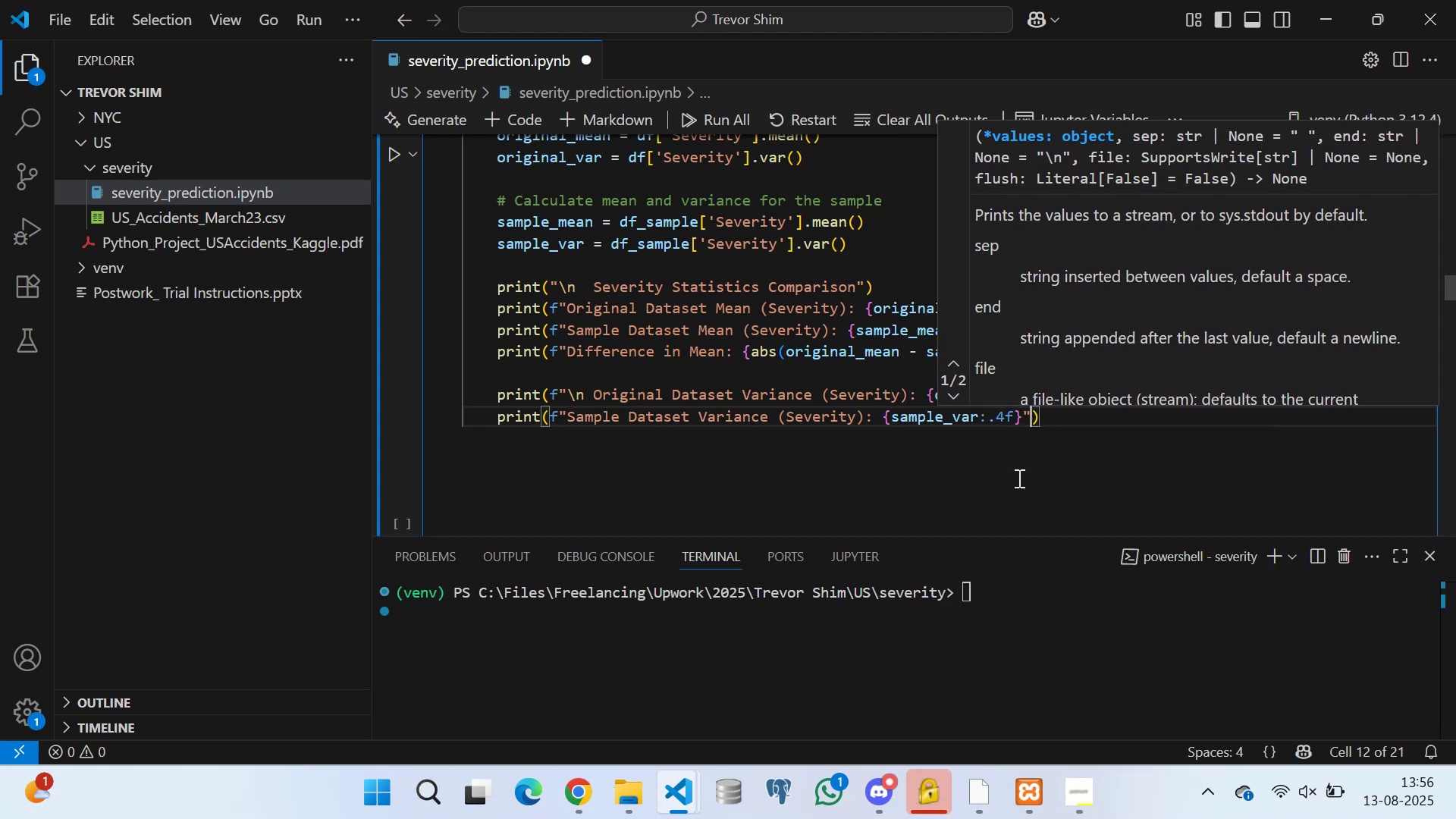 
key(ArrowRight)
 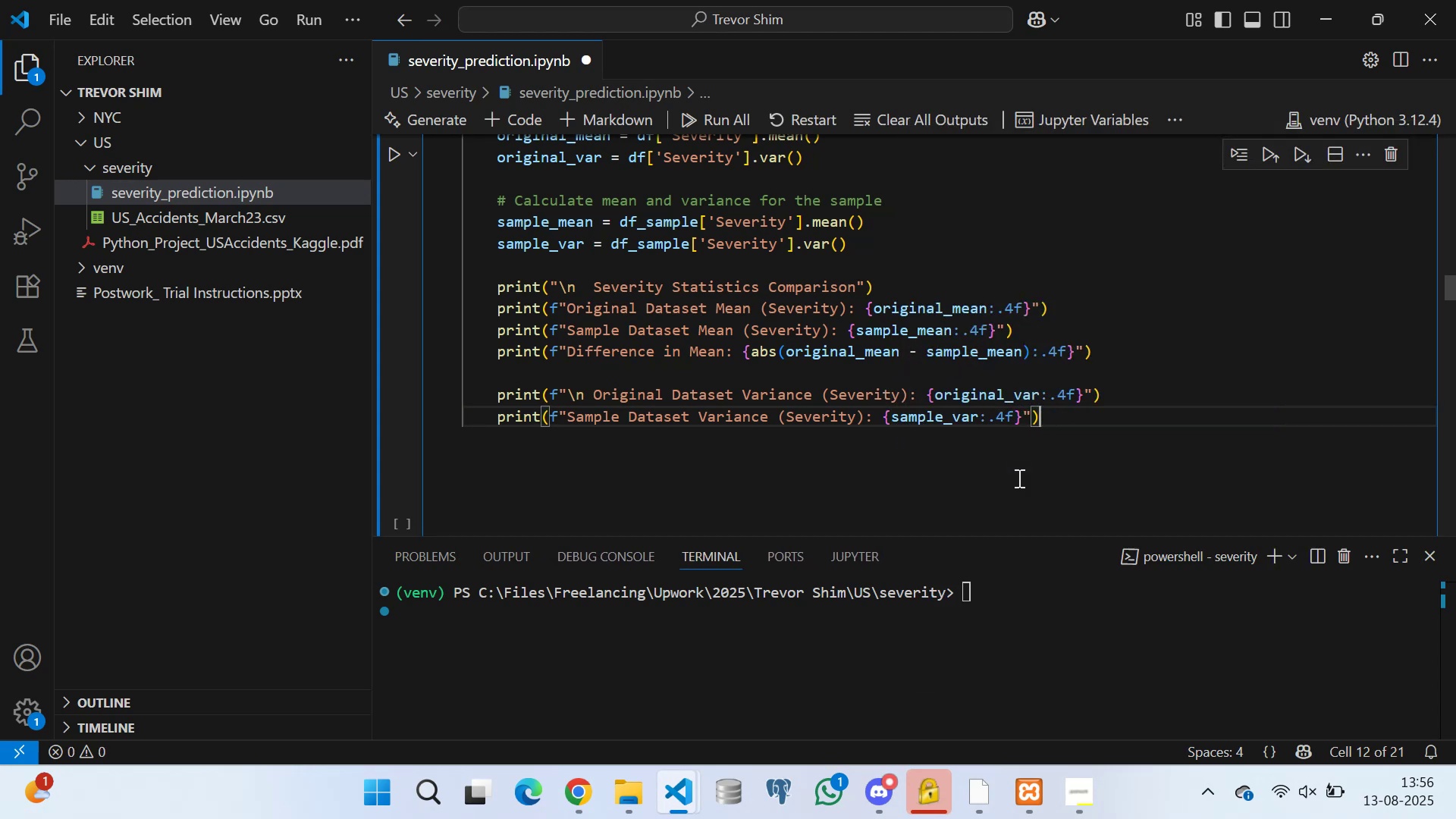 
key(Enter)
 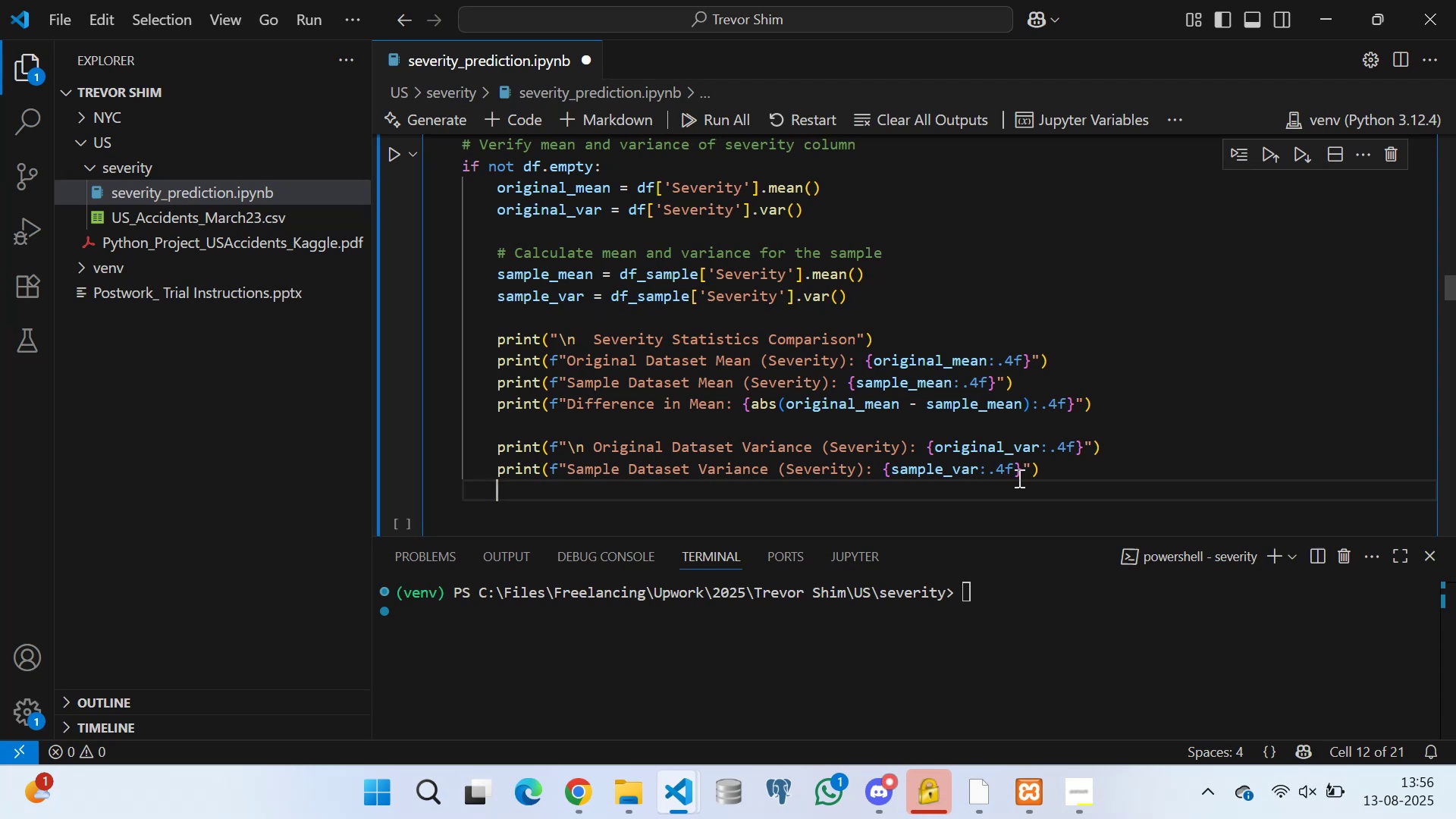 
type(print(f"Difference in v)
key(Backspace)
type(Variance )
key(Backspace)
type(: {abs)
 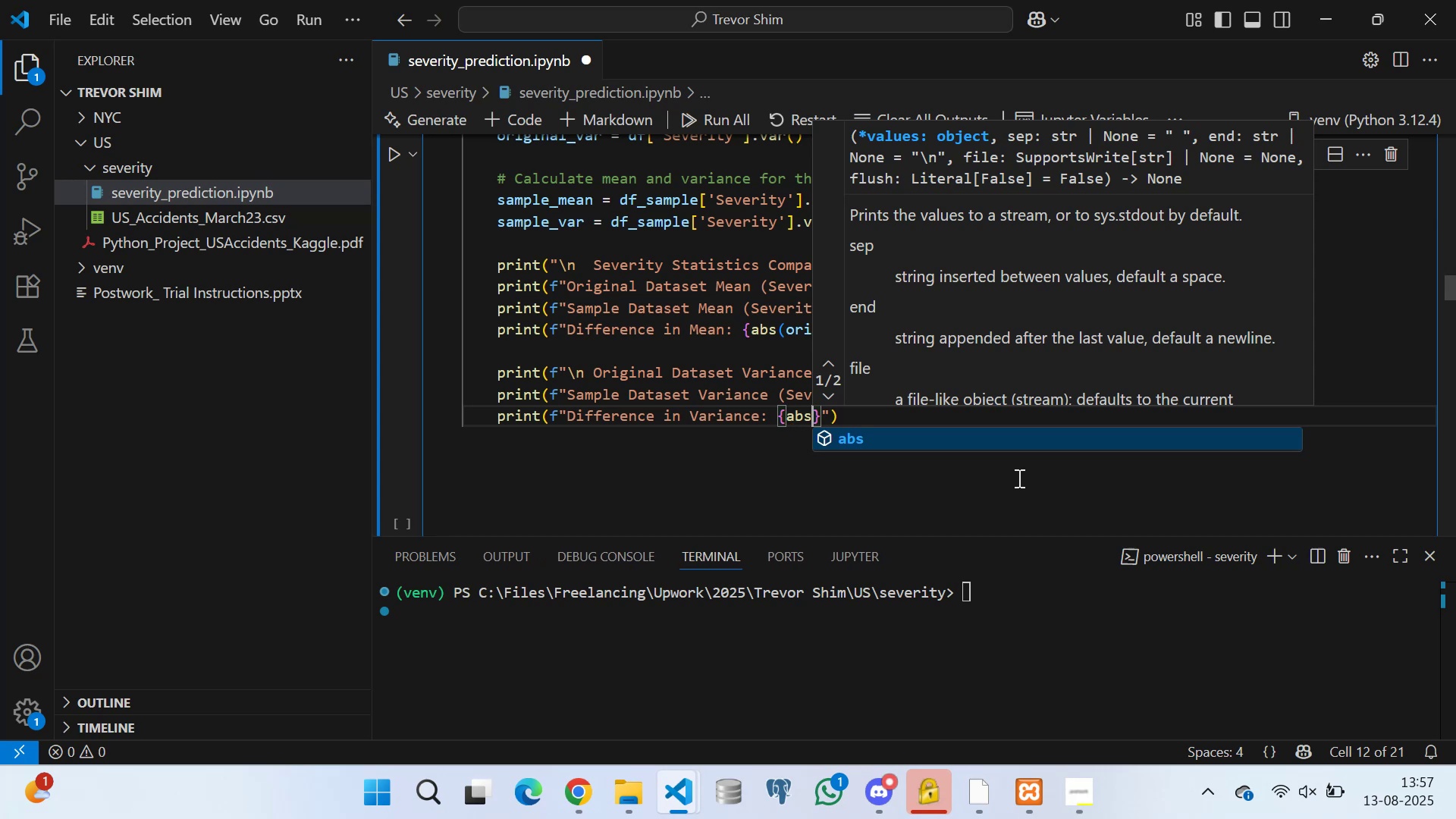 
type((orig)
 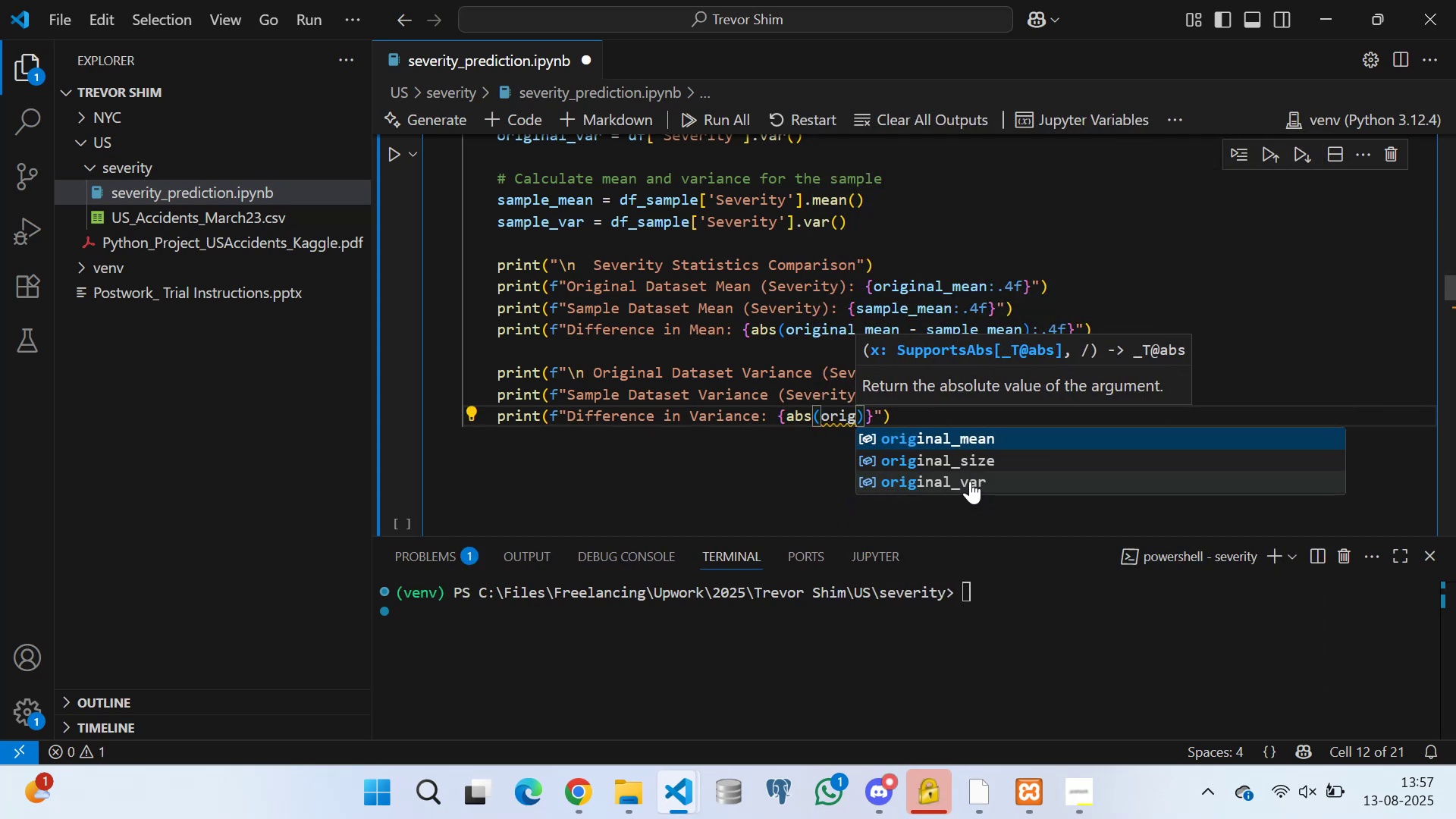 
left_click([969, 481])
 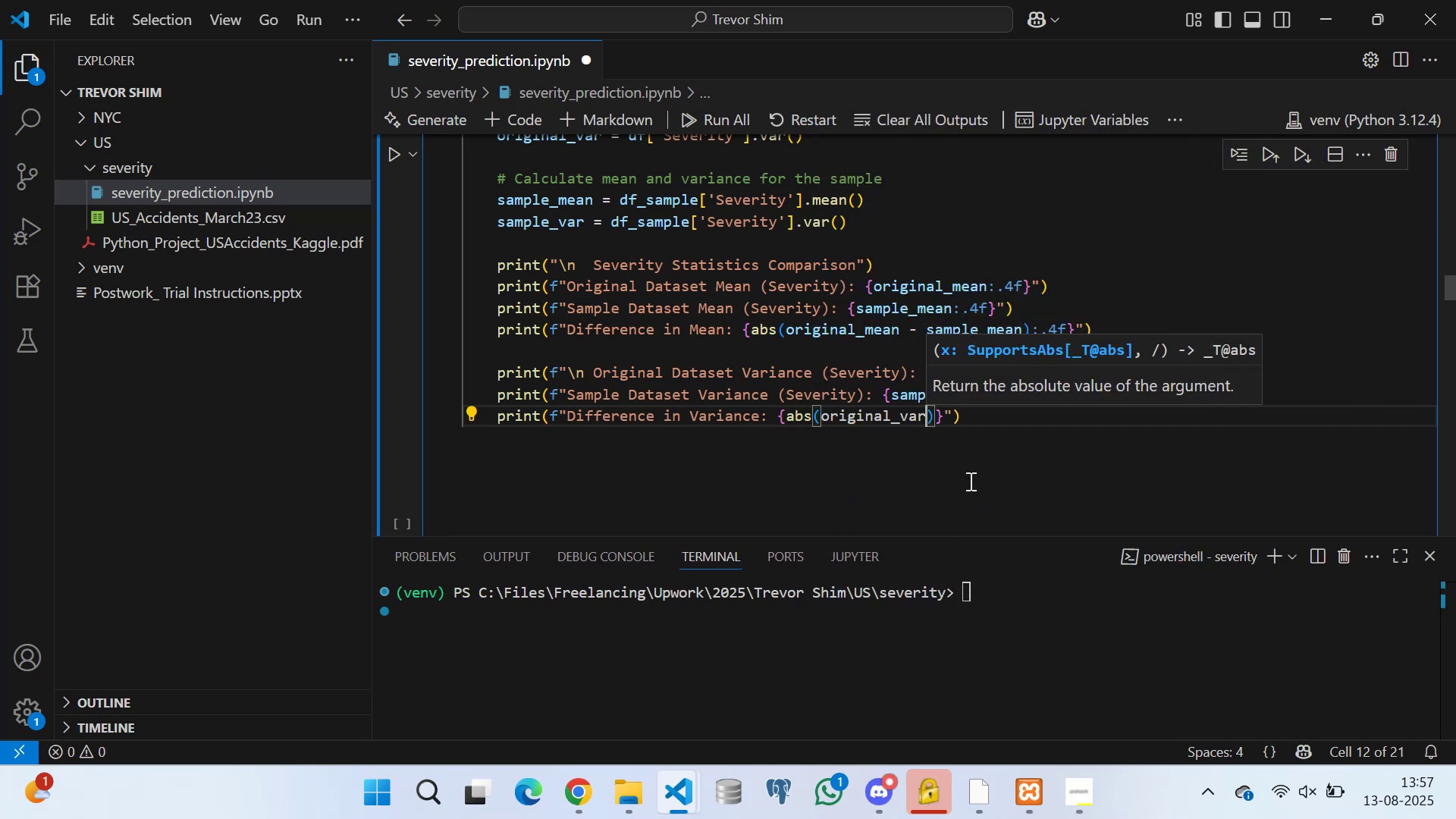 
type( - sampl)
 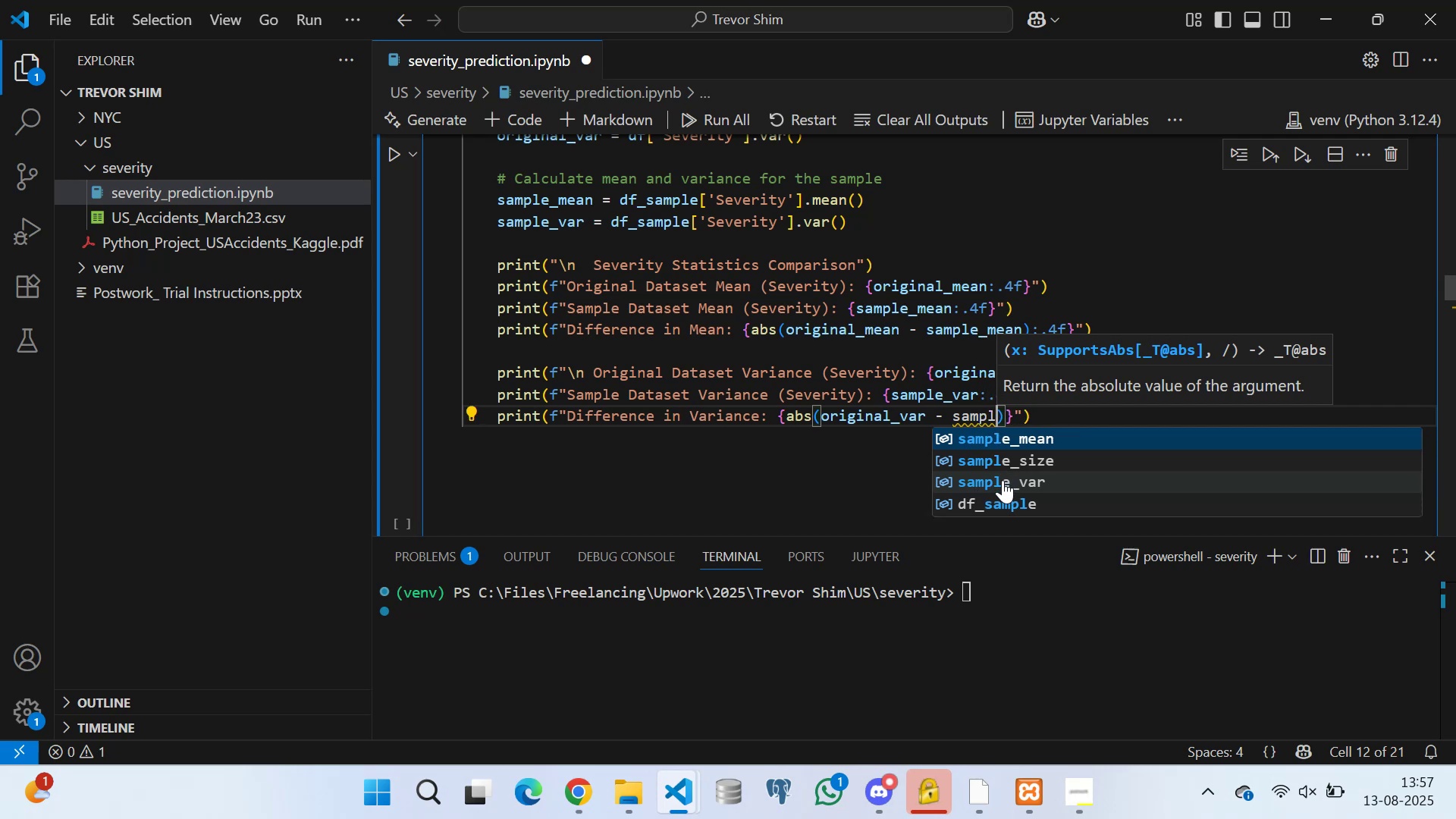 
left_click([1003, 480])
 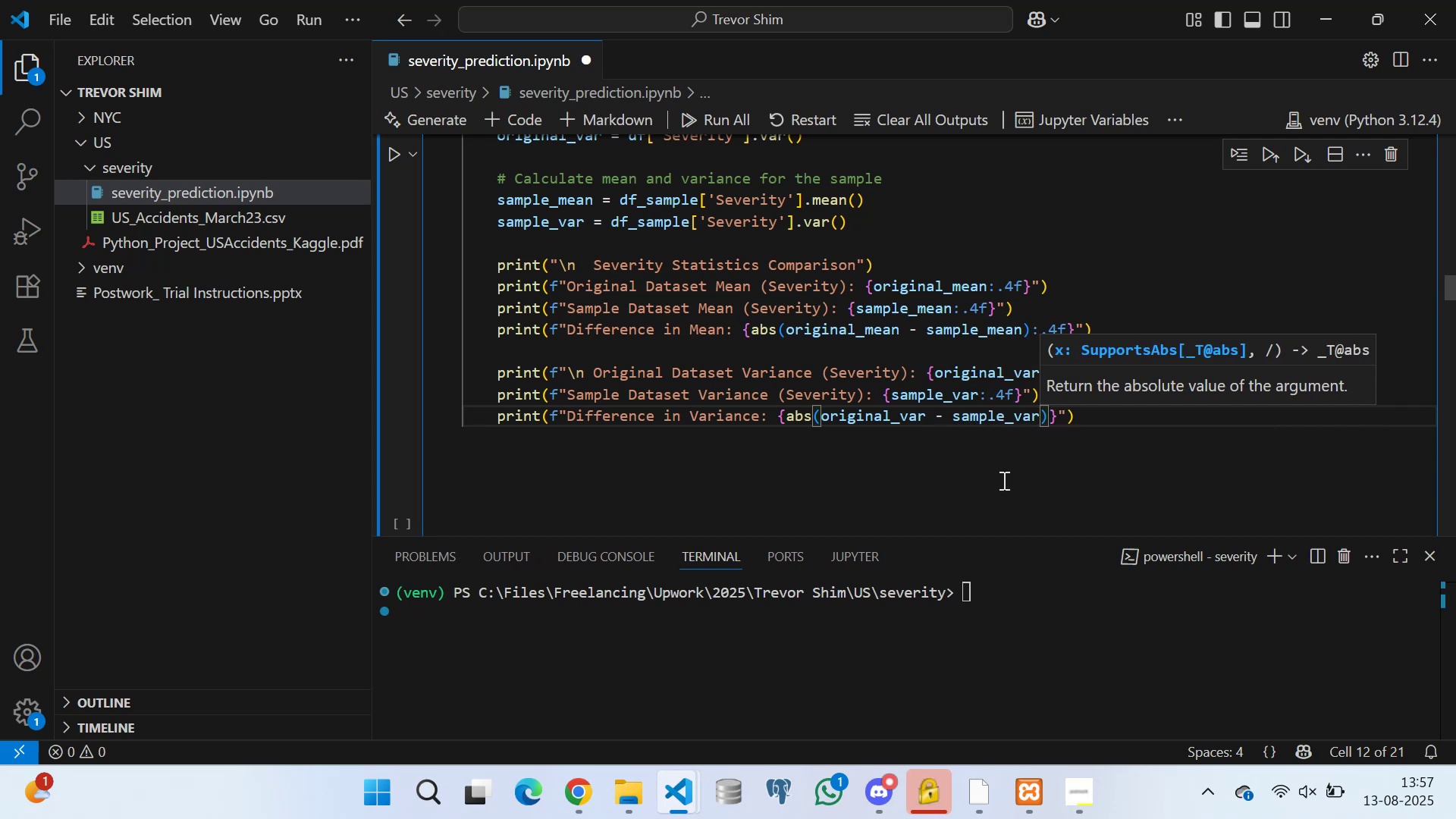 
key(ArrowRight)
 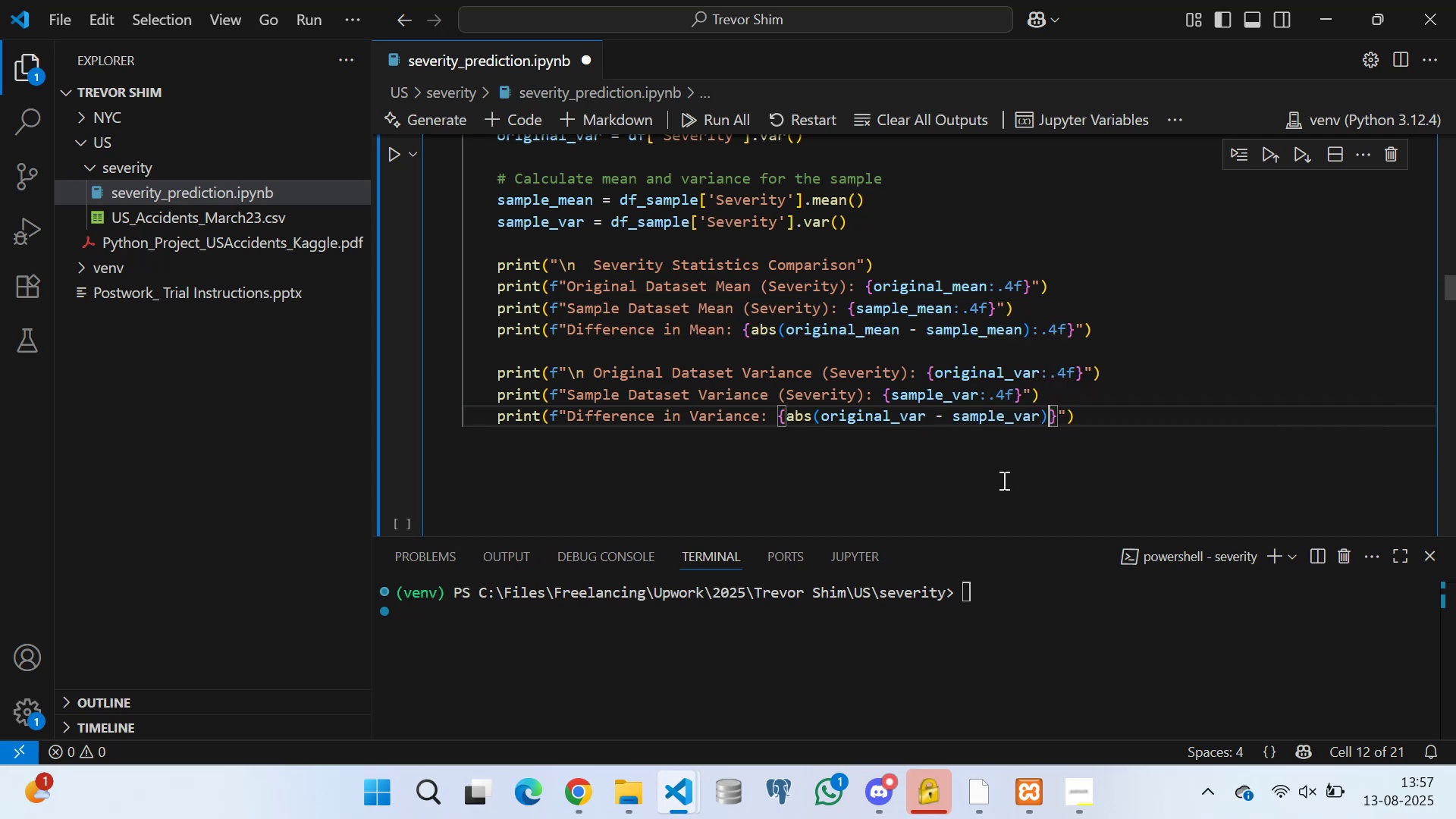 
type(:.4f)
 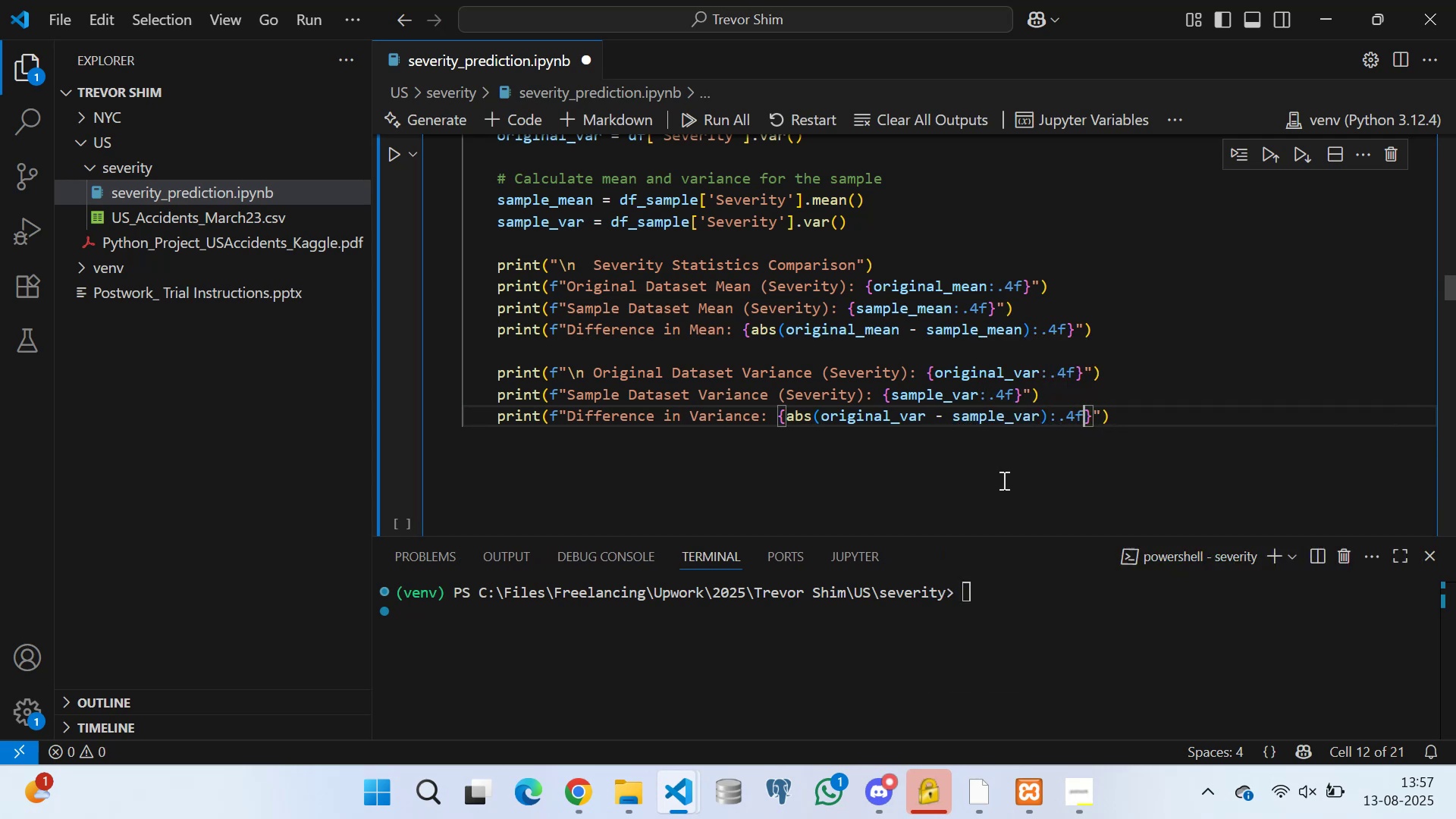 
key(ArrowRight)
 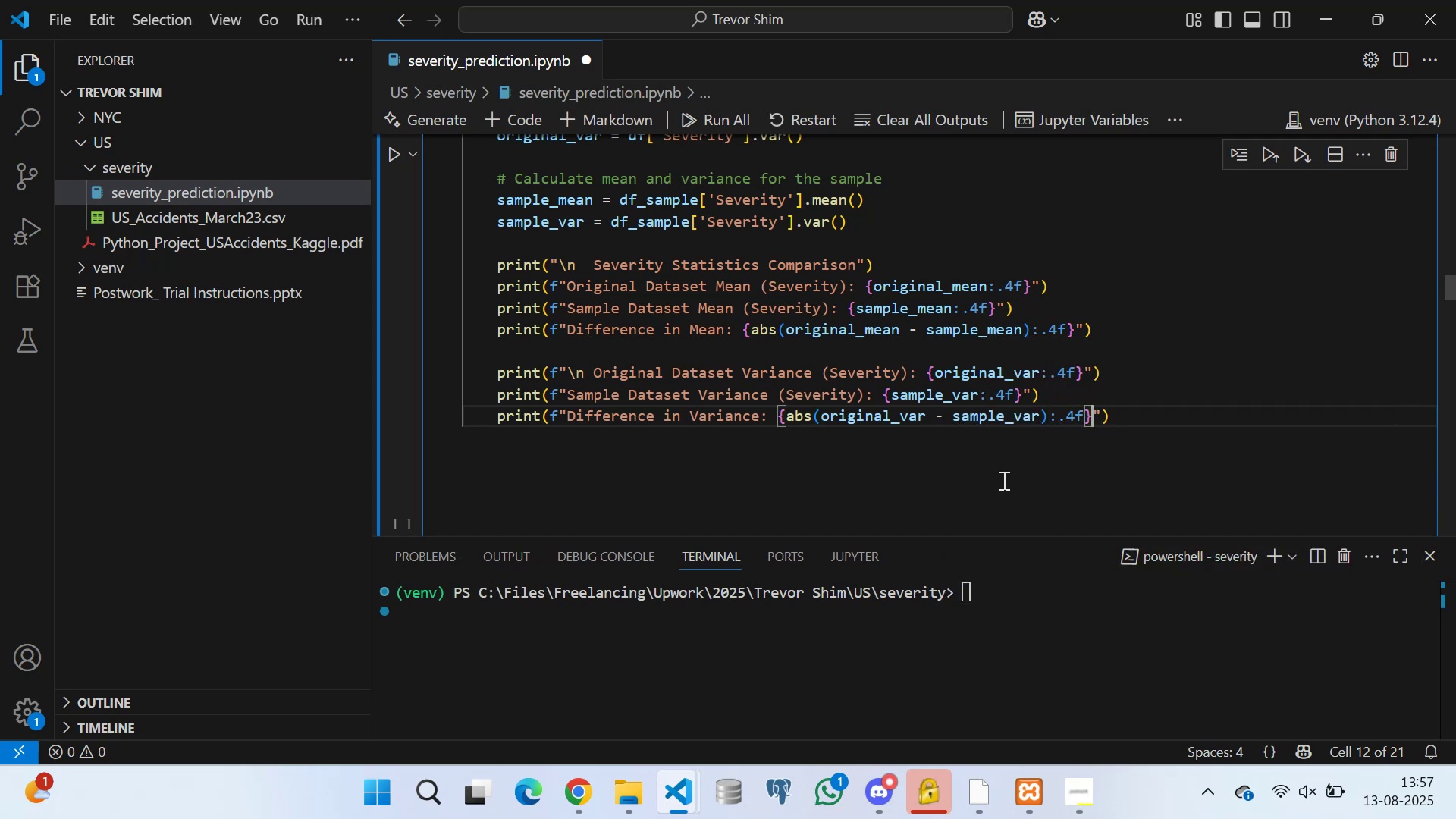 
key(ArrowRight)
 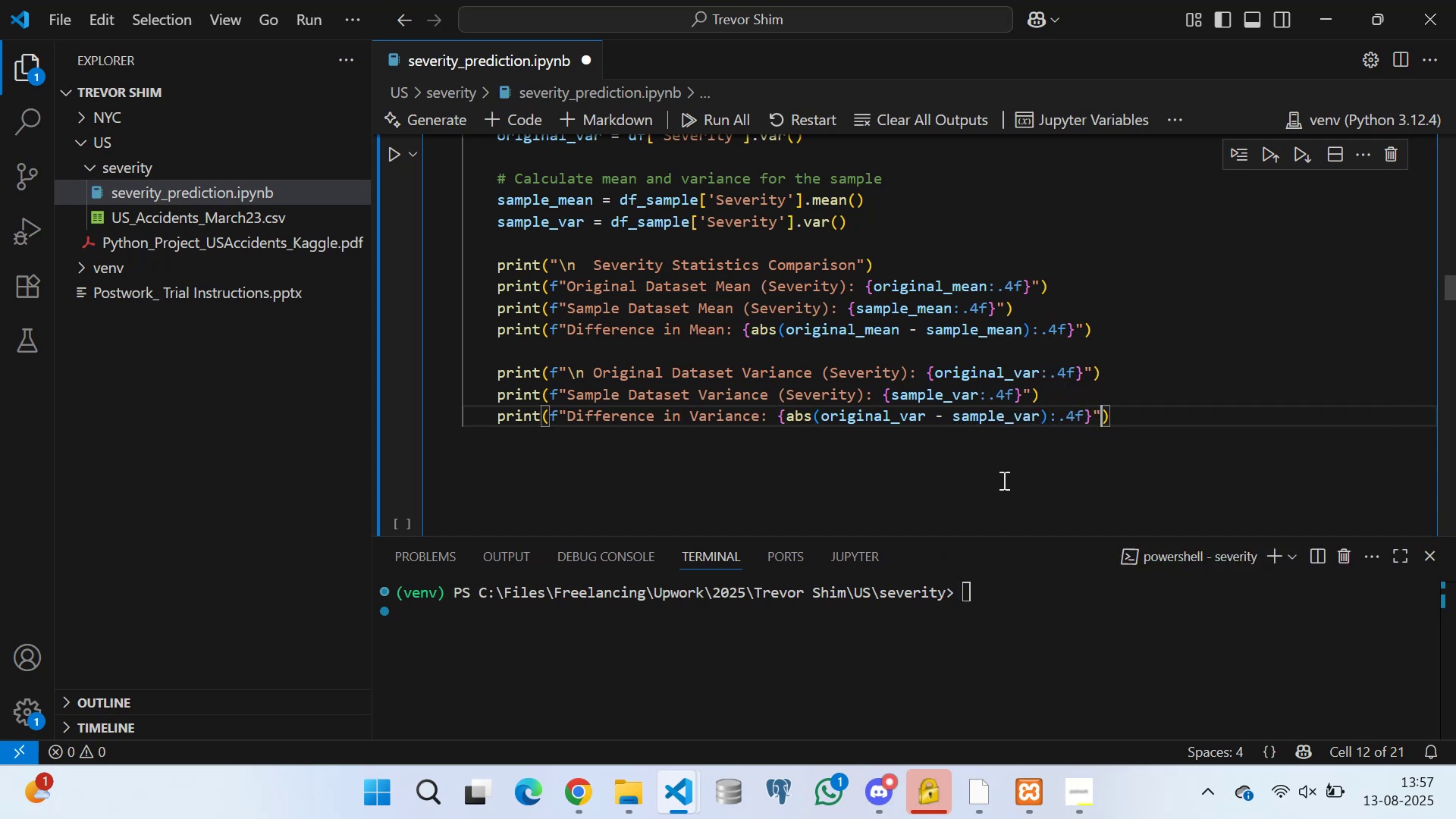 
key(ArrowRight)
 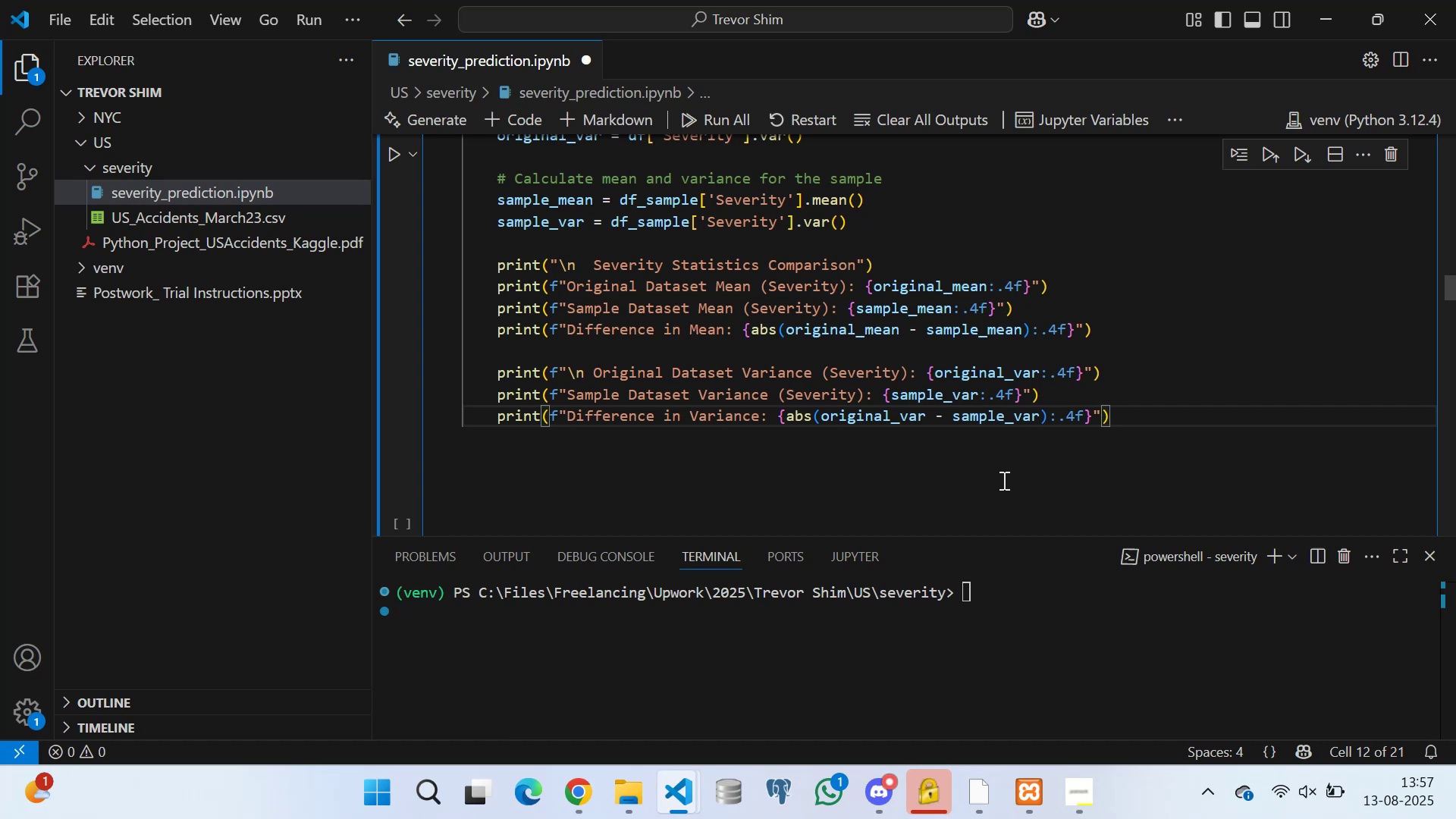 
wait(12.65)
 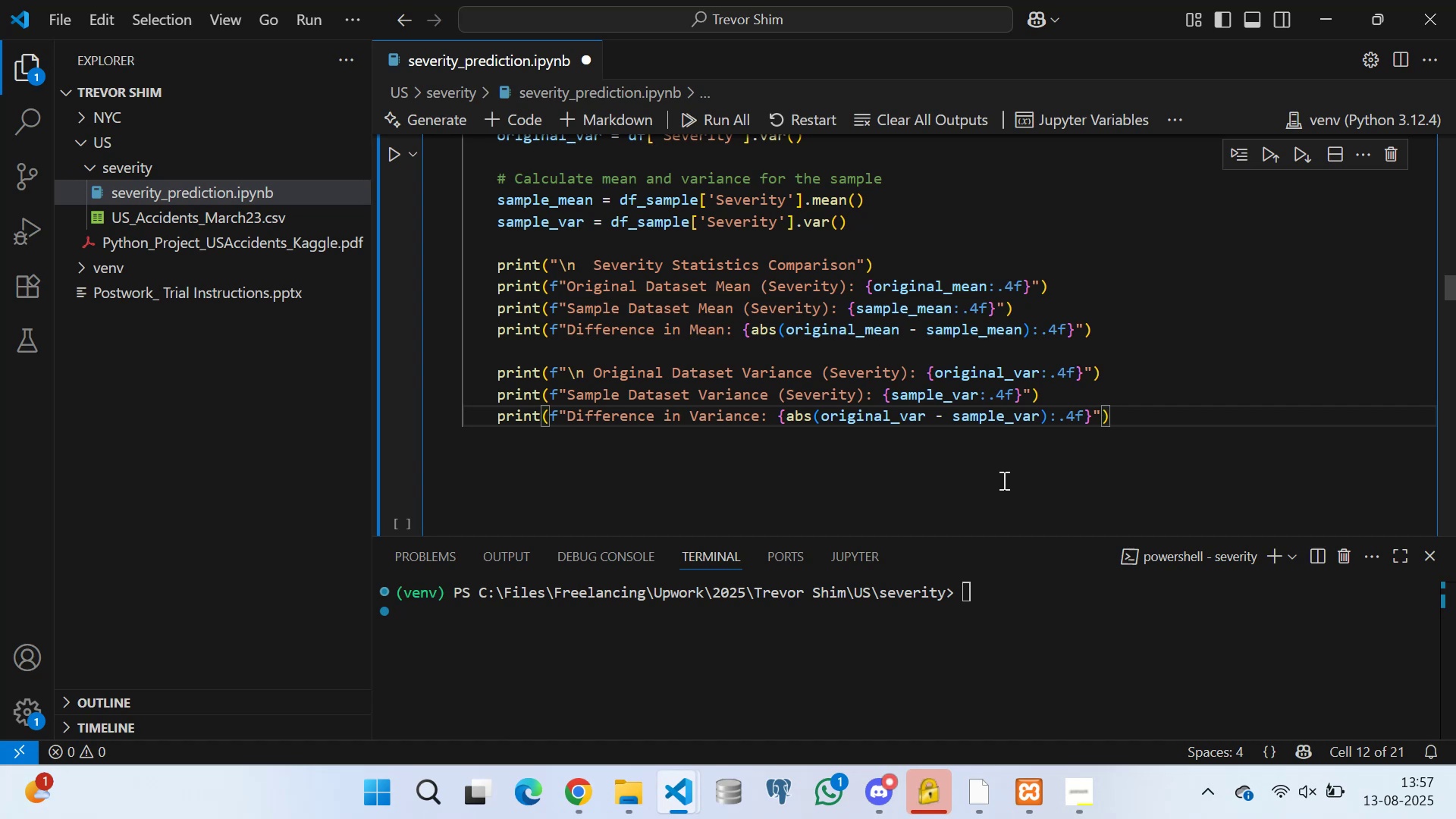 
scroll: coordinate [497, 463], scroll_direction: down, amount: 5.0
 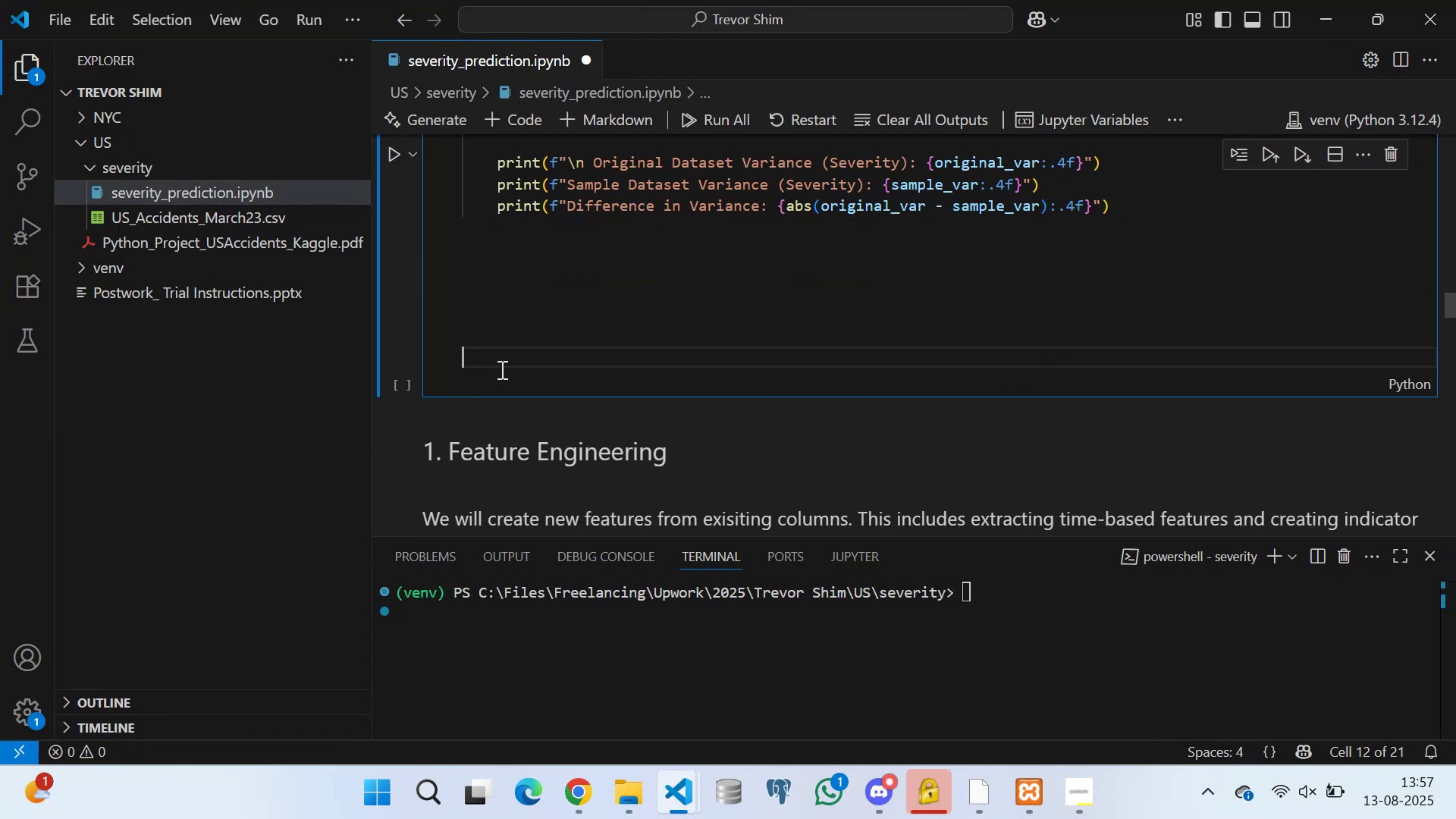 
key(Backspace)
 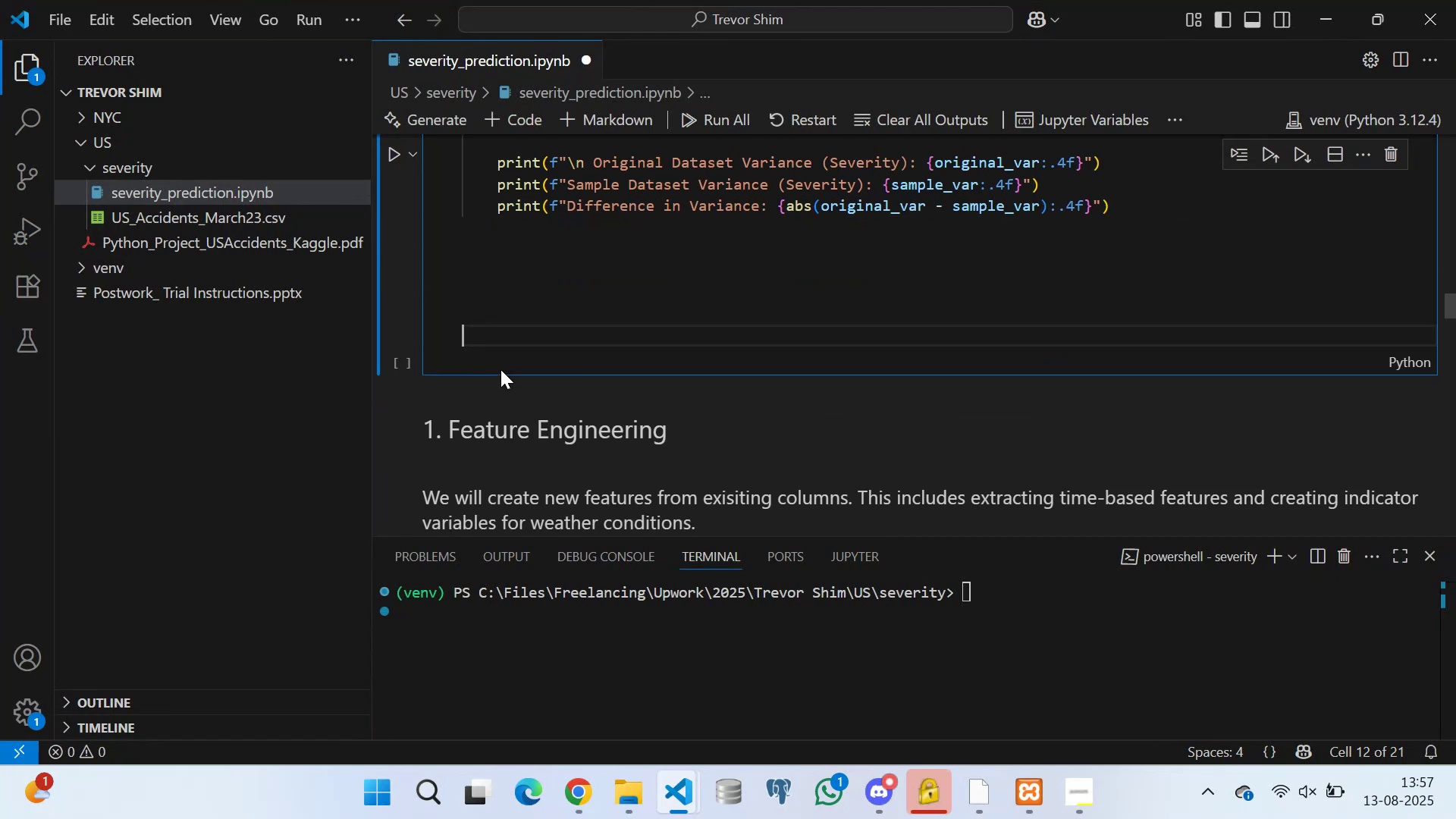 
key(Backspace)
 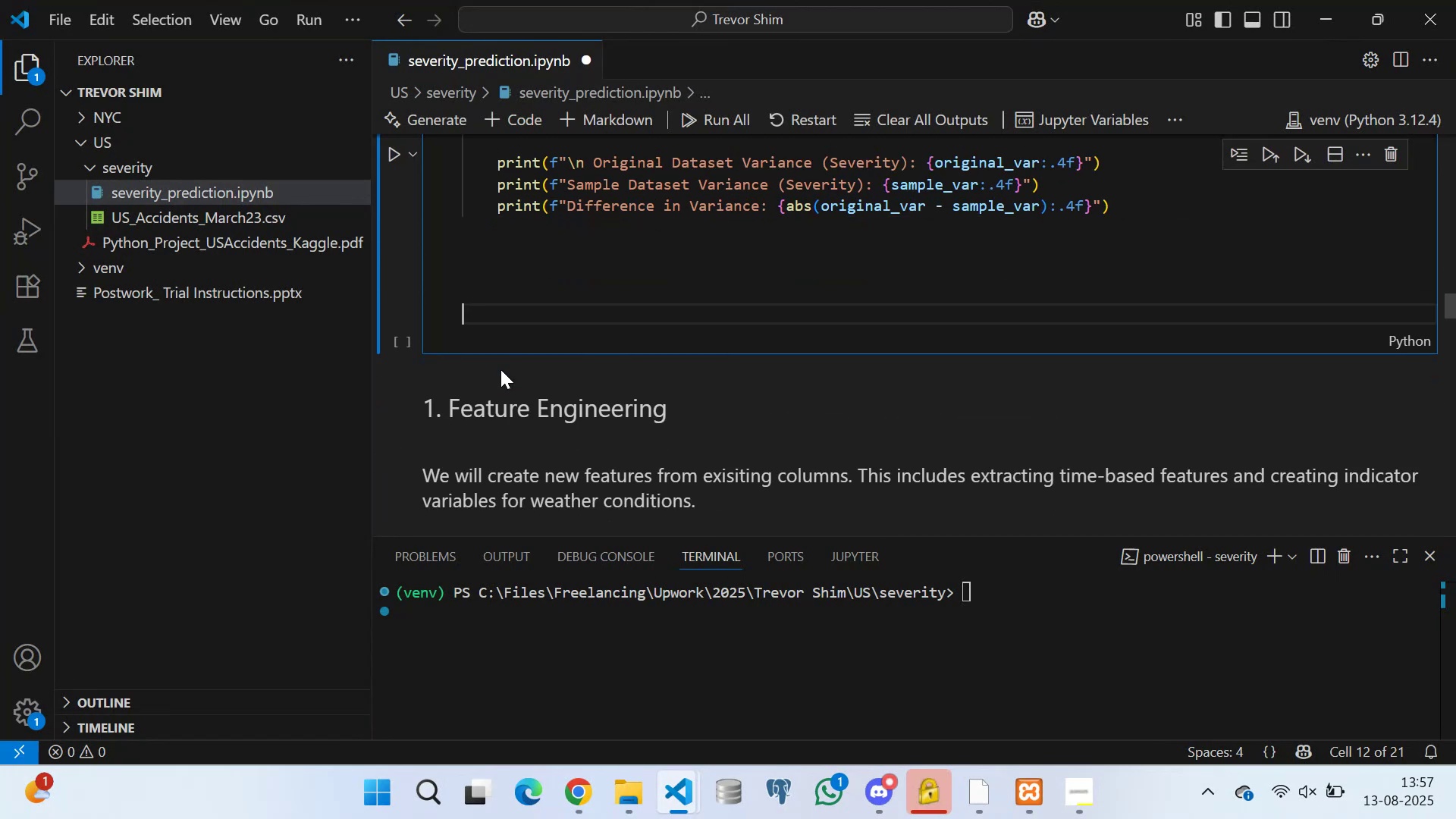 
key(Backspace)
 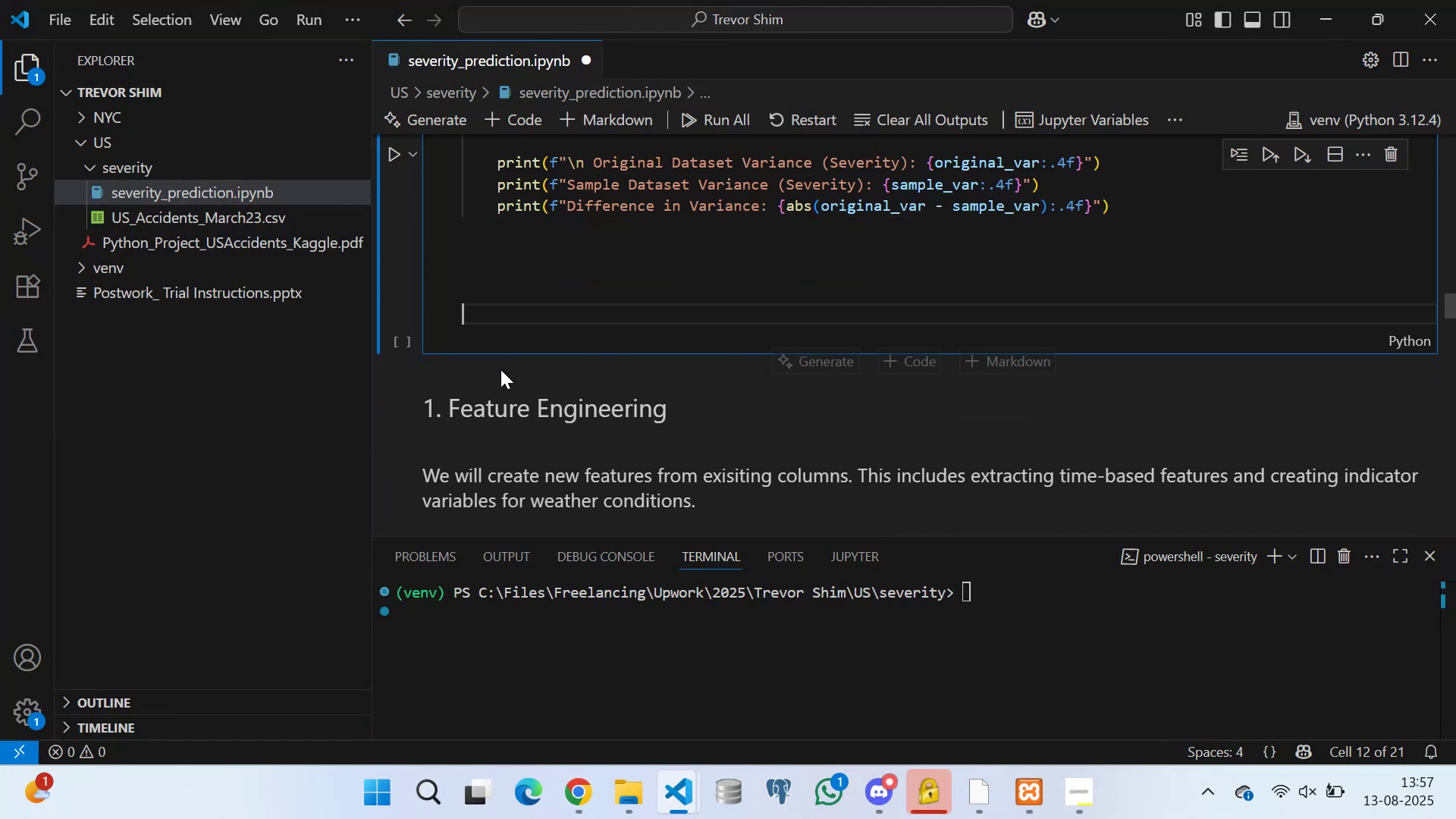 
key(Backspace)
 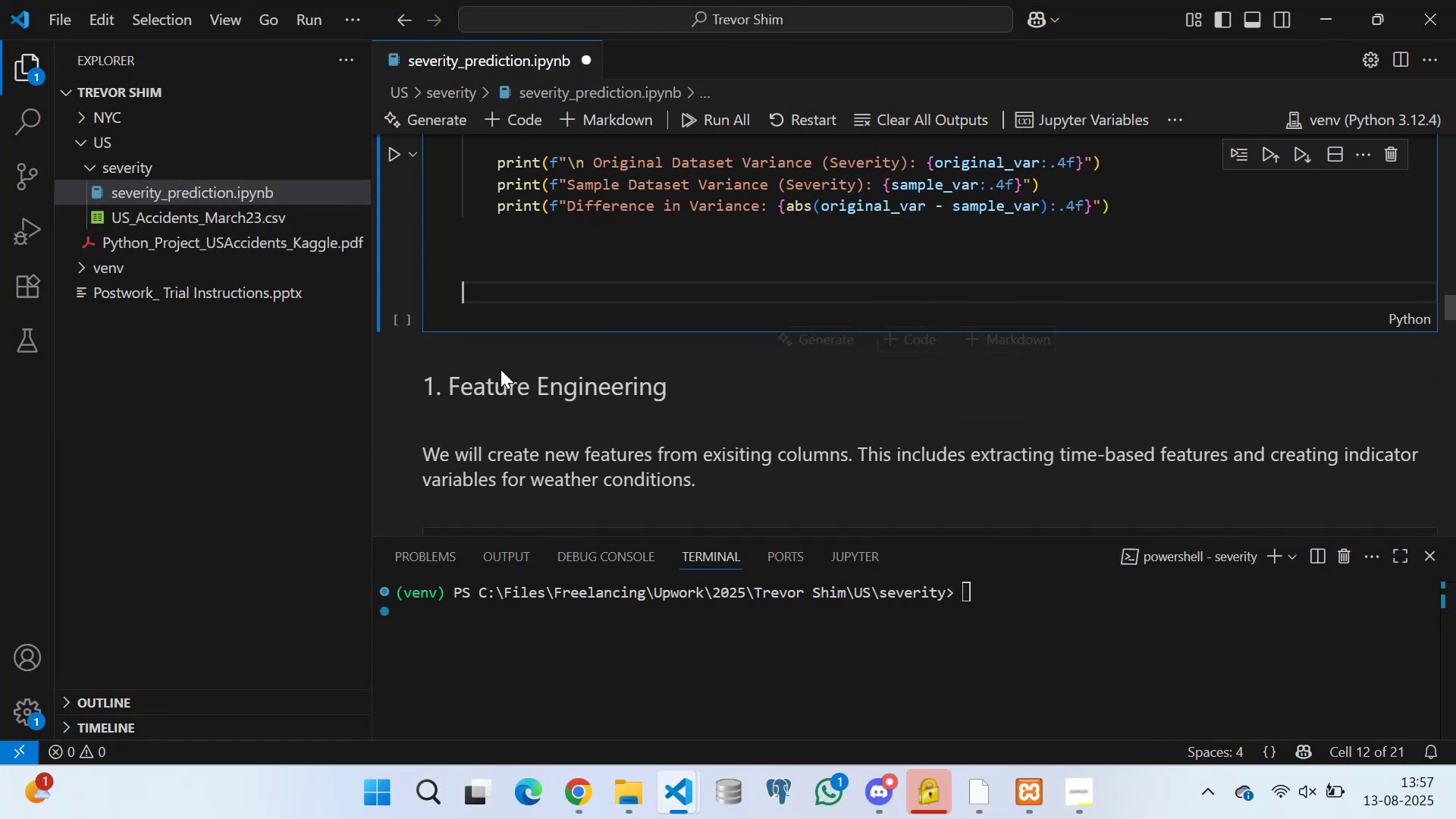 
key(Backspace)
 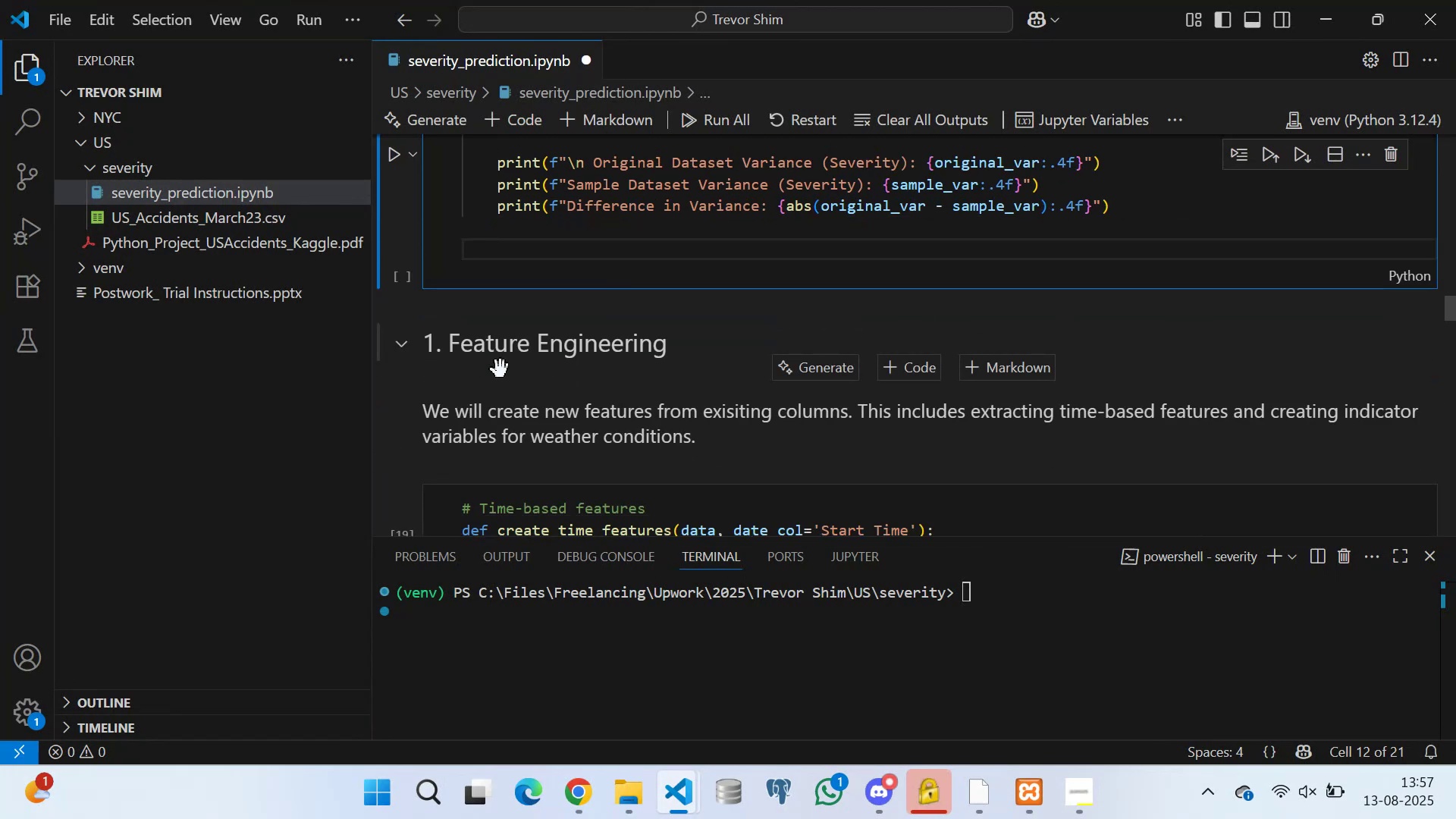 
key(Control+S)
 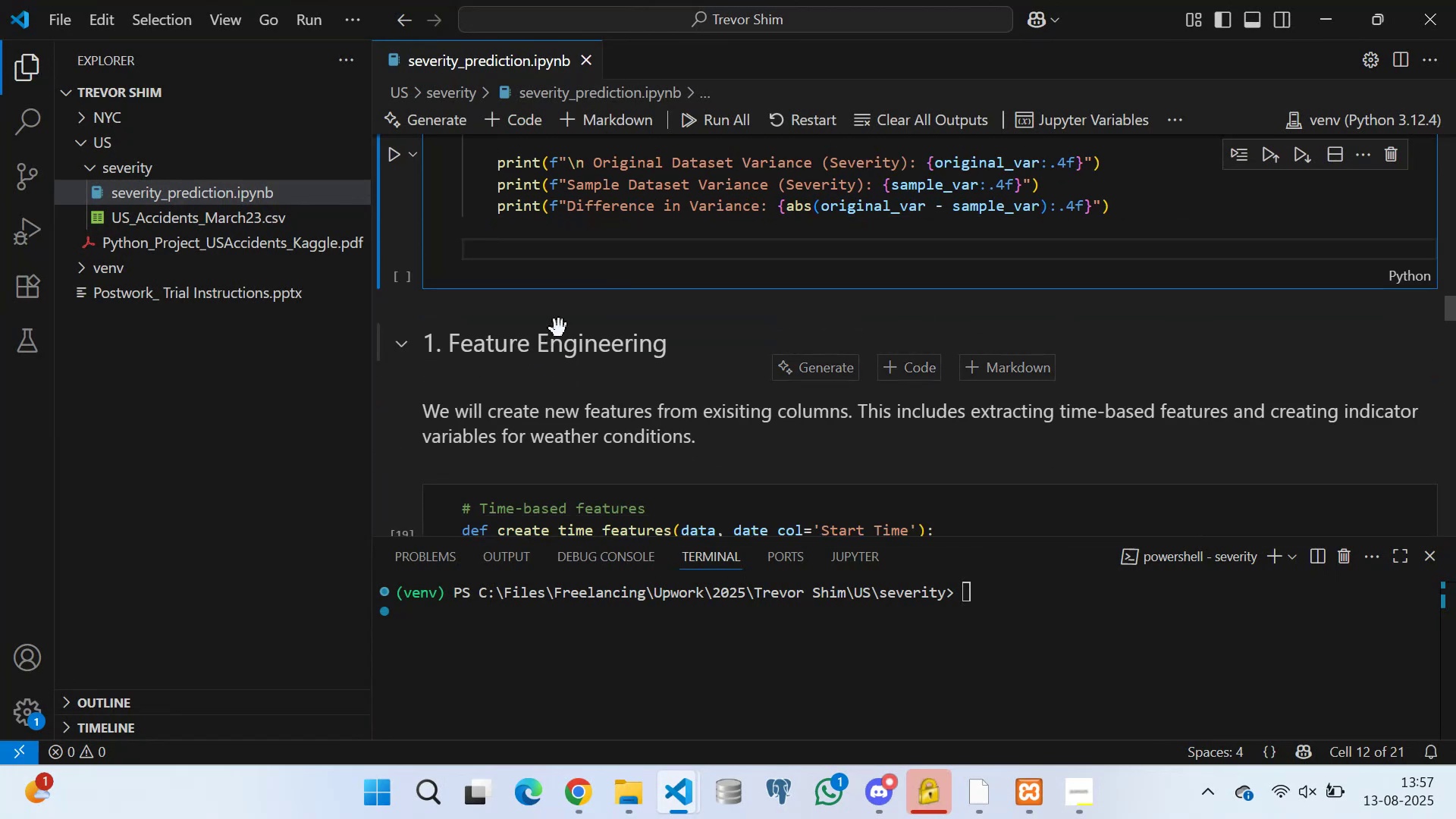 
scroll: coordinate [521, 273], scroll_direction: up, amount: 7.0
 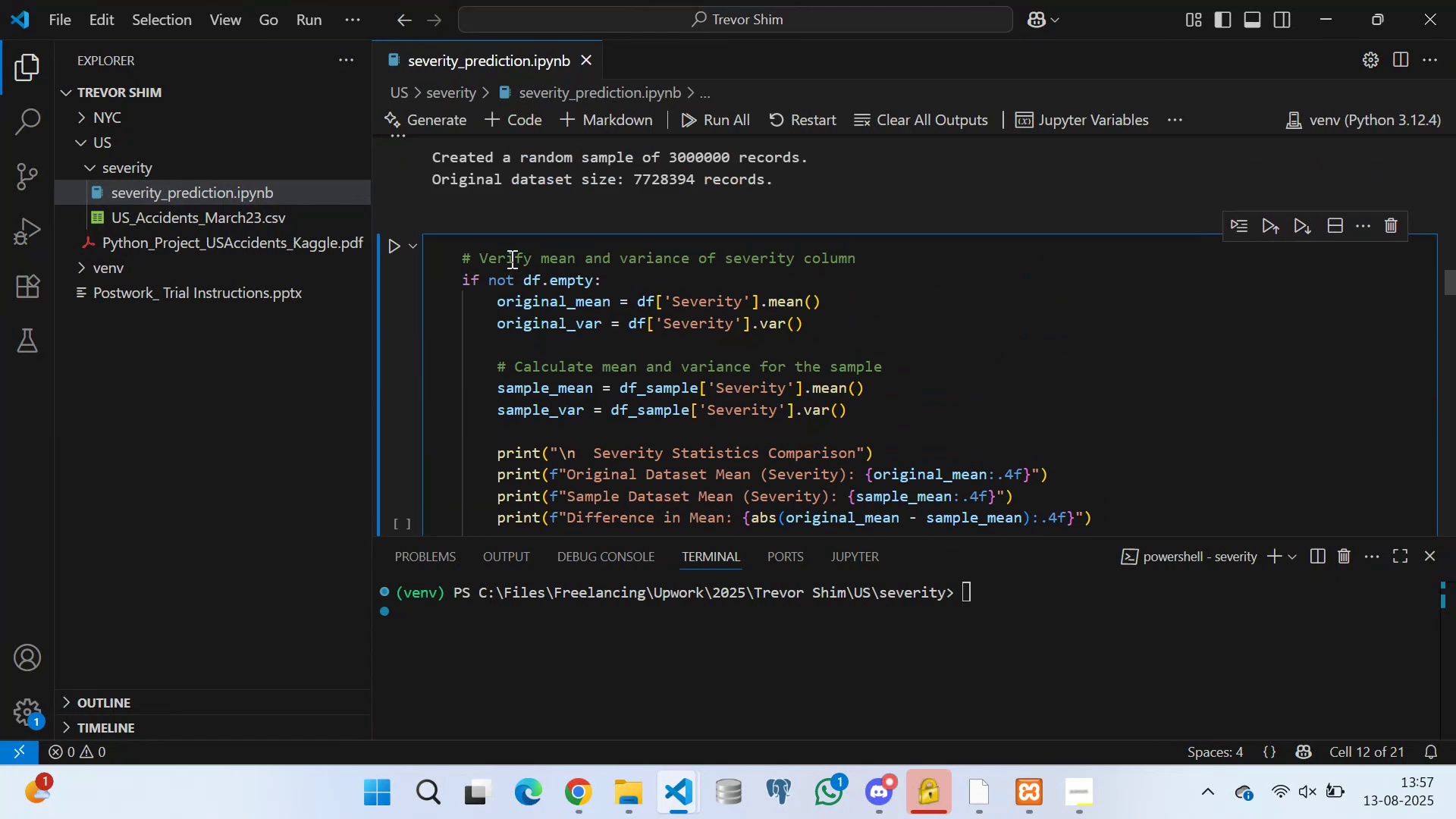 
scroll: coordinate [507, 302], scroll_direction: down, amount: 6.0
 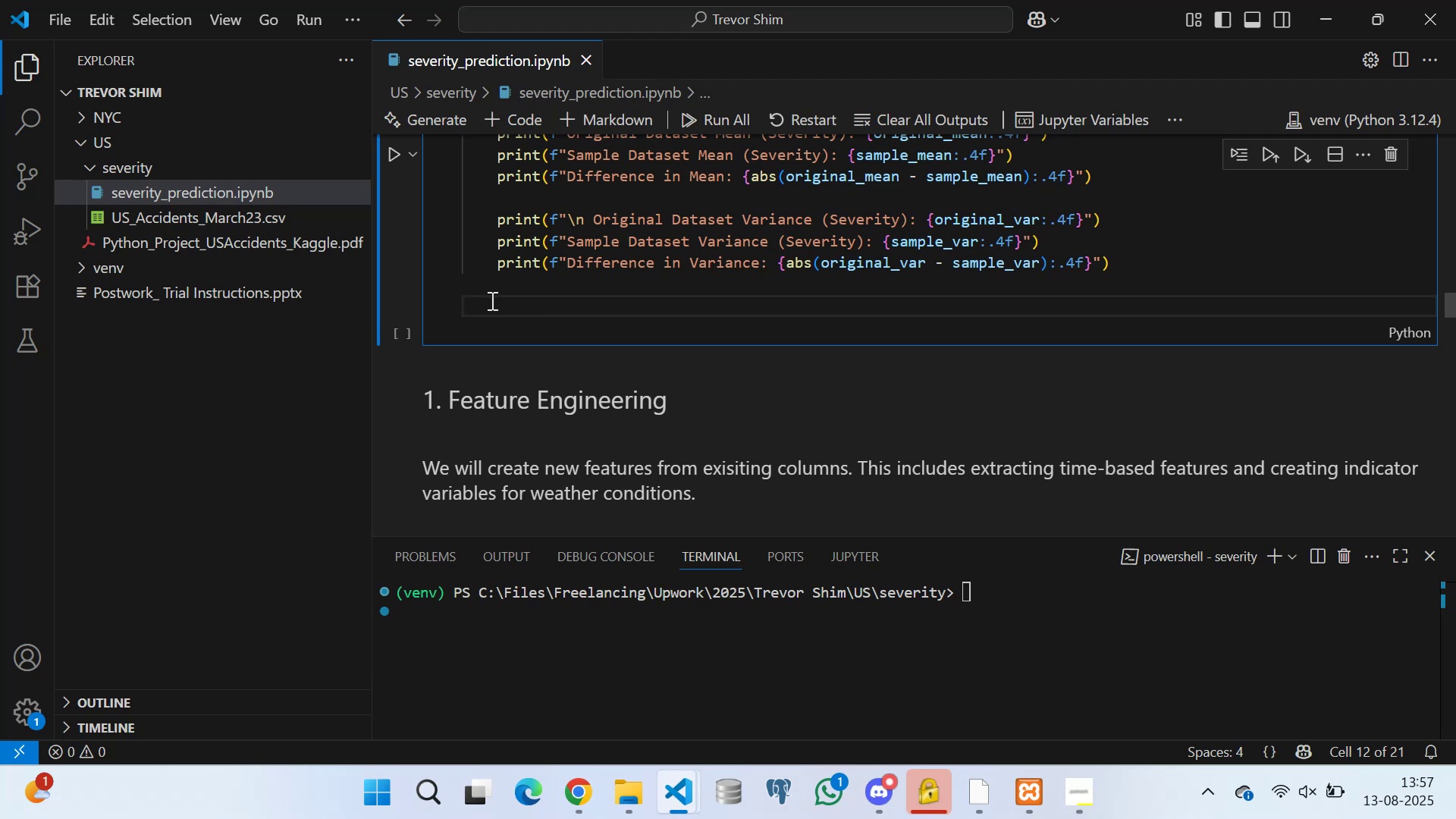 
key(Enter)
 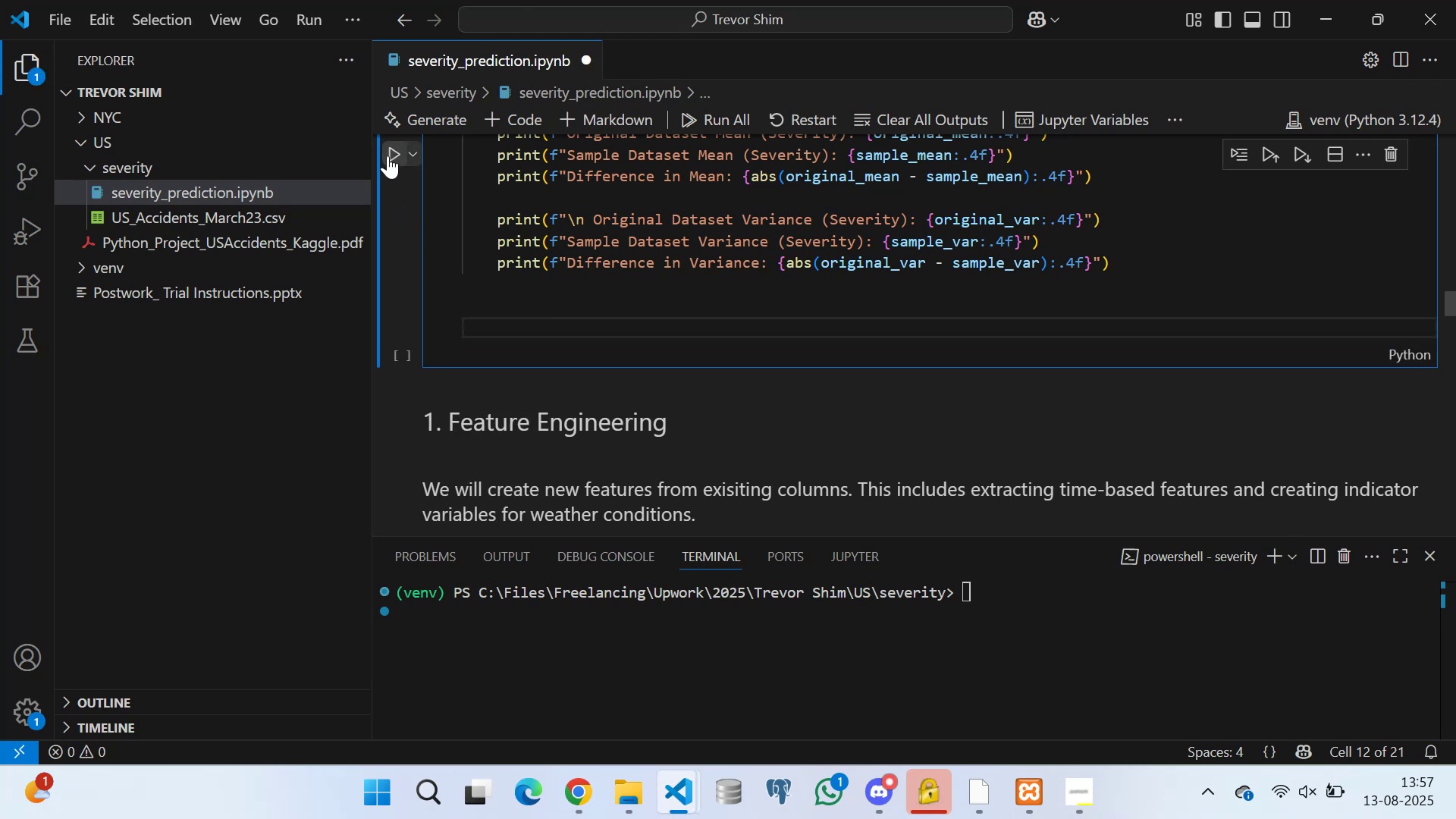 
left_click([394, 150])
 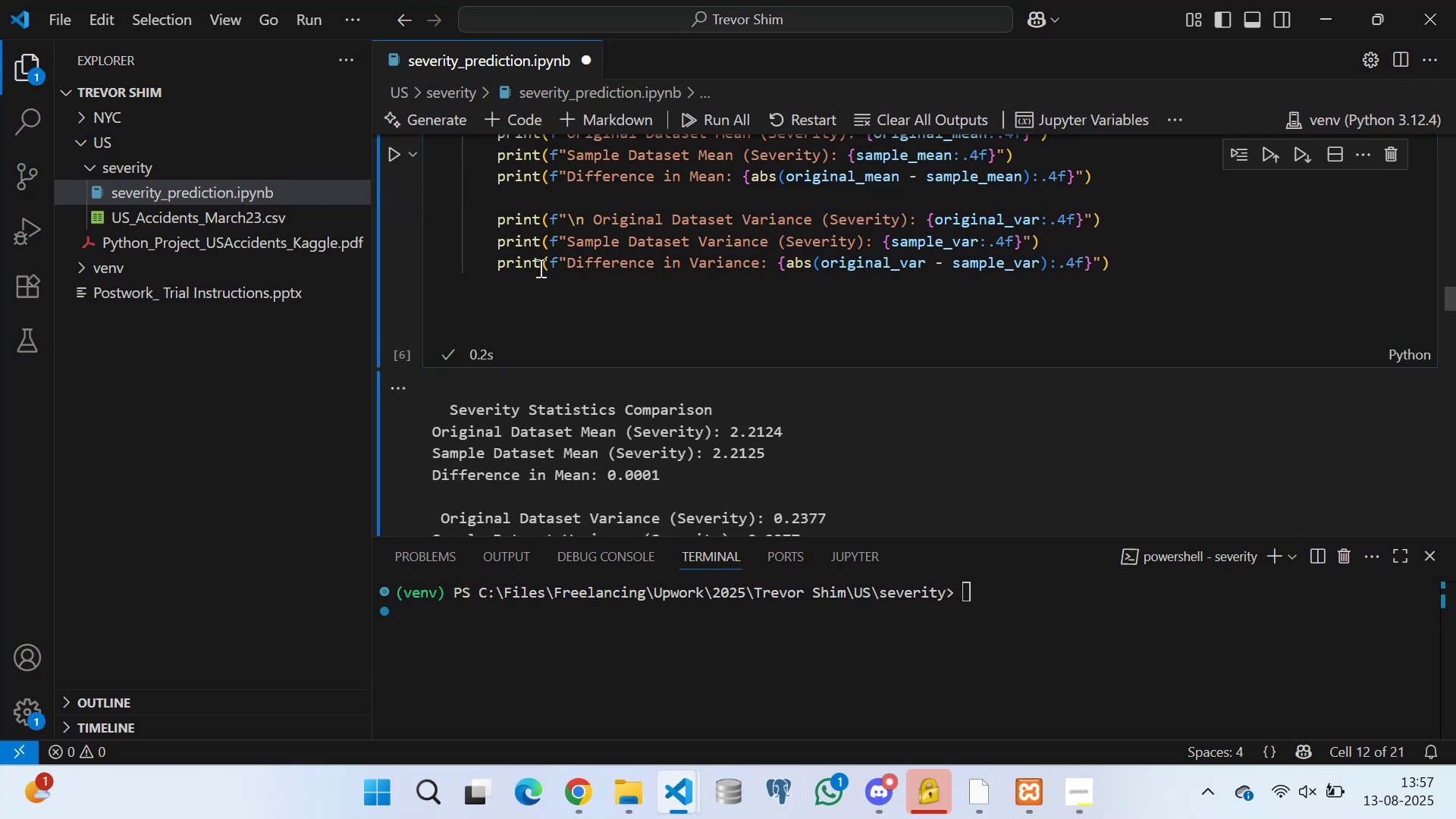 
scroll: coordinate [772, 468], scroll_direction: down, amount: 2.0
 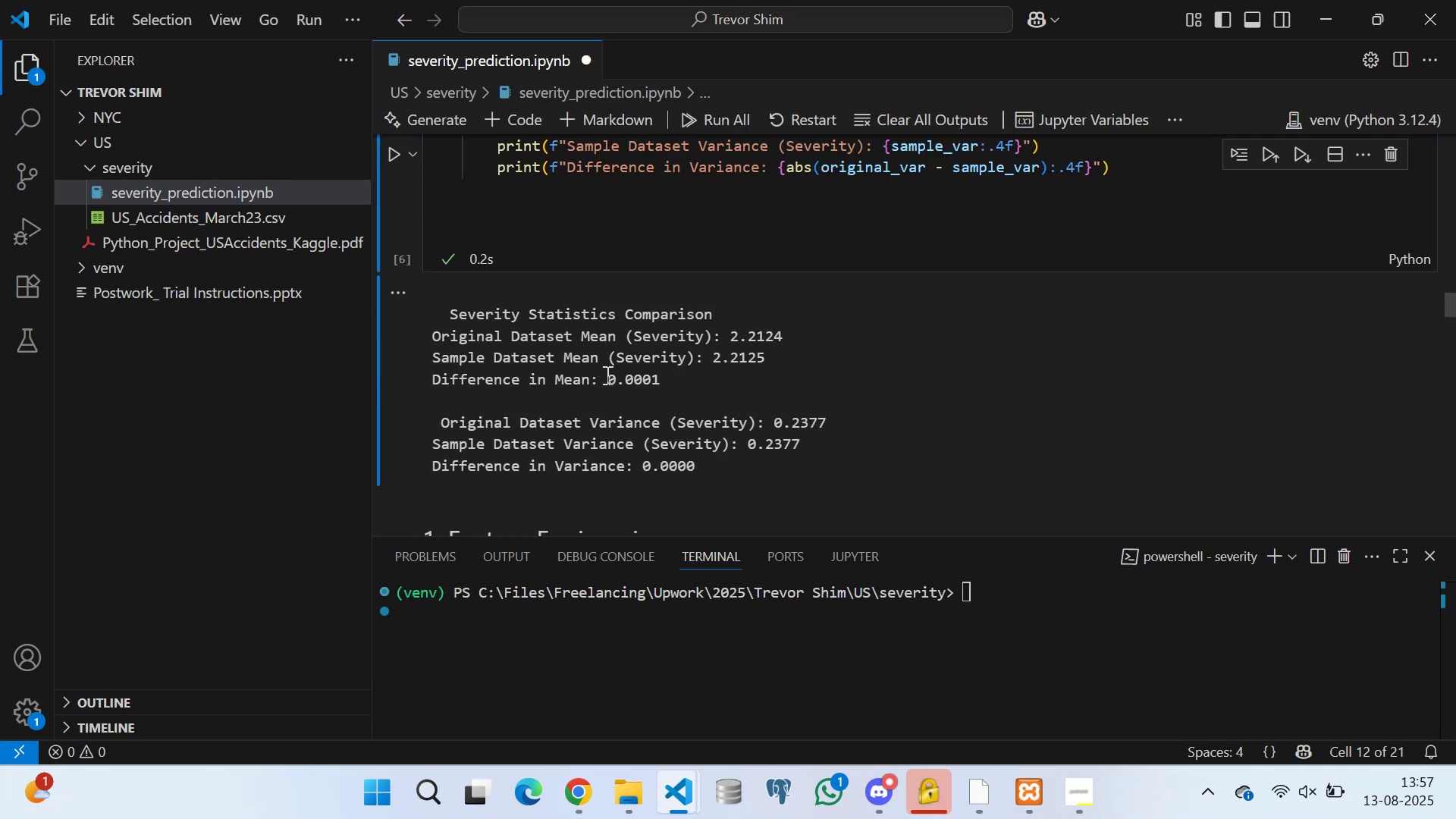 
left_click_drag(start_coordinate=[607, 376], to_coordinate=[665, 375])
 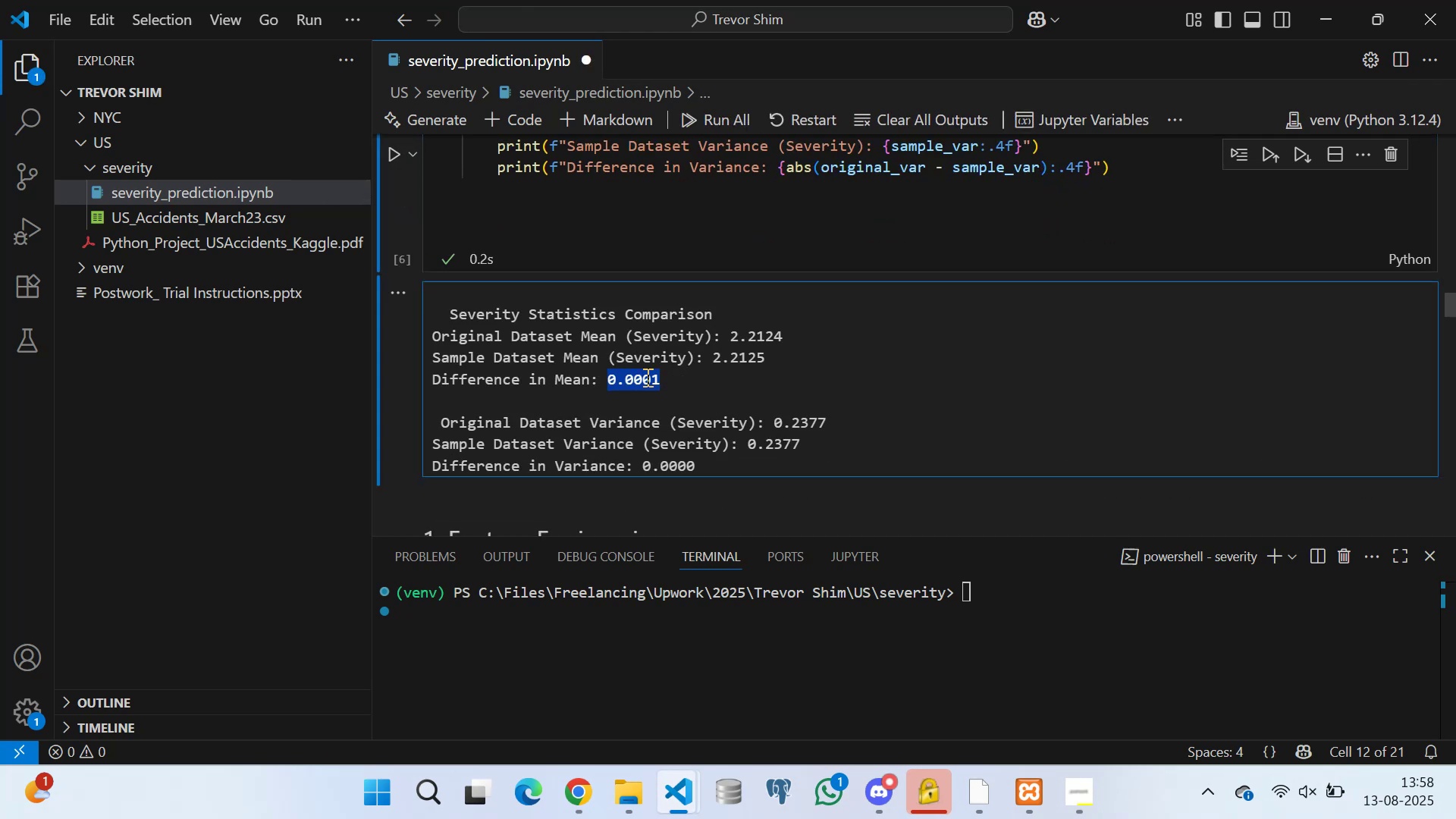 
left_click([646, 377])
 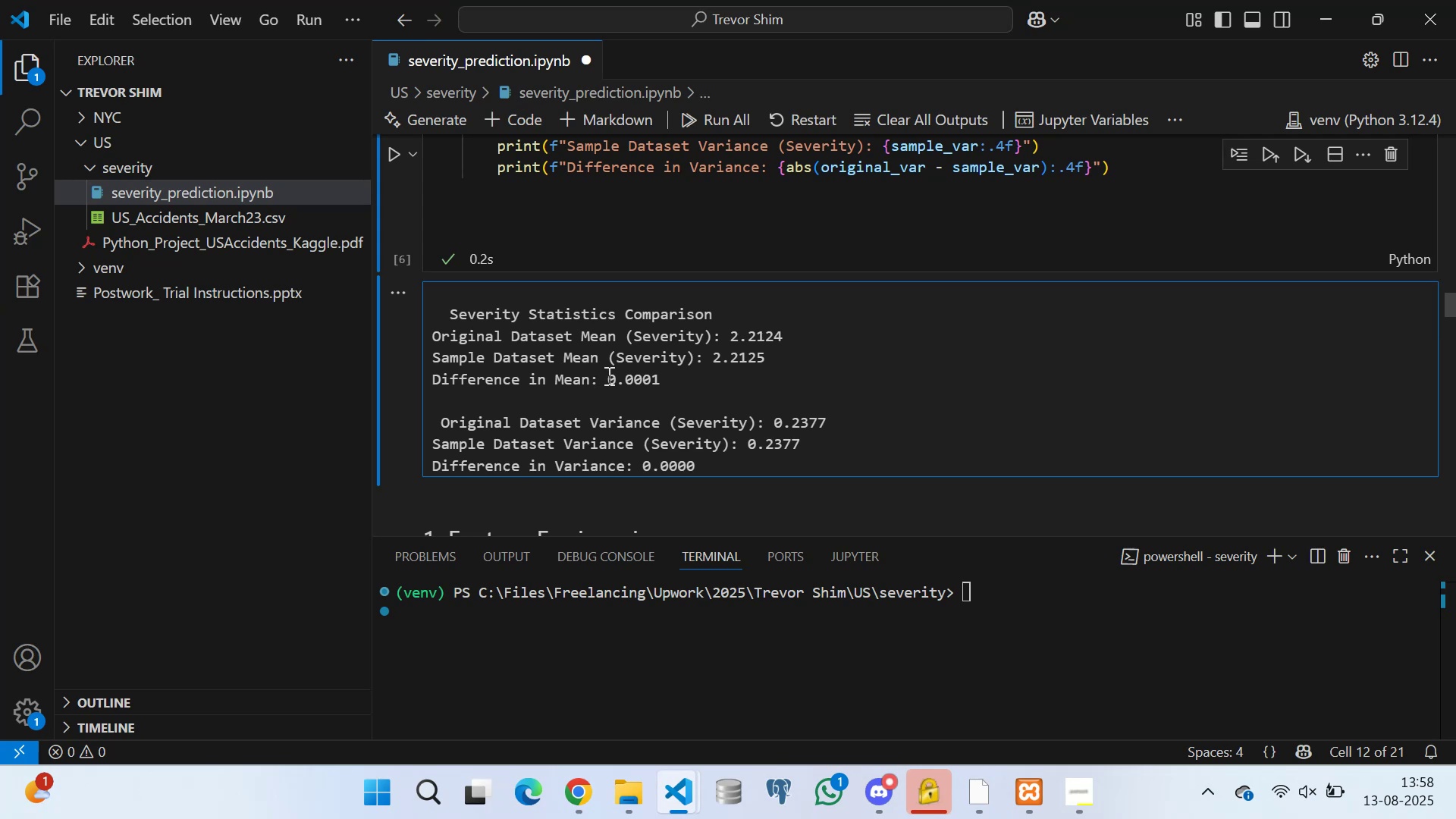 
left_click_drag(start_coordinate=[607, 375], to_coordinate=[662, 376])
 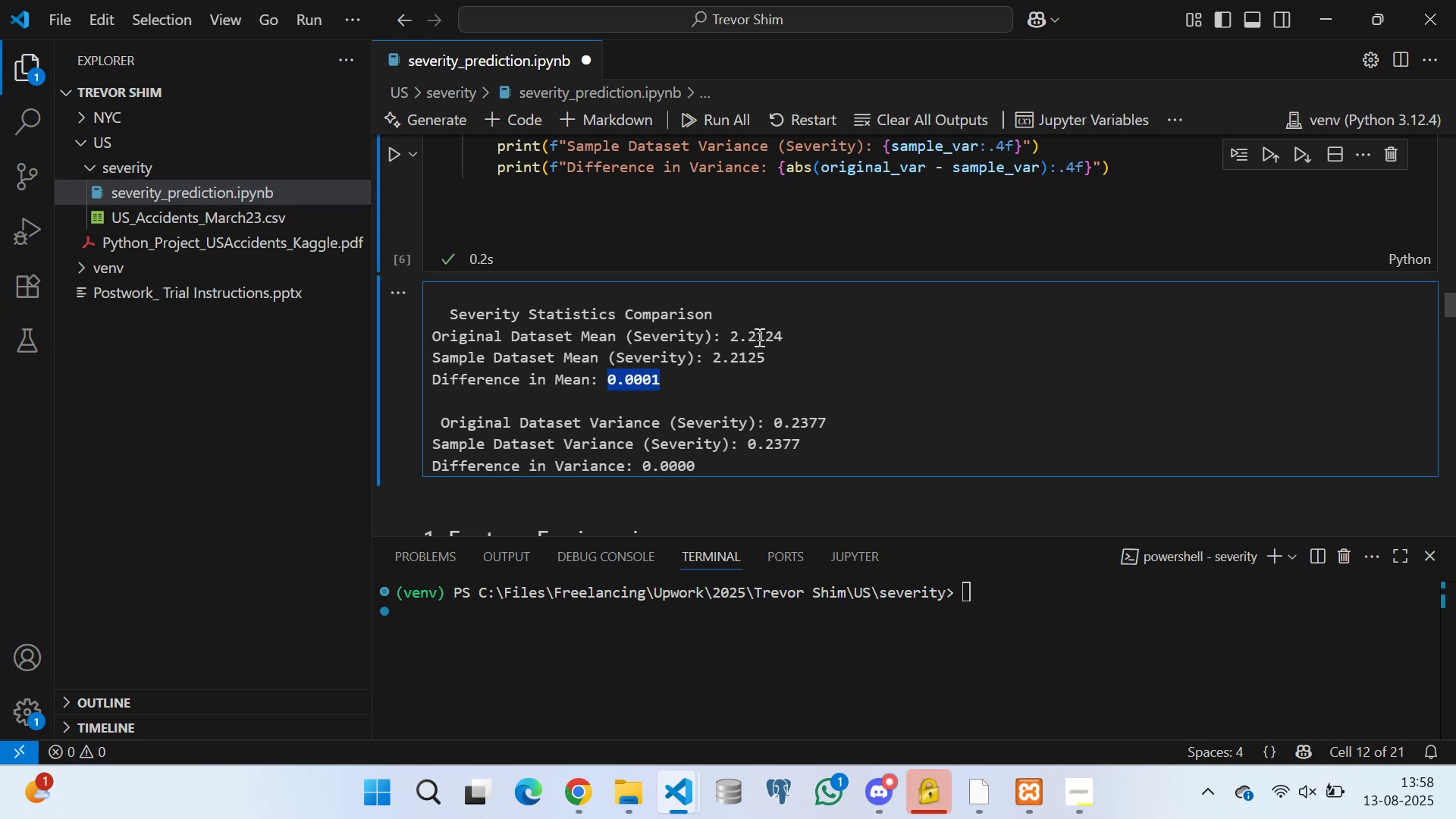 
scroll: coordinate [730, 363], scroll_direction: down, amount: 1.0
 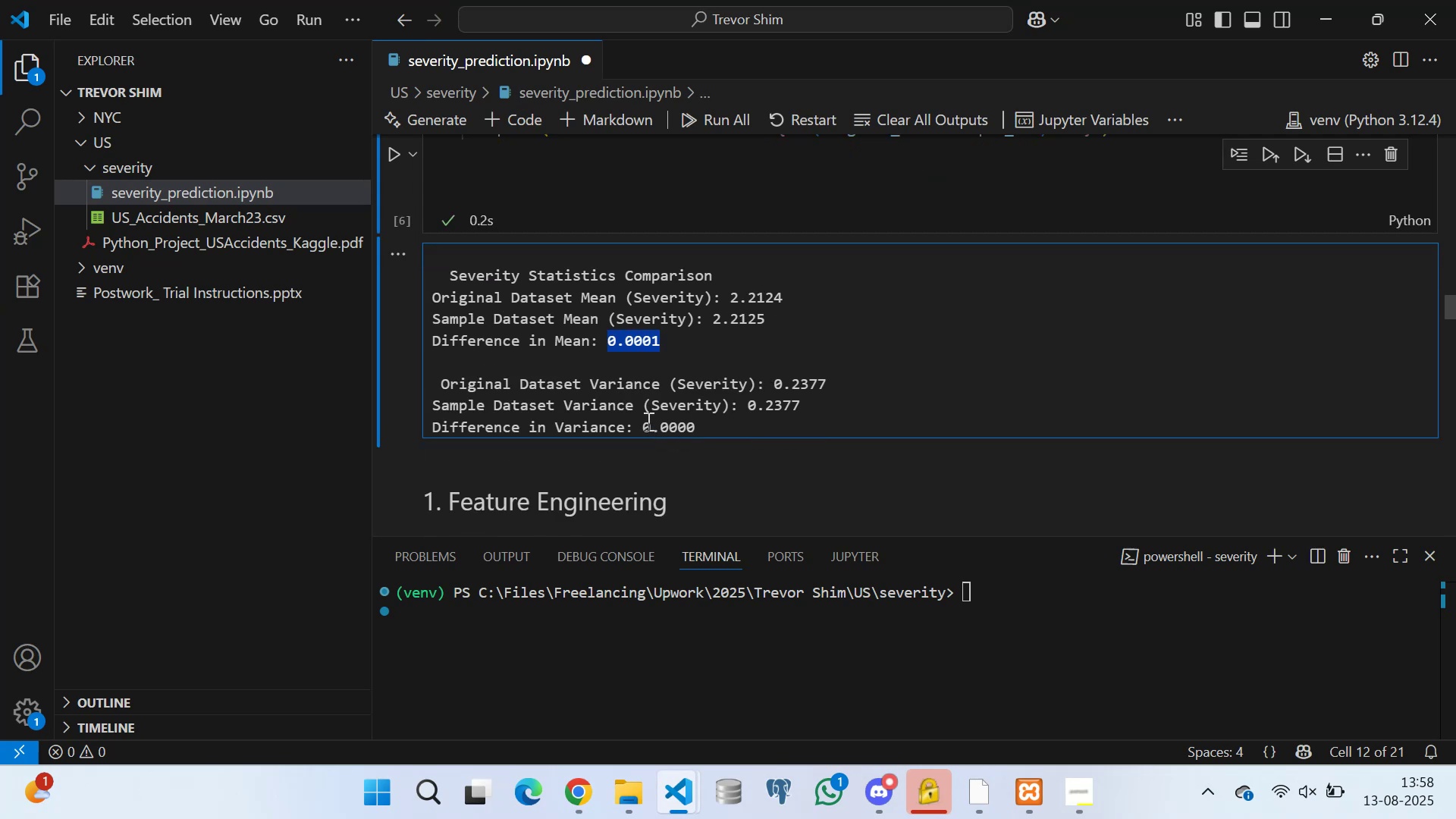 
left_click_drag(start_coordinate=[642, 422], to_coordinate=[708, 419])
 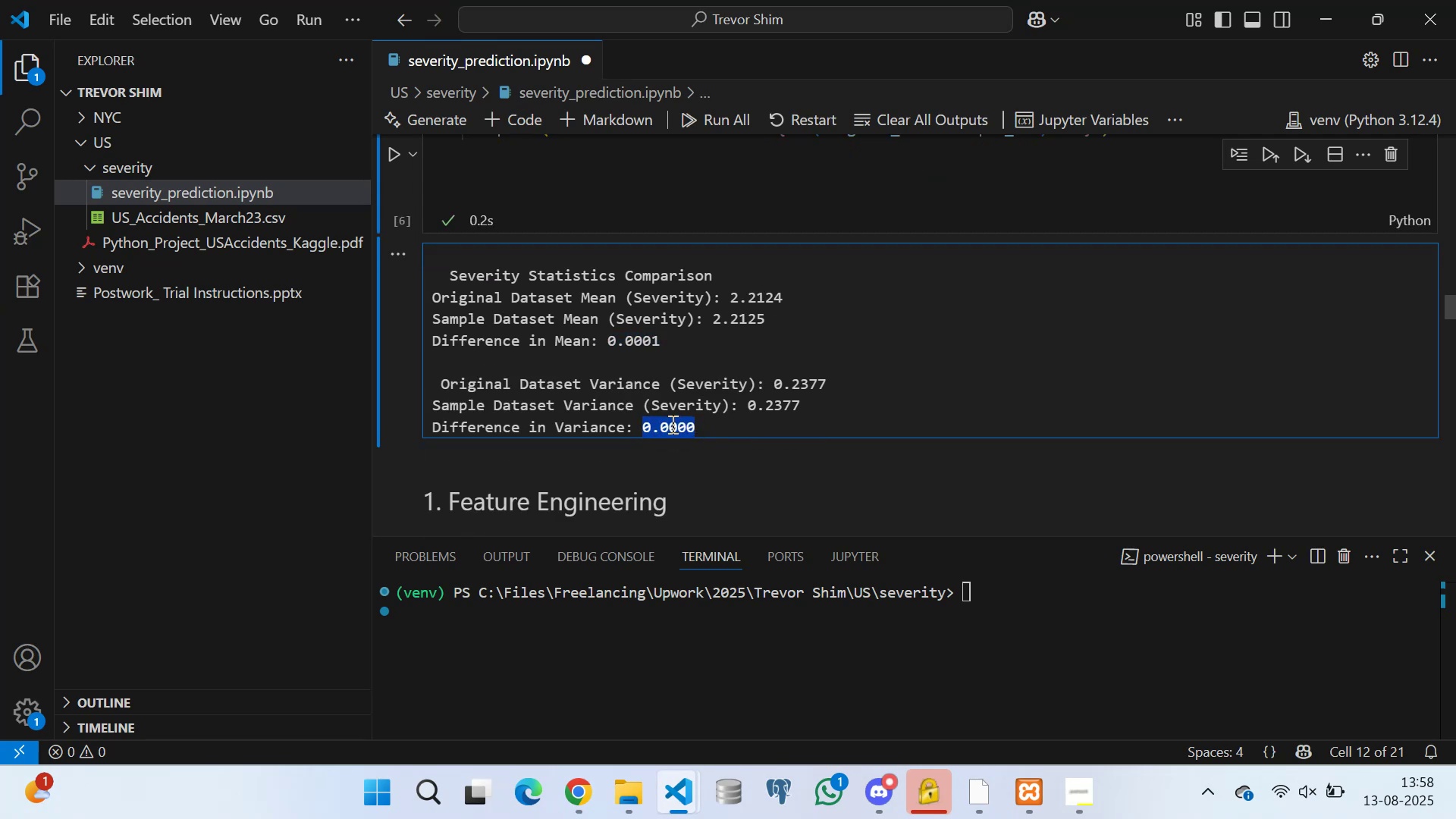 
left_click([671, 424])
 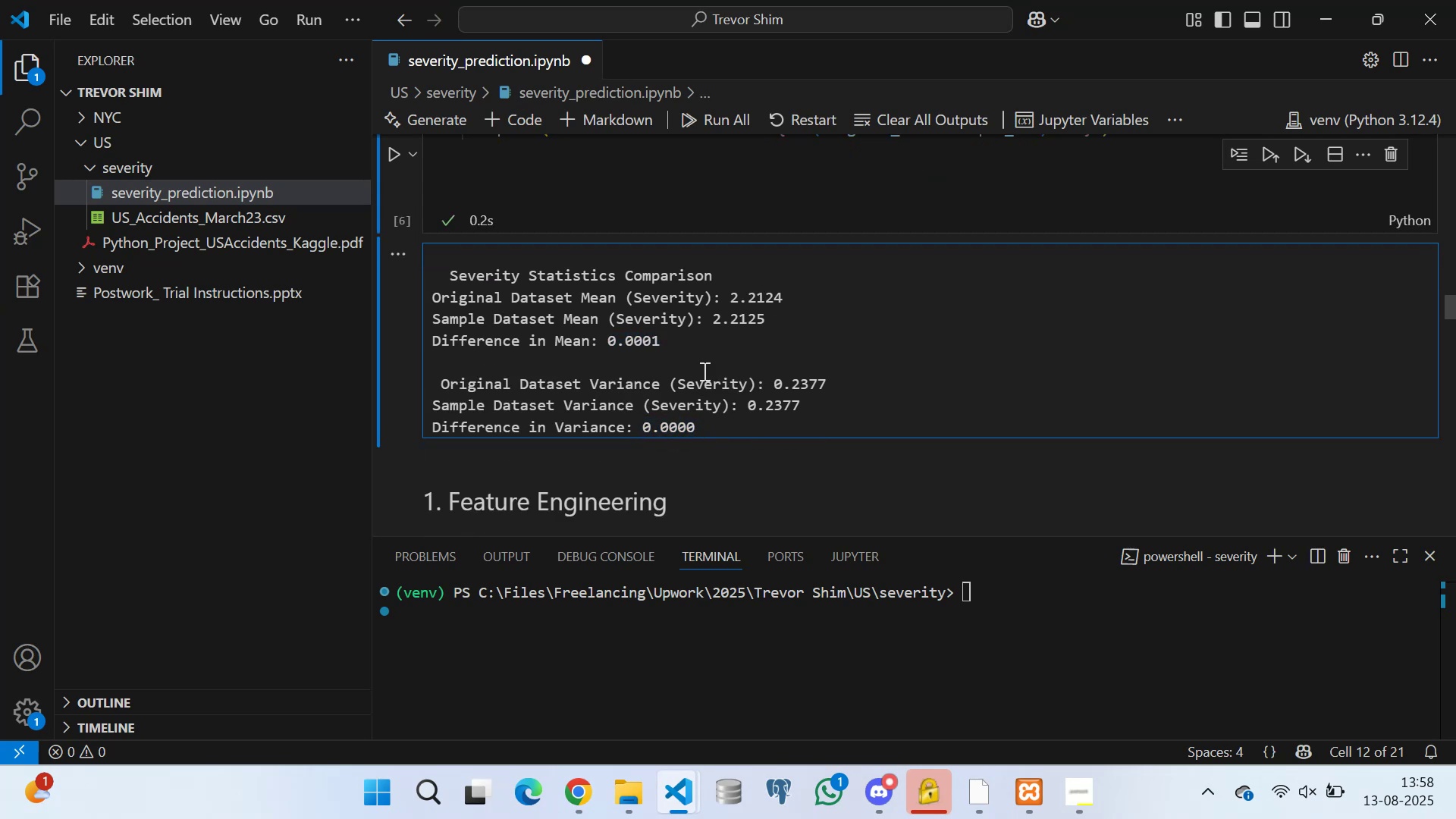 
scroll: coordinate [608, 318], scroll_direction: down, amount: 4.0
 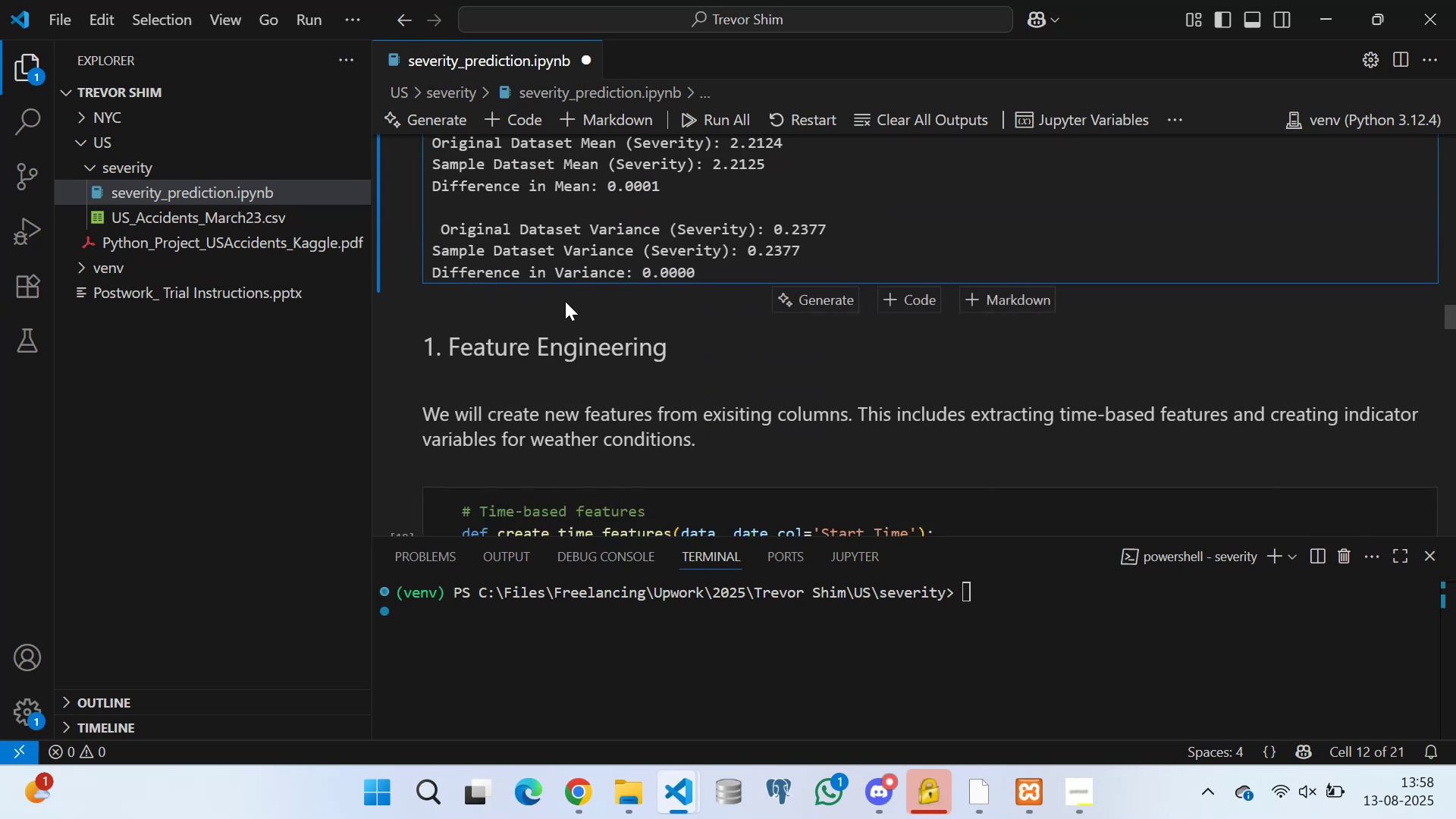 
scroll: coordinate [554, 293], scroll_direction: up, amount: 2.0
 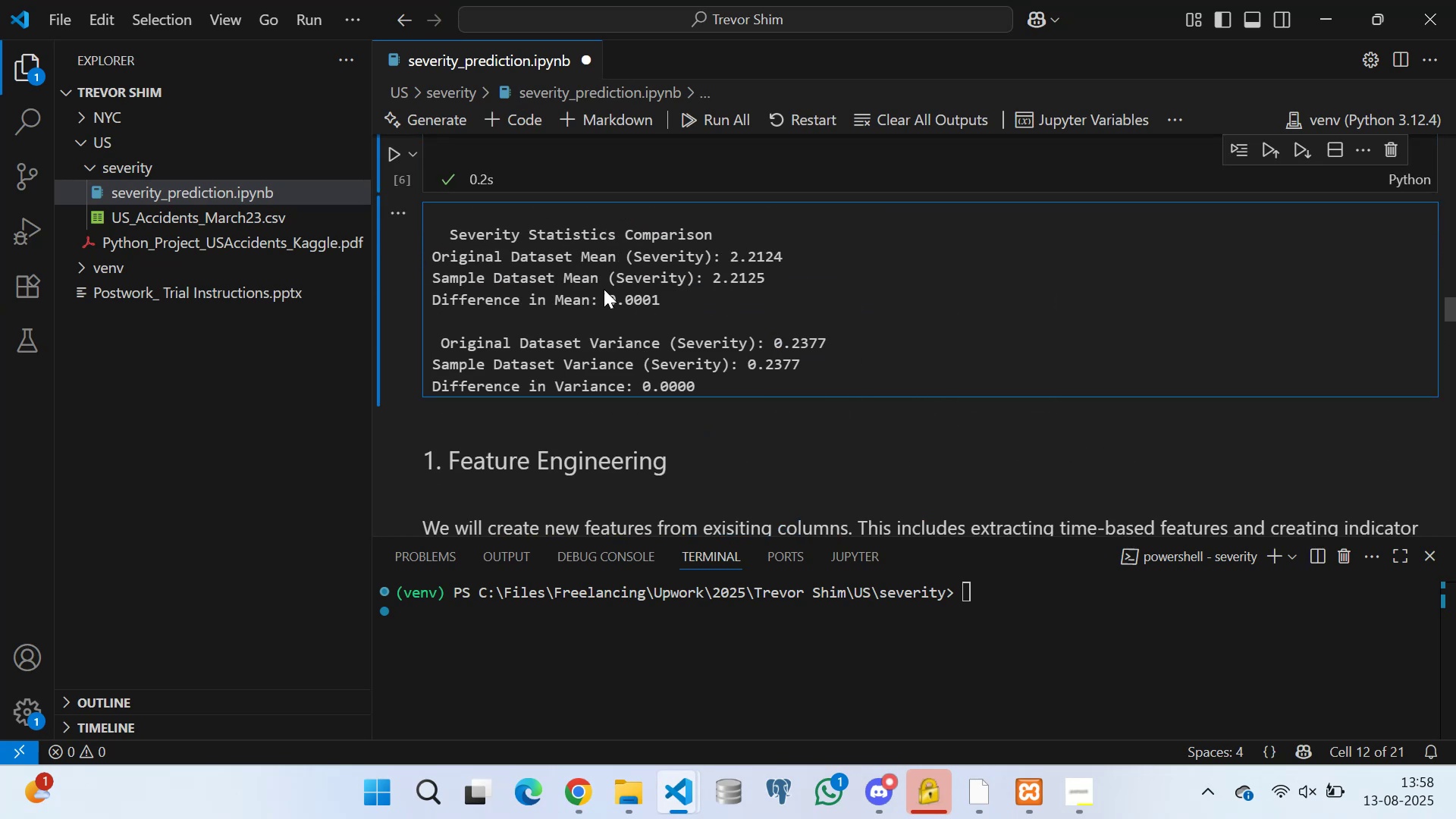 
scroll: coordinate [644, 300], scroll_direction: down, amount: 1.0
 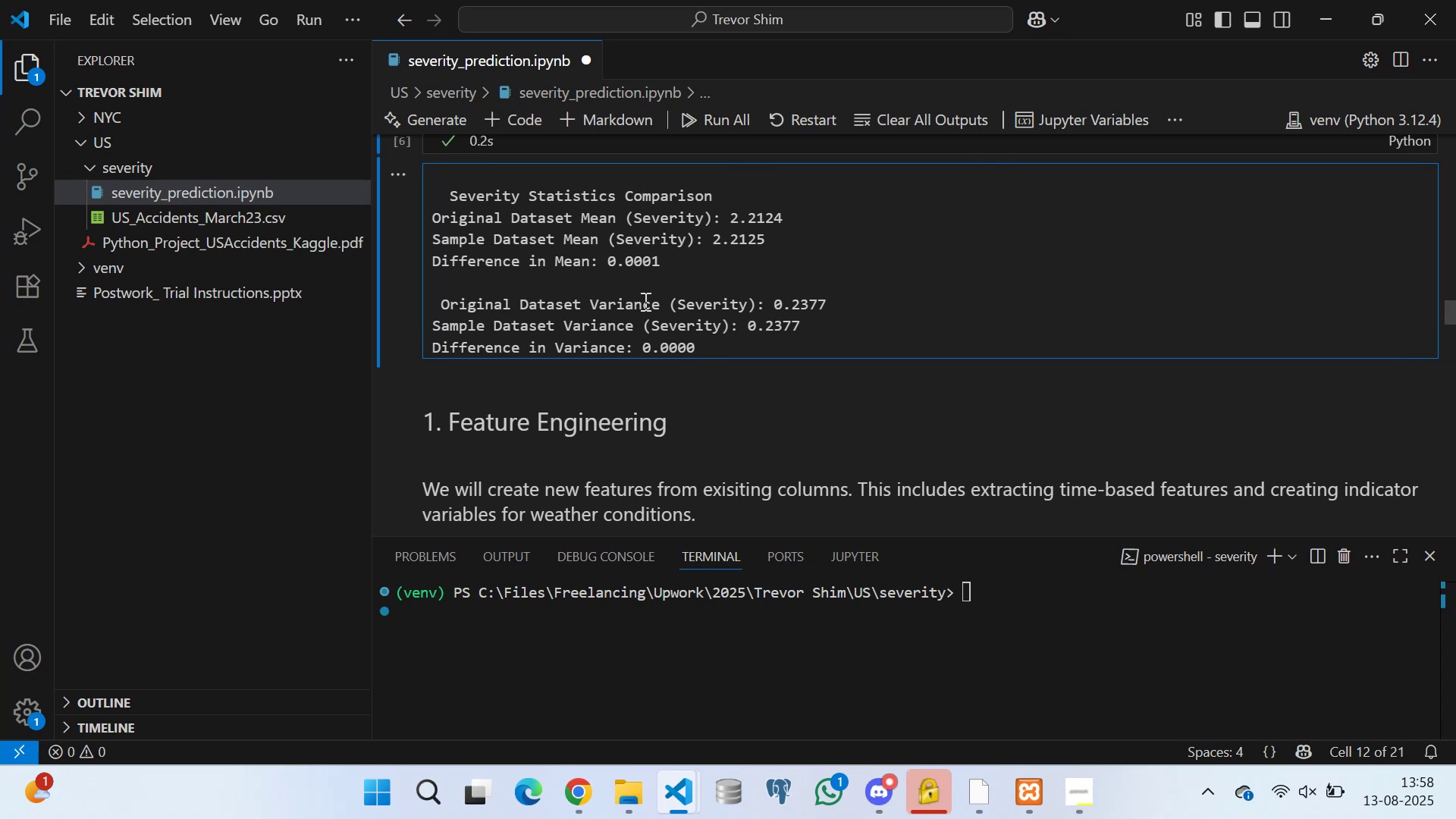 
scroll: coordinate [648, 300], scroll_direction: up, amount: 2.0
 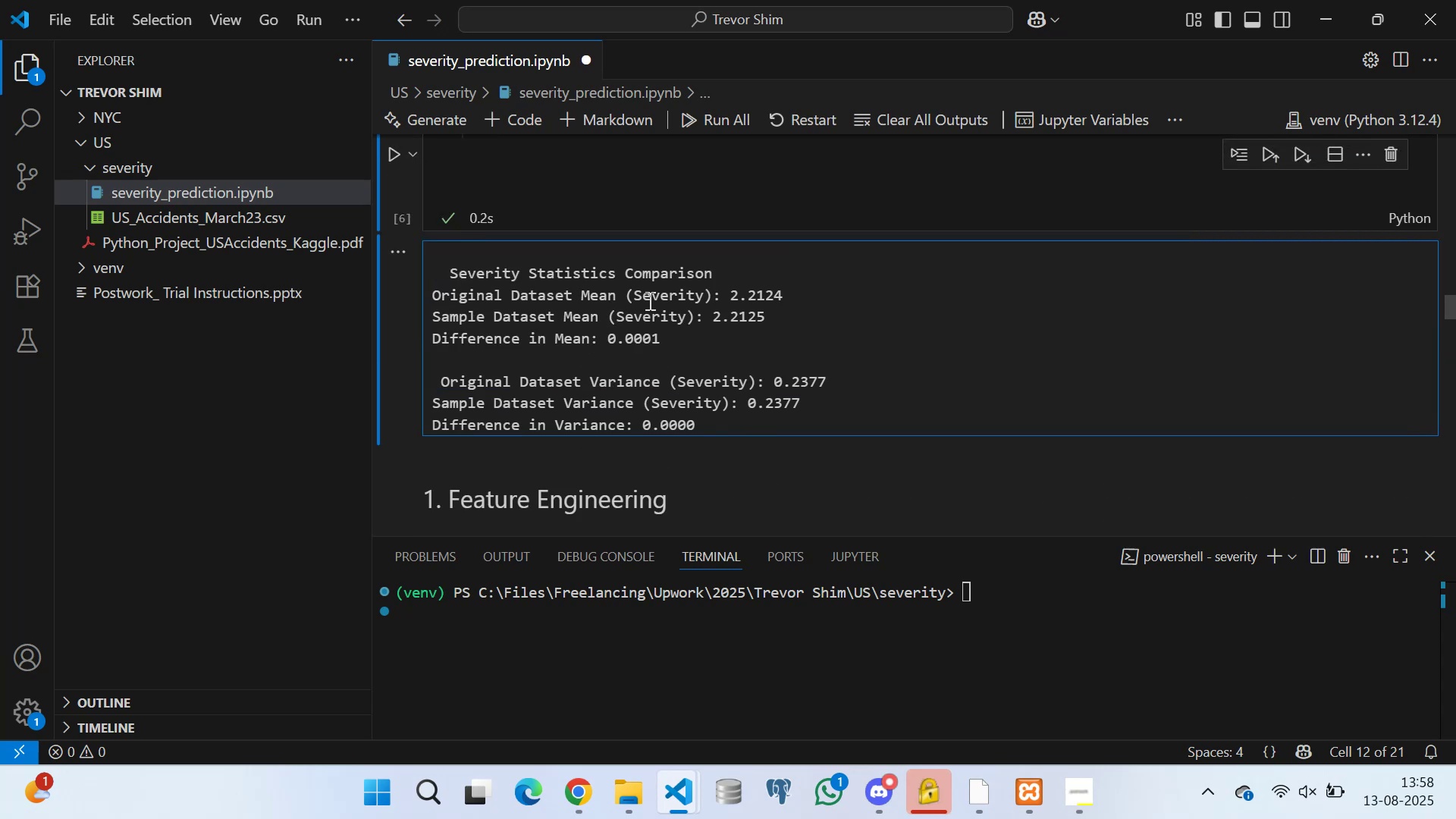 
scroll: coordinate [643, 306], scroll_direction: down, amount: 4.0
 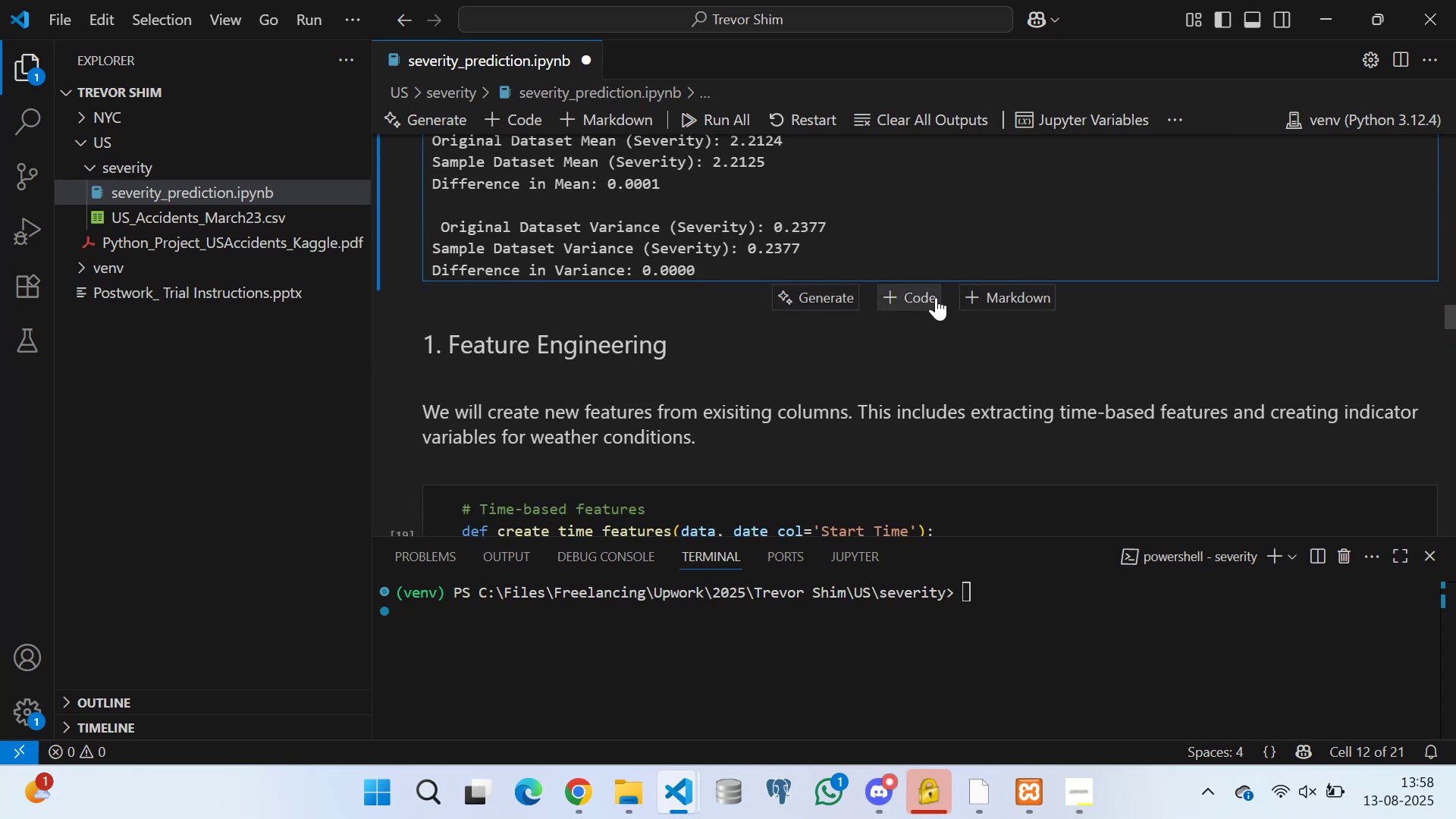 
left_click([974, 290])
 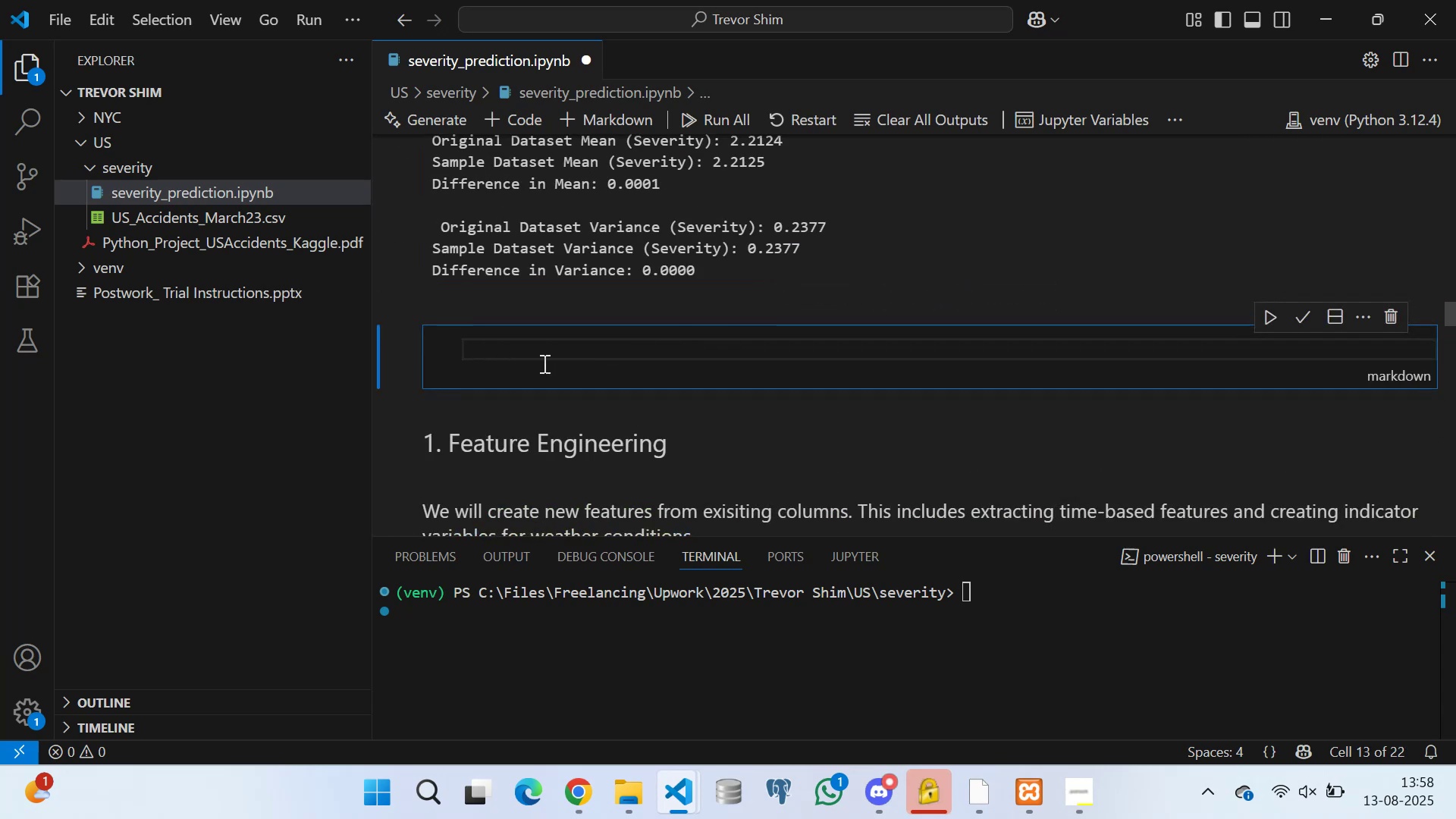 
type(Since the difference in mena )
key(Backspace)
key(Backspace)
key(Backspace)
type(an and difference in variance of the sample)
key(Backspace)
key(Backspace)
key(Backspace)
key(Backspace)
key(Backspace)
key(Backspace)
key(Backspace)
key(Backspace)
key(Backspace)
key(Backspace)
key(Backspace)
key(Backspace)
key(Backspace)
key(Backspace)
type( between the sample and population )
 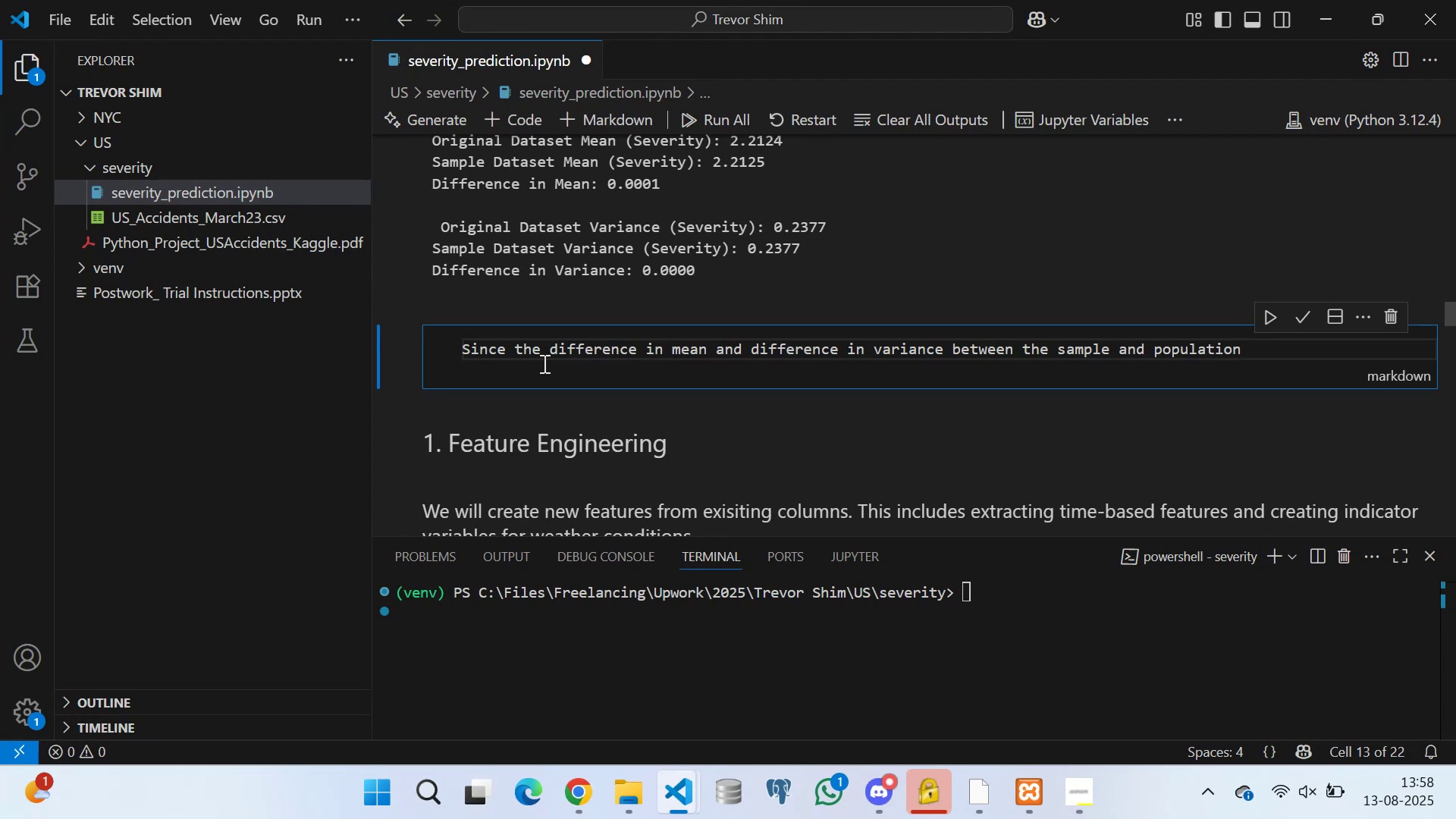 
type(Severity, )
key(Backspace)
key(Backspace)
type( is almost equal to zero, )
 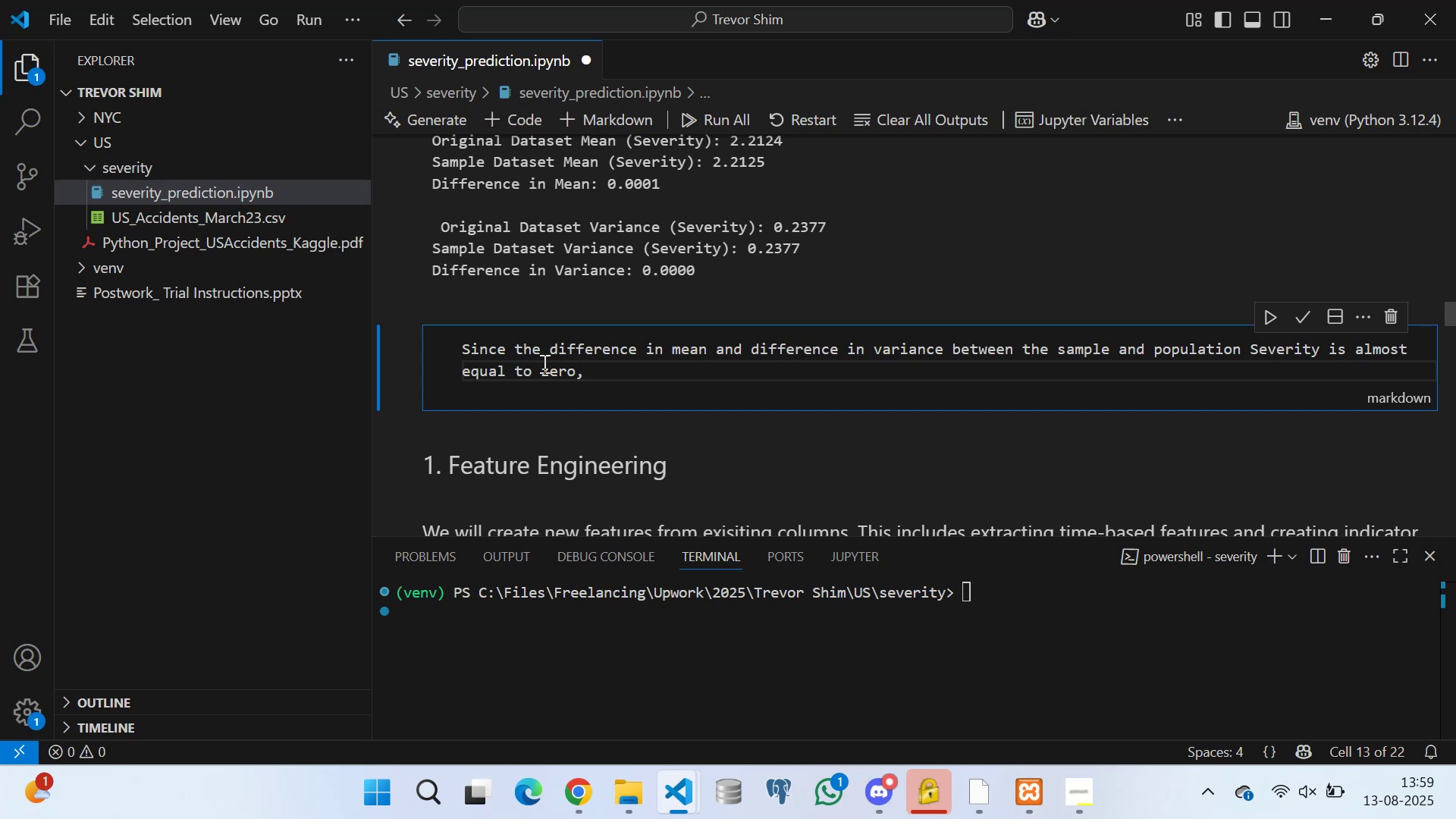 
type(we can confirm that the )
 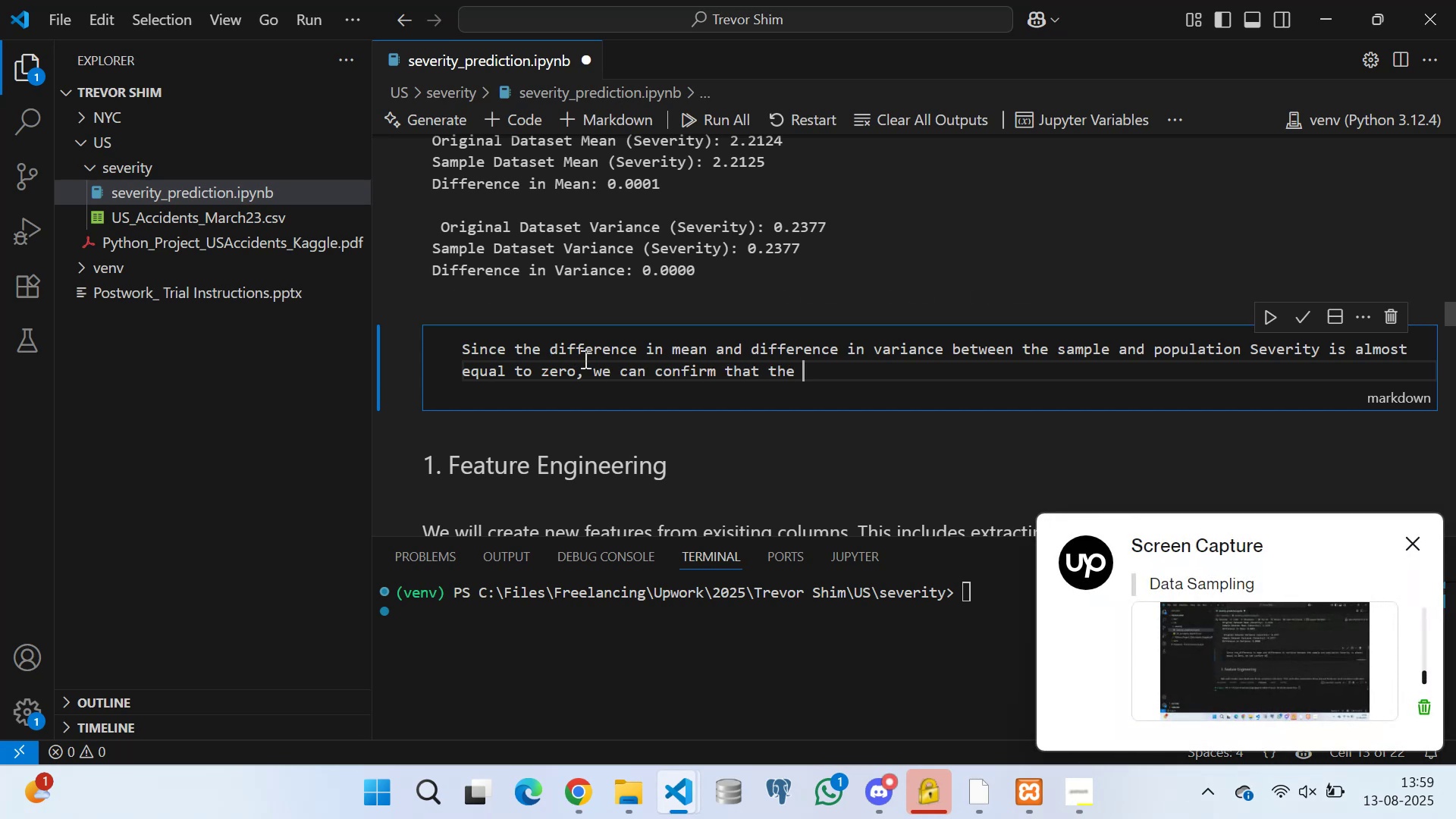 
double_click([492, 344])
 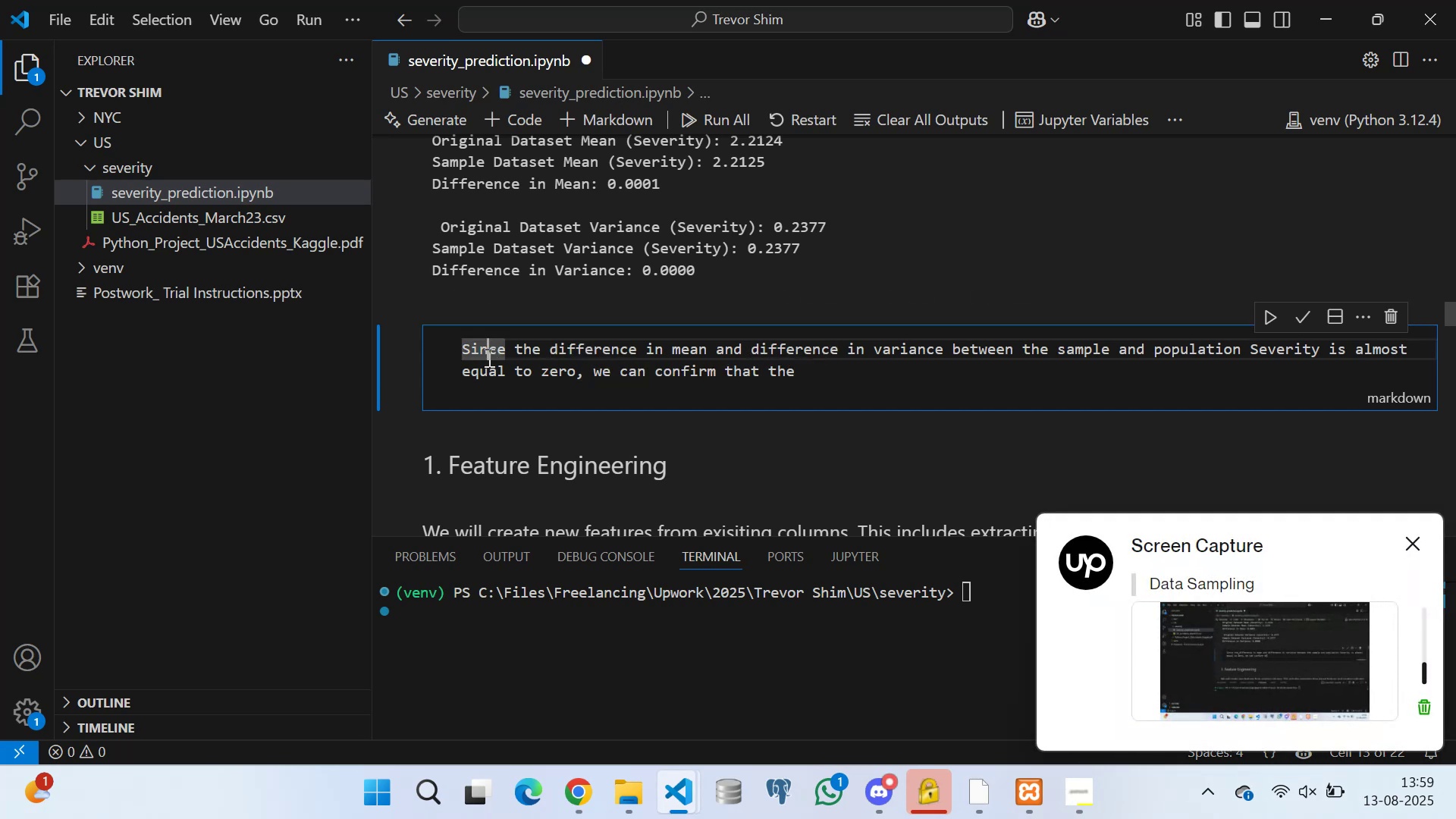 
triple_click([488, 358])
 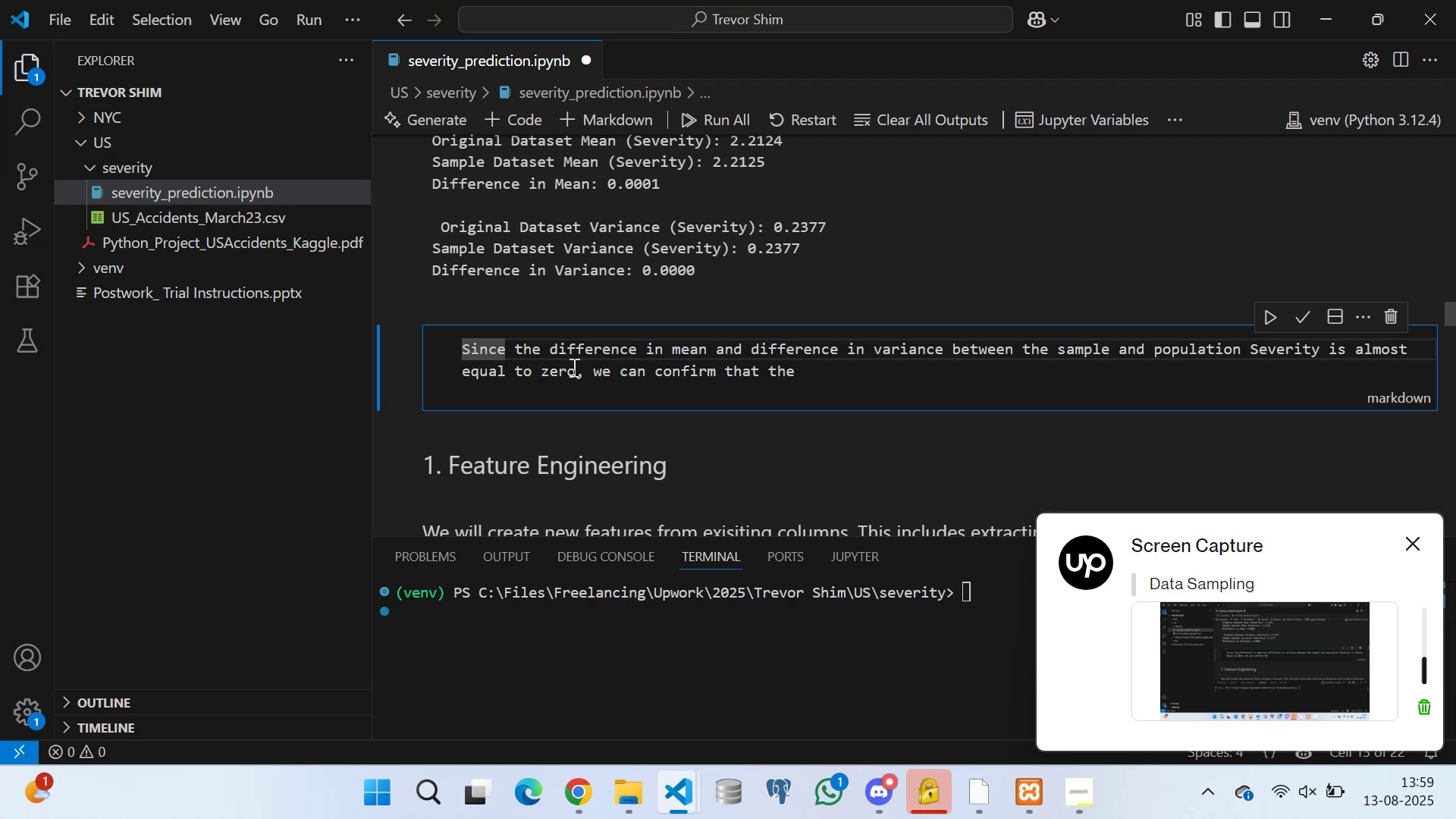 
left_click([584, 364])
 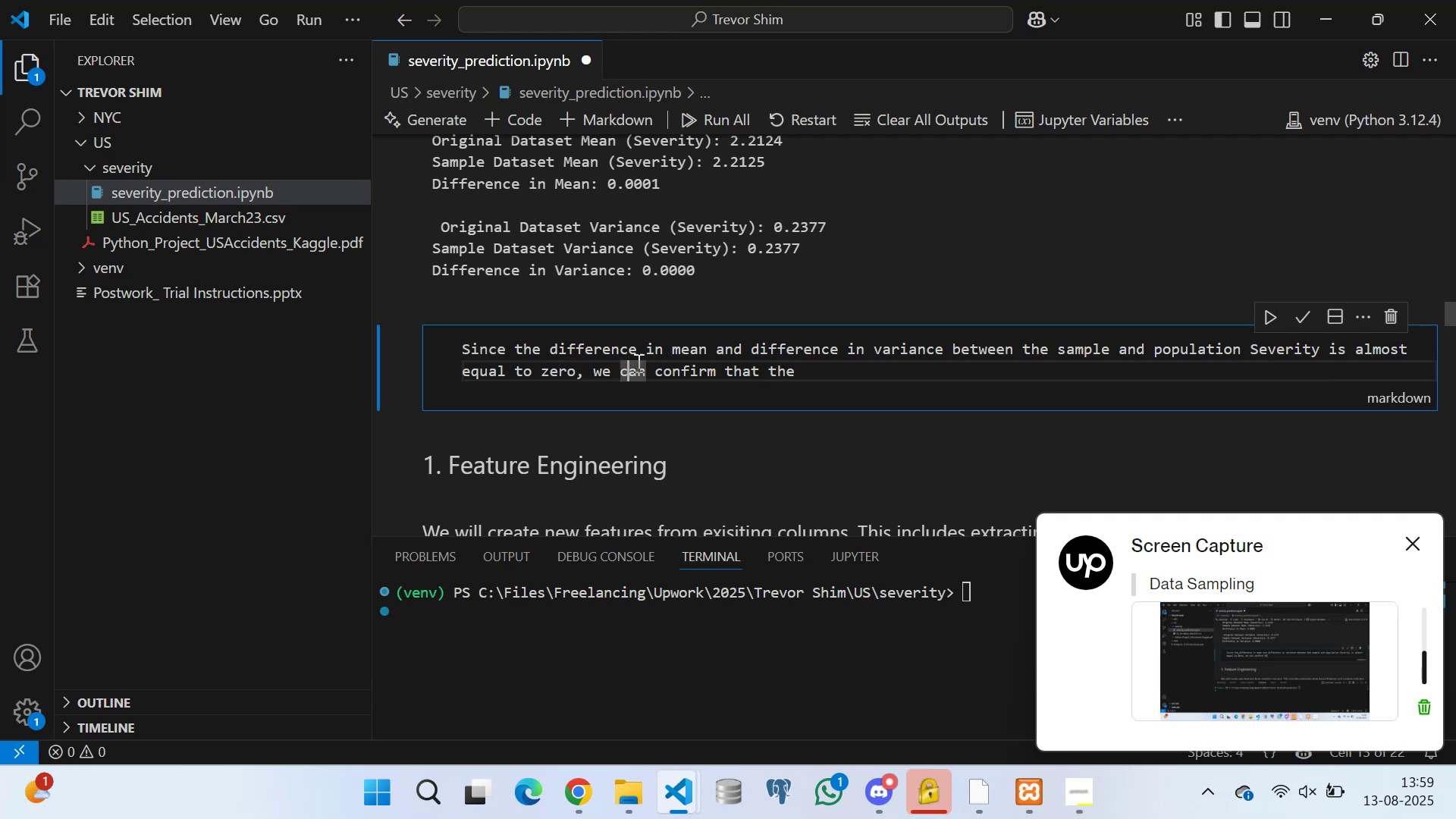 
triple_click([714, 369])
 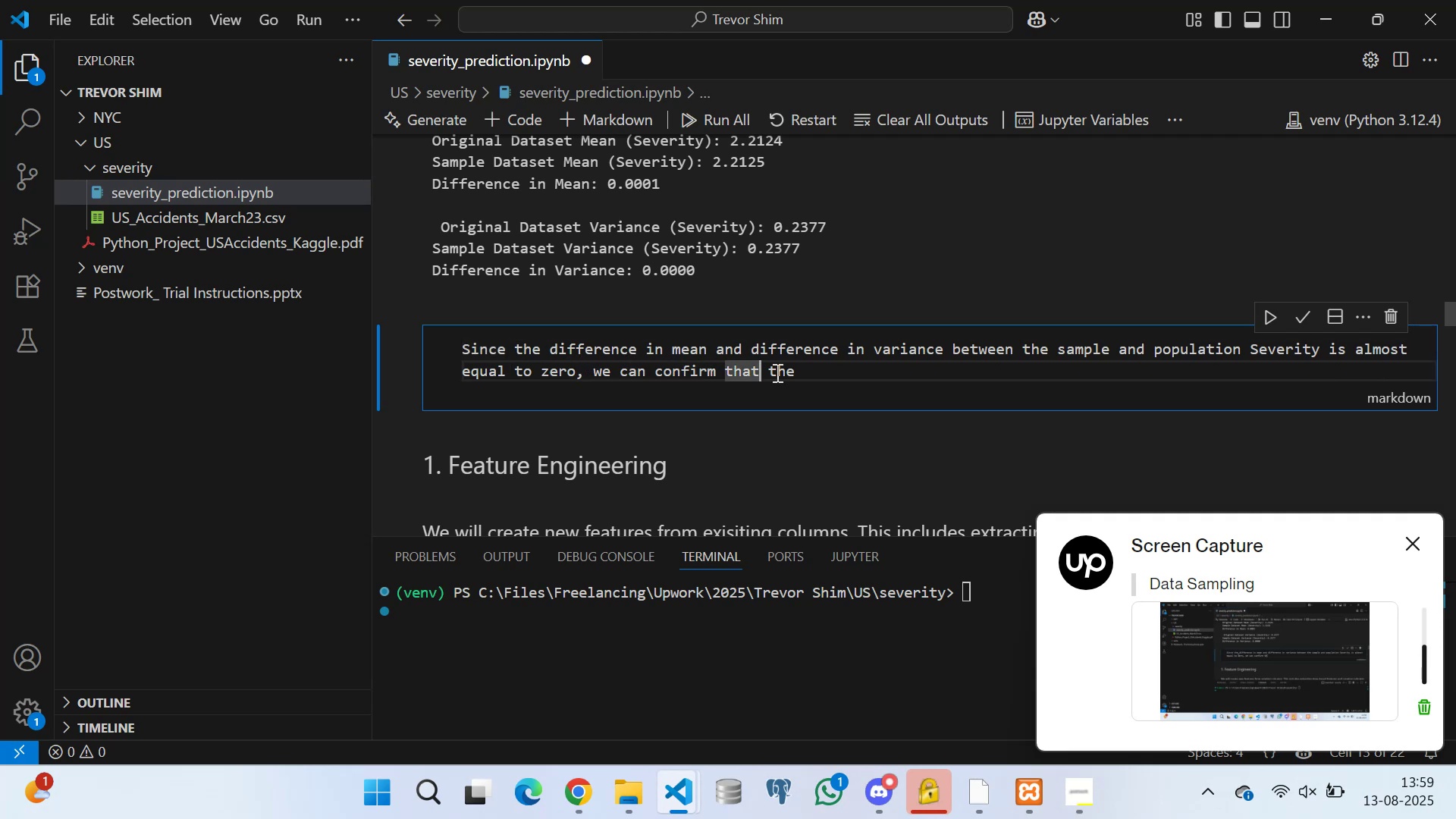 
triple_click([848, 388])
 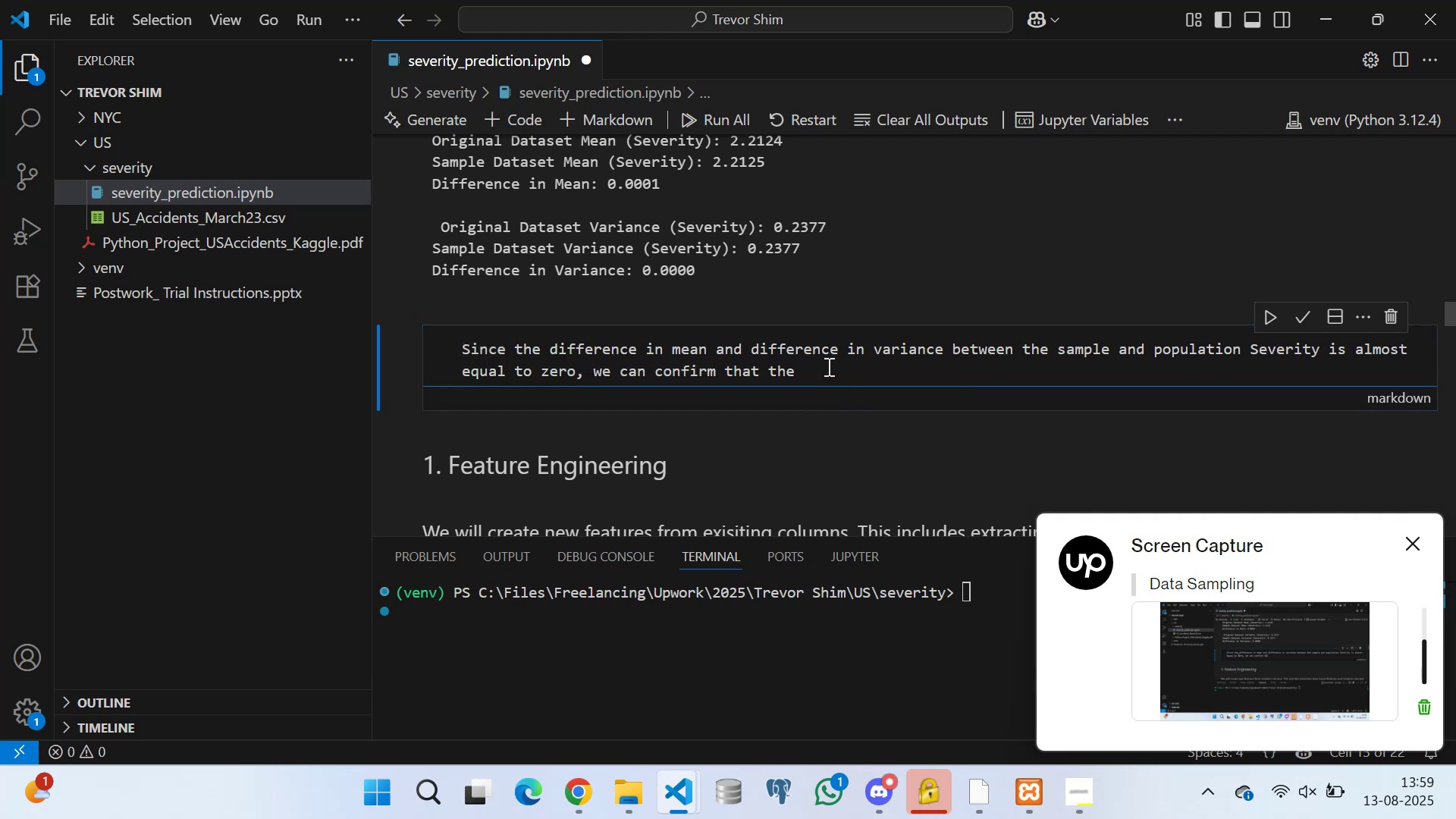 
triple_click([824, 362])
 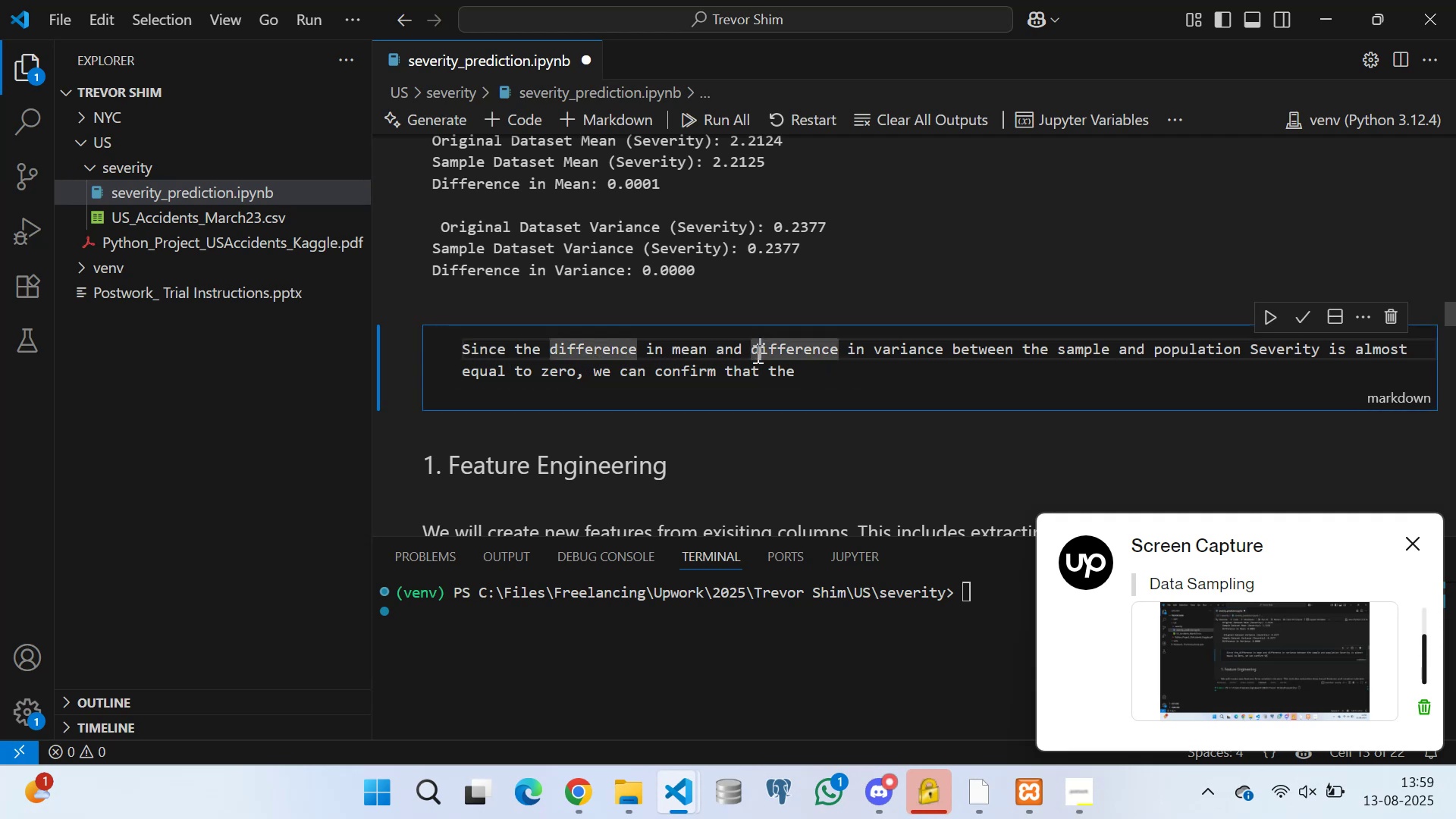 
left_click_drag(start_coordinate=[668, 350], to_coordinate=[655, 350])
 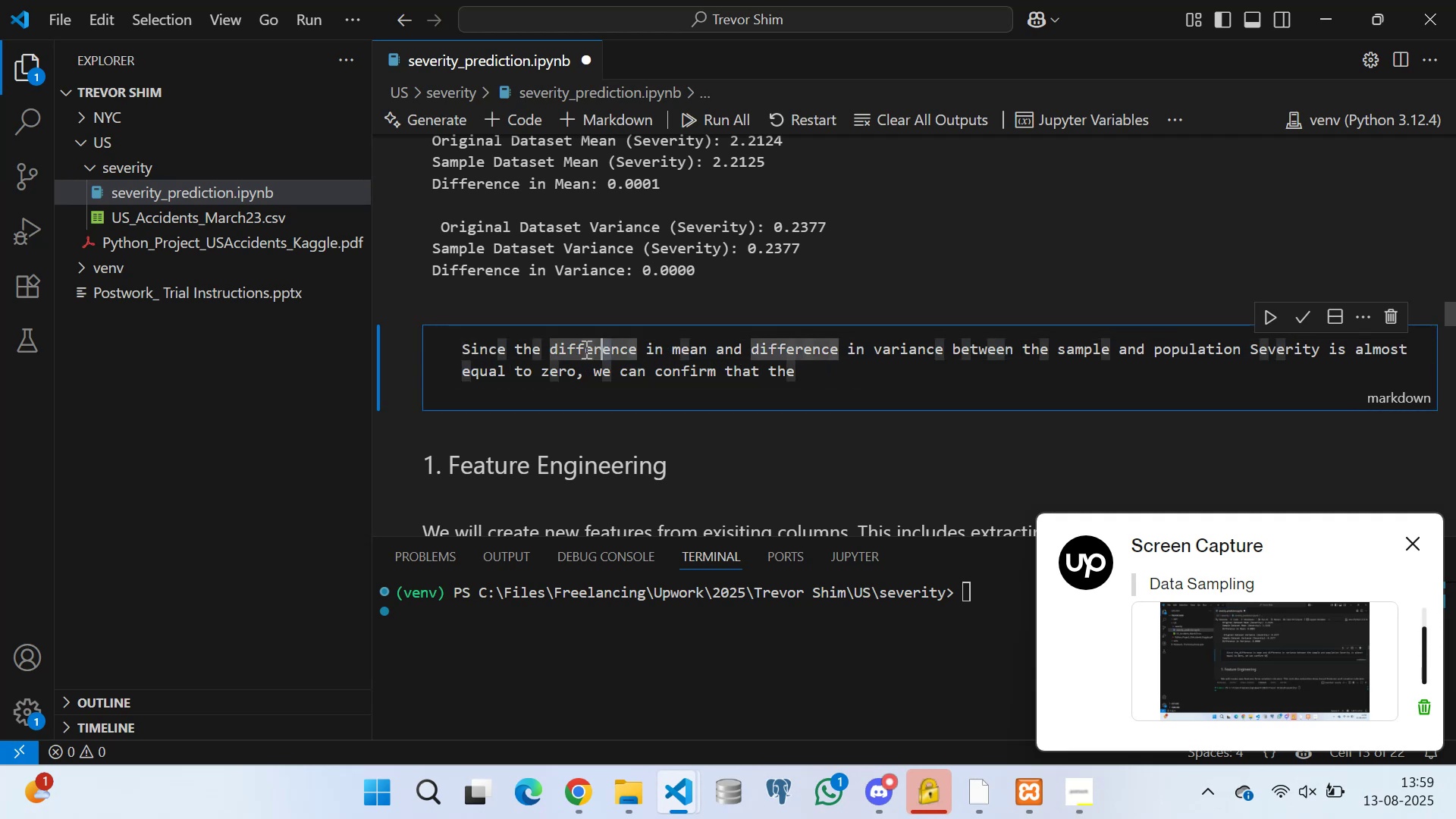 
triple_click([530, 339])
 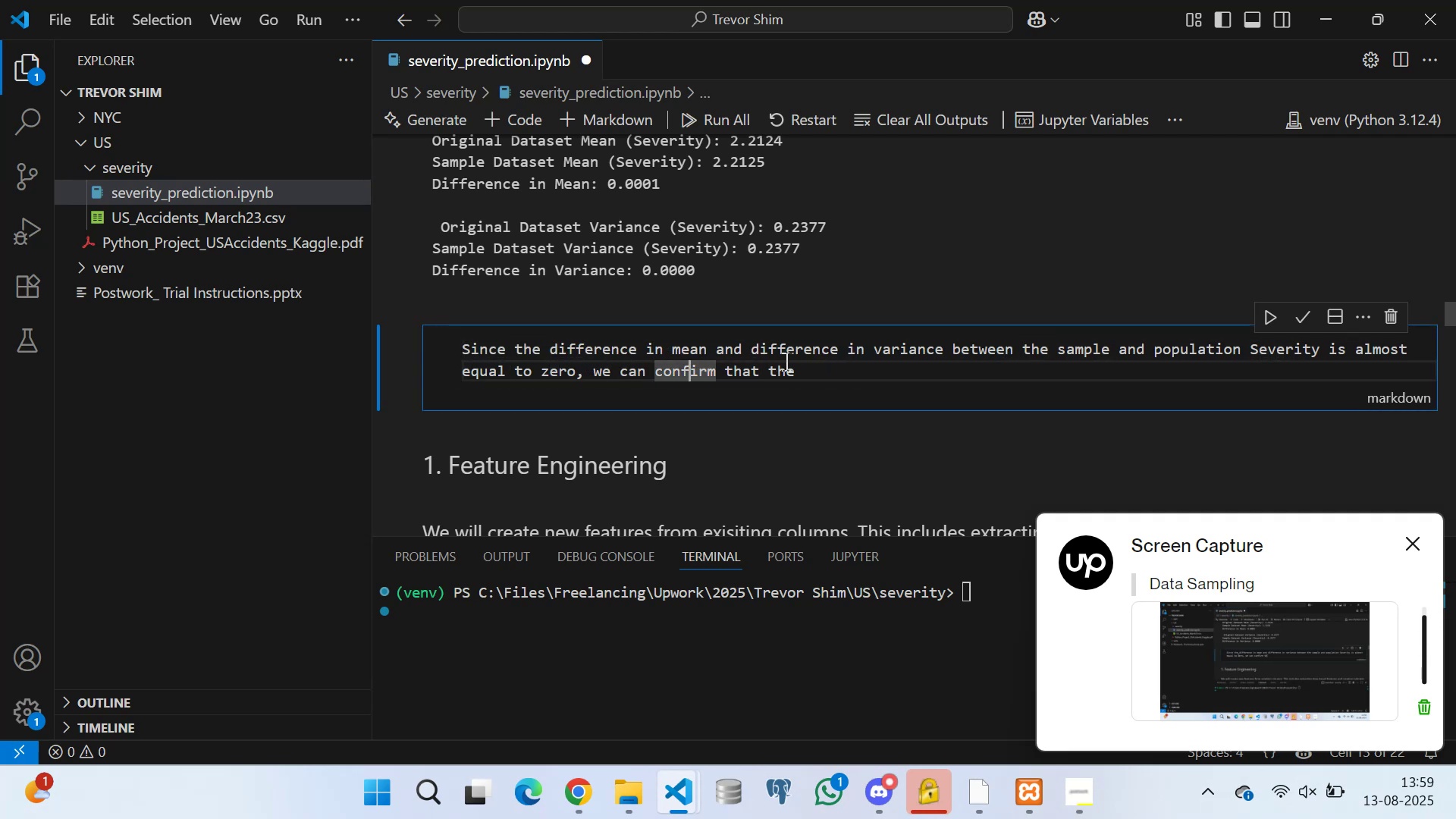 
triple_click([833, 366])
 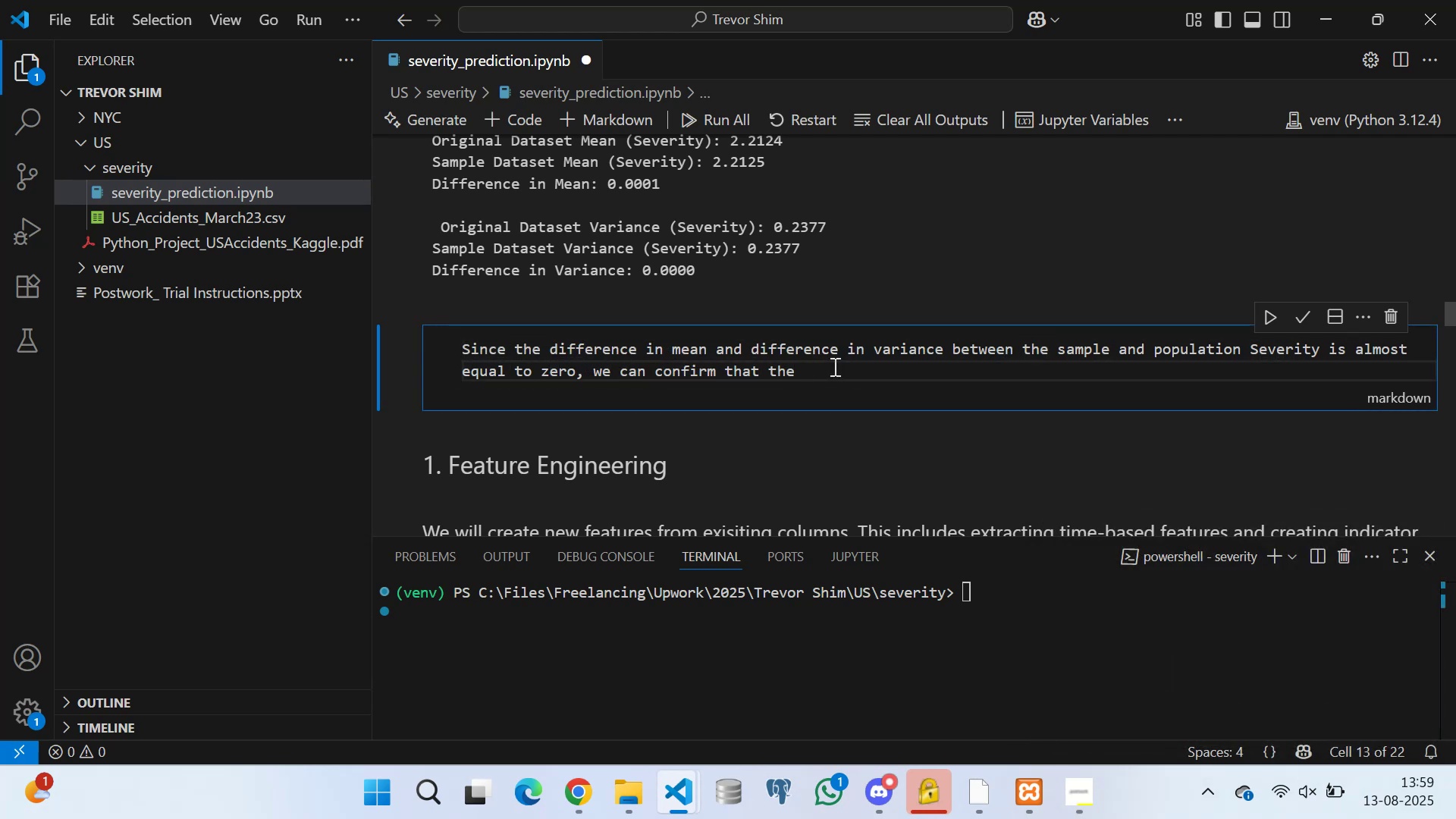 
type(sample si)
key(Backspace)
key(Backspace)
type(selected is a good representation of the population)
 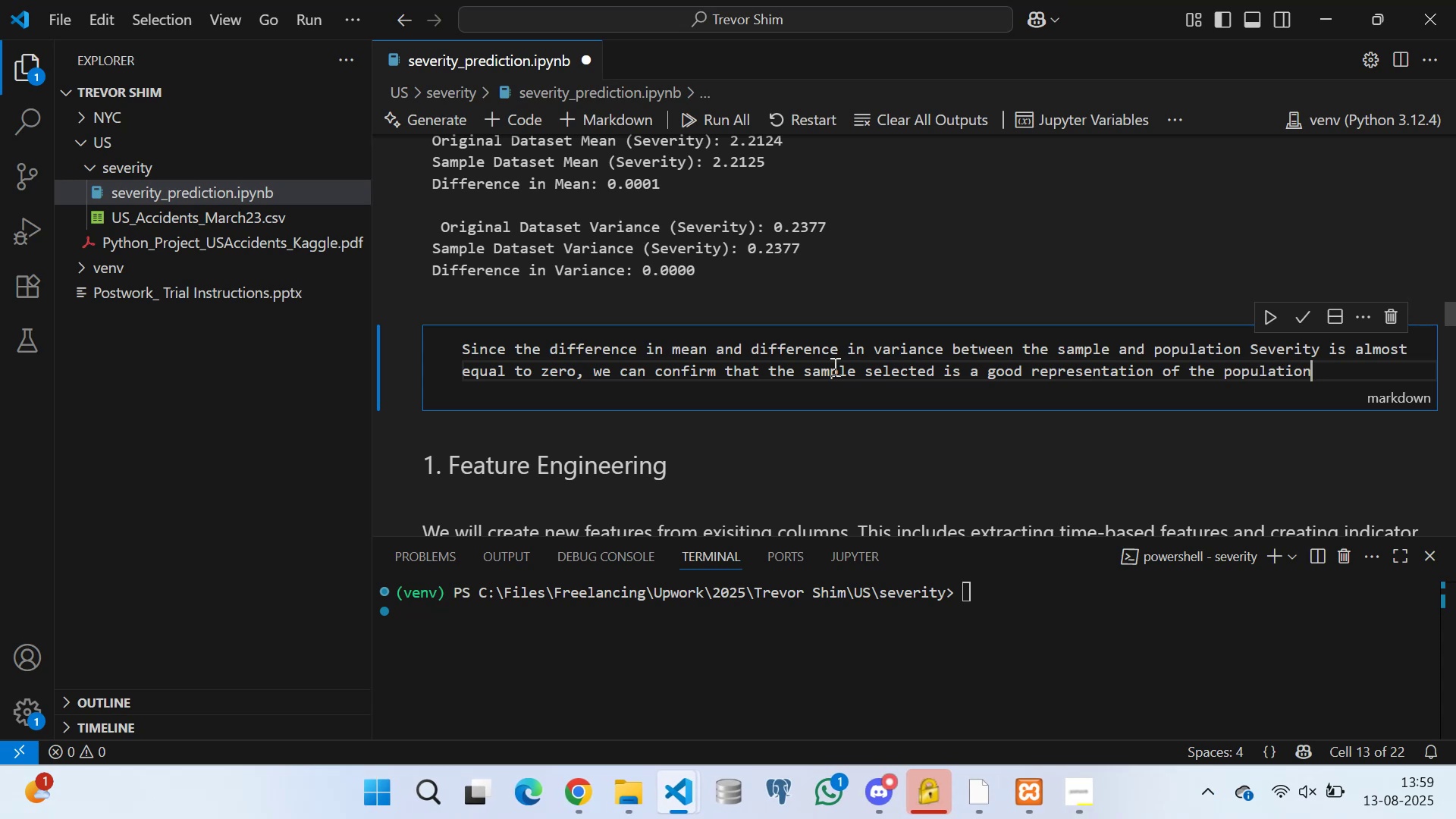 
wait(8.6)
 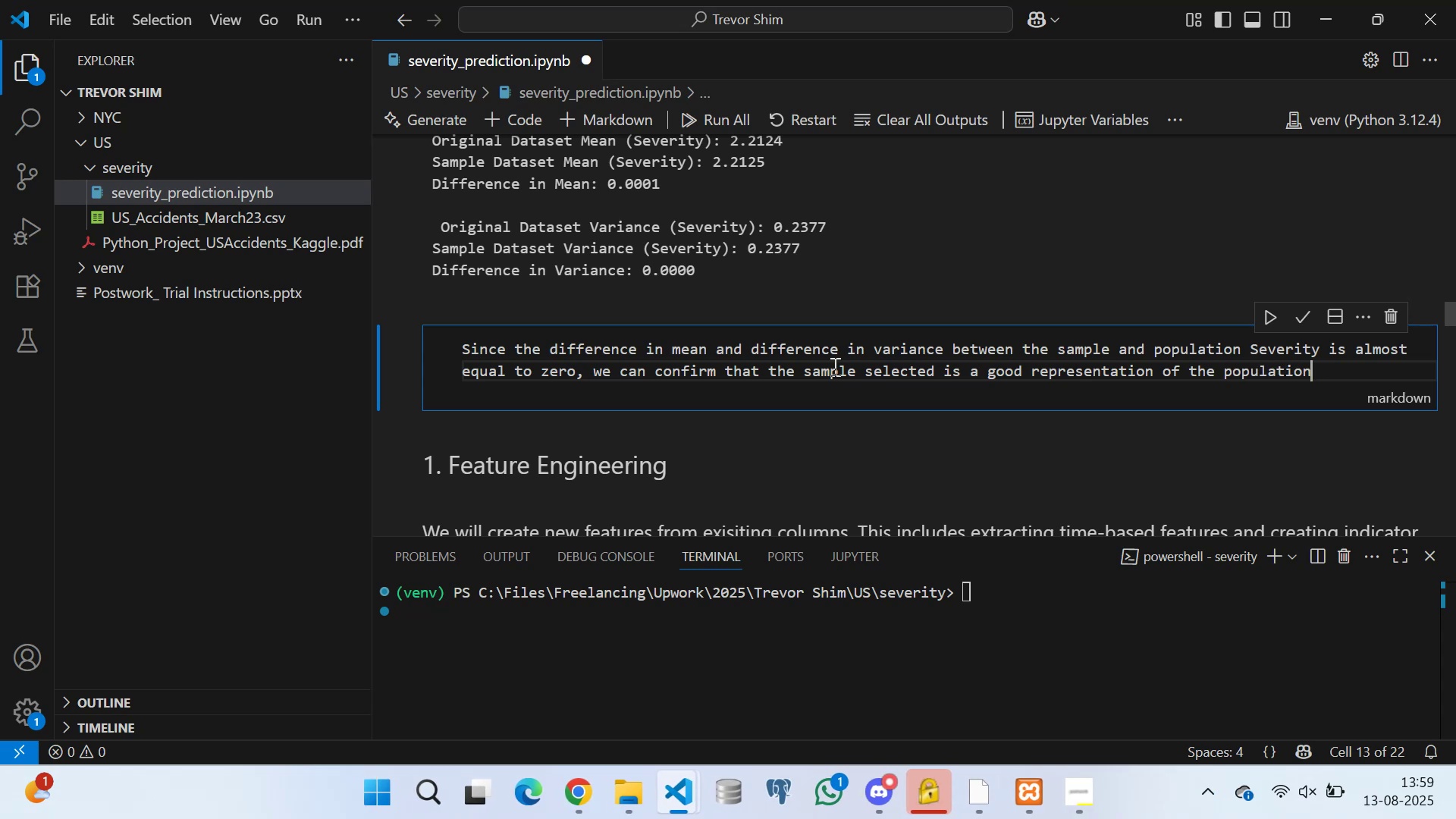 
type(/original data. )
 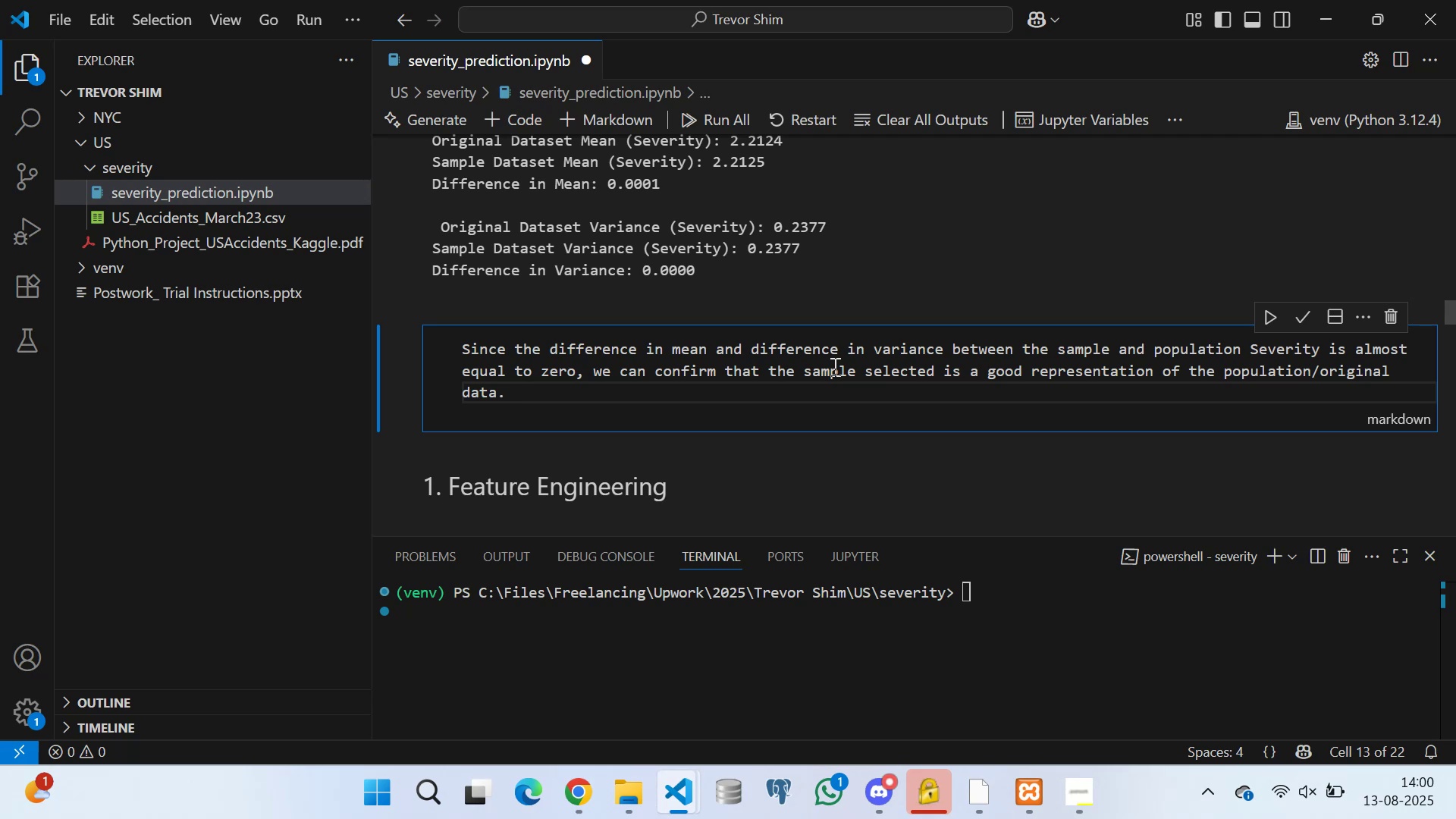 
wait(11.84)
 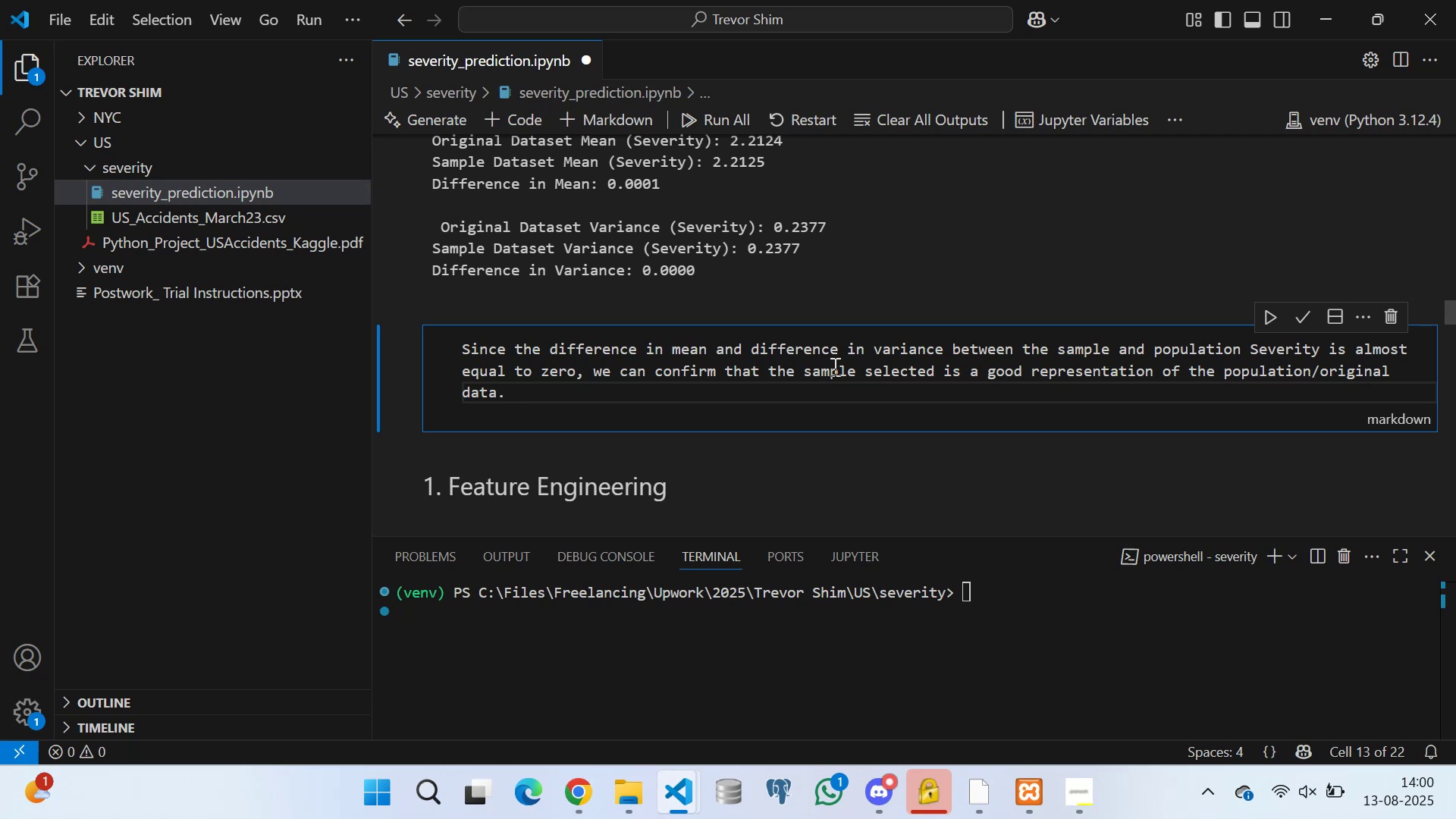 
type(We may now use the df)
key(Backspace)
key(Backspace)
type(**df_sample** for t)
key(Backspace)
key(Backspace)
type( all the subsequent analysis and modelling)
 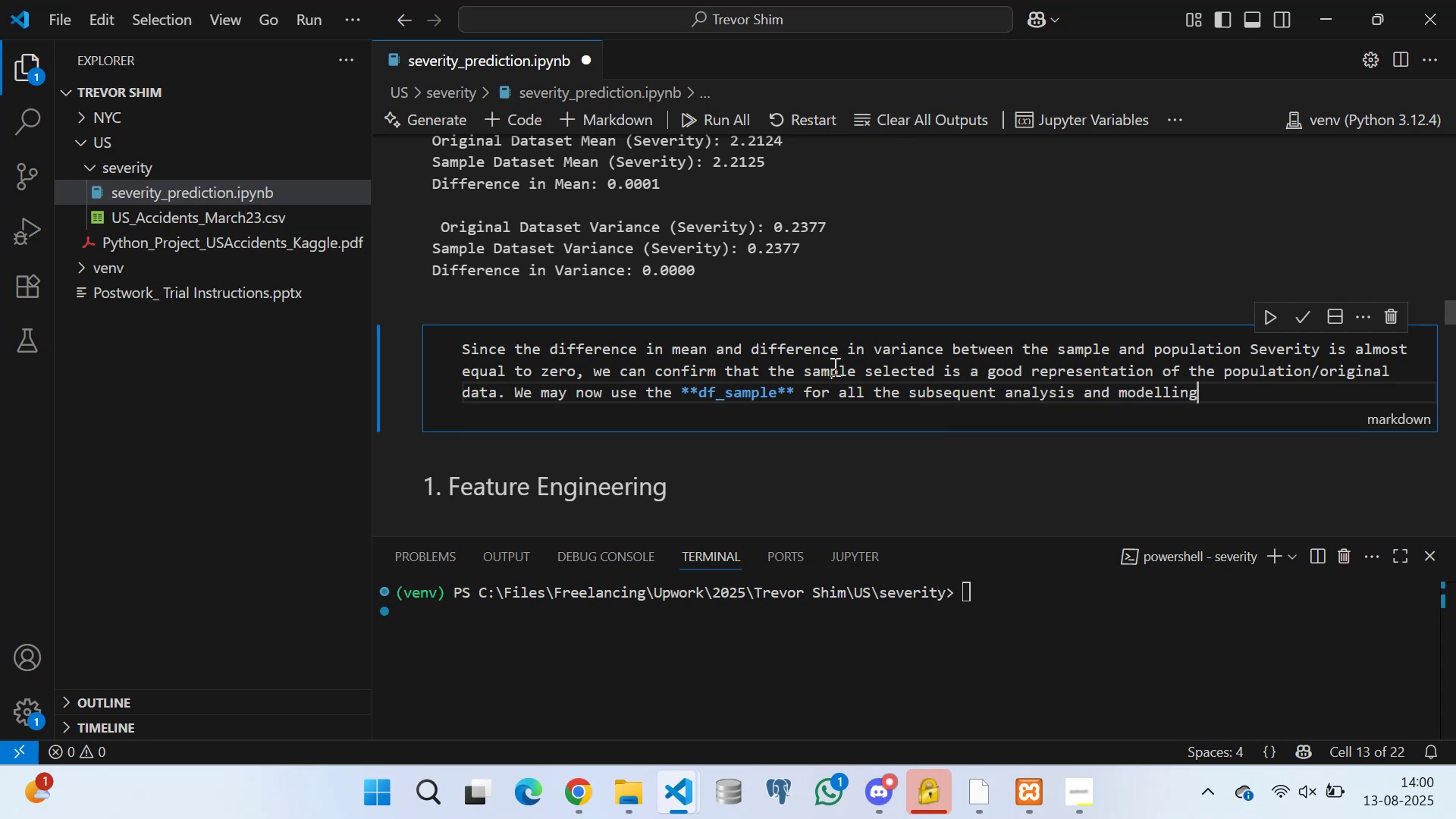 
left_click([1300, 320])
 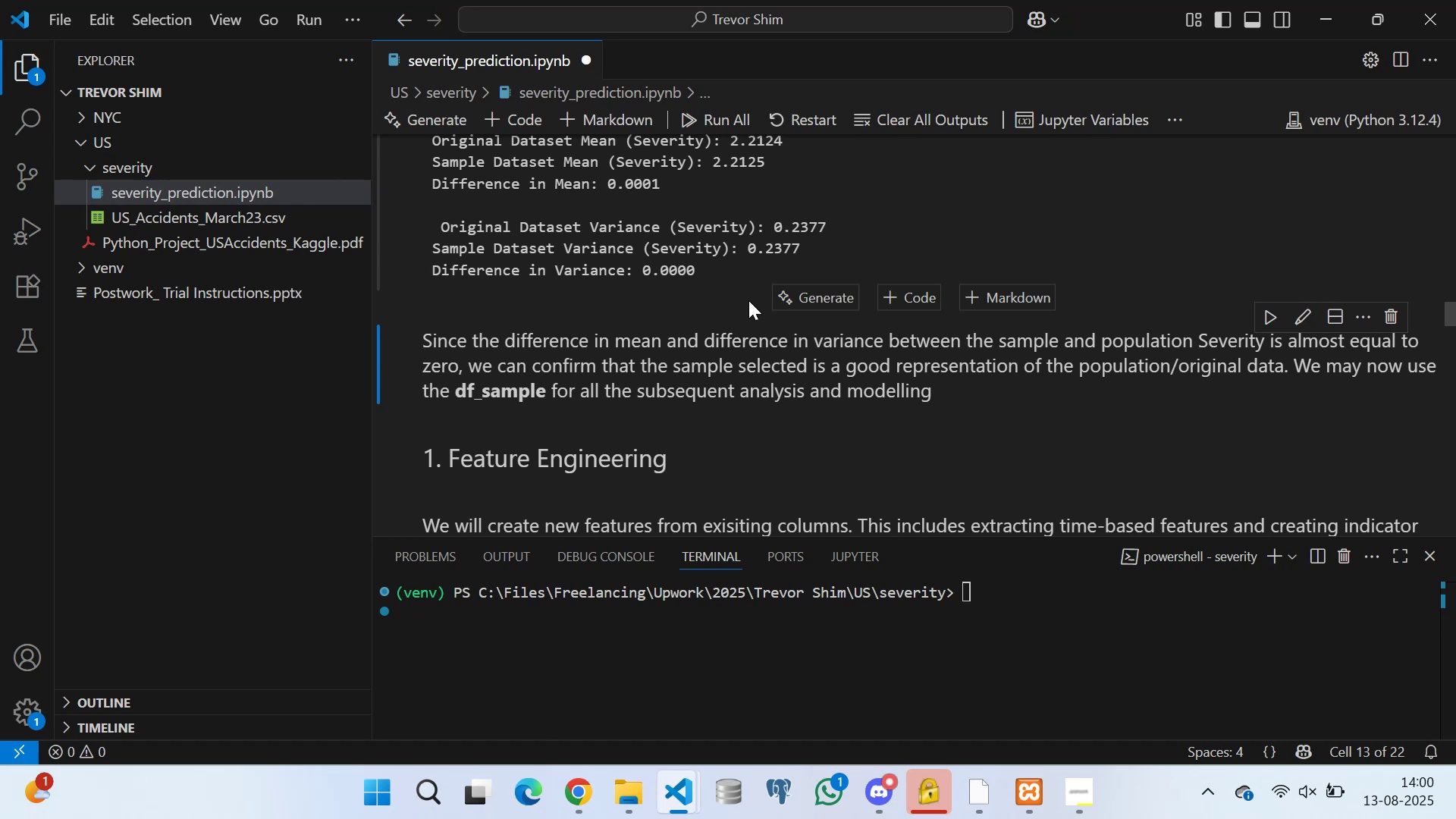 
scroll: coordinate [592, 282], scroll_direction: up, amount: 5.0
 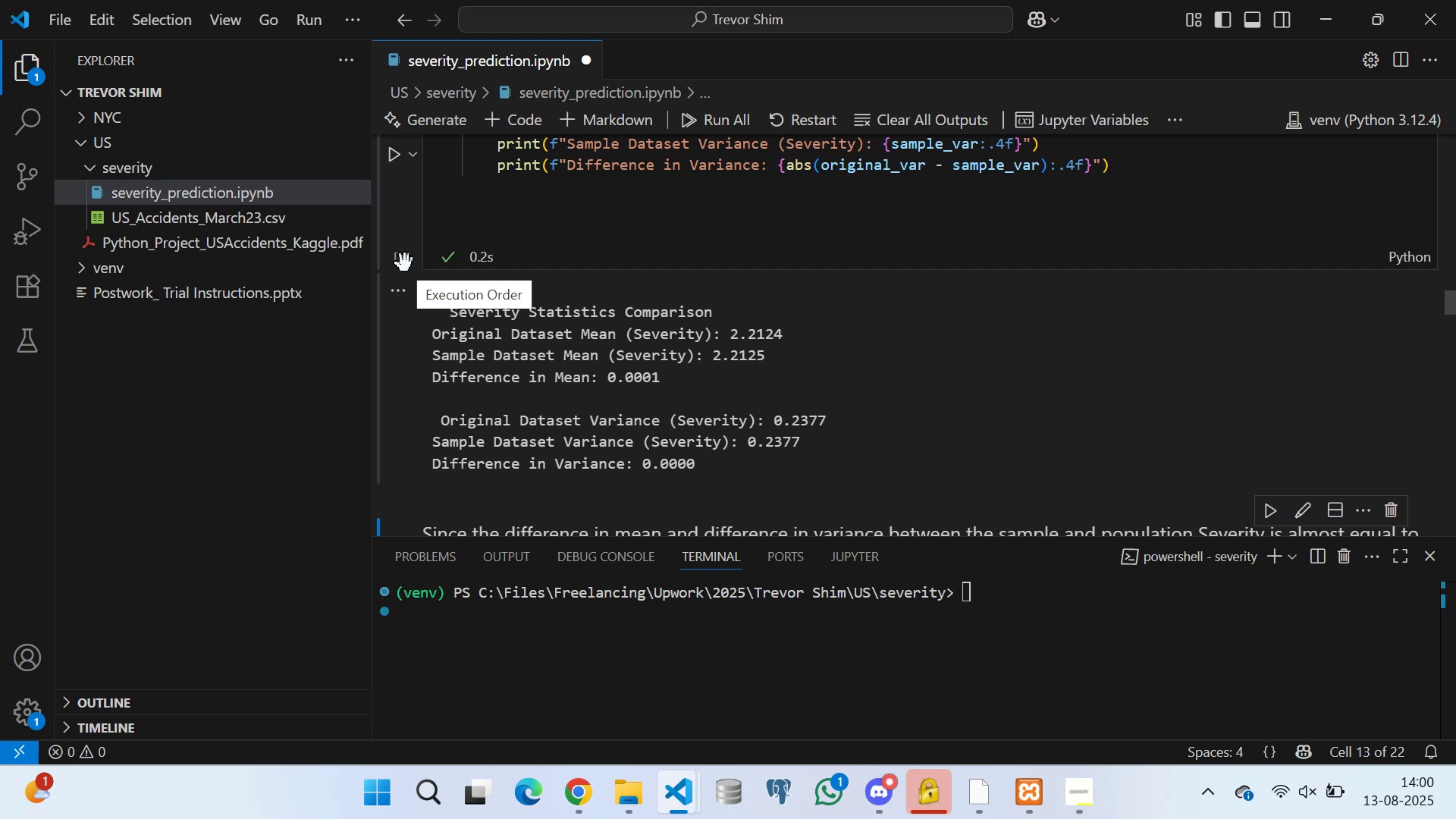 
wait(20.11)
 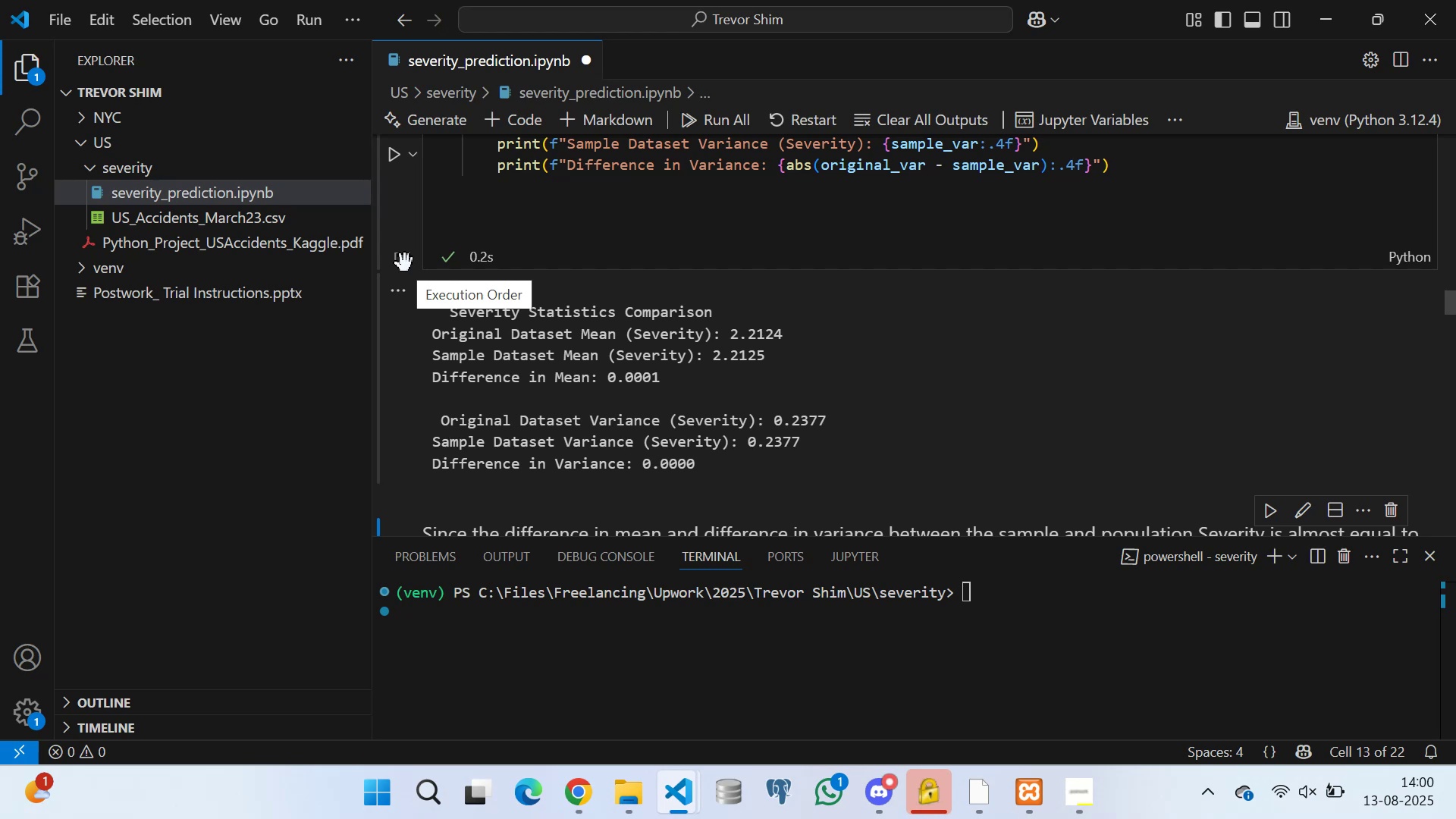 
left_click([510, 208])
 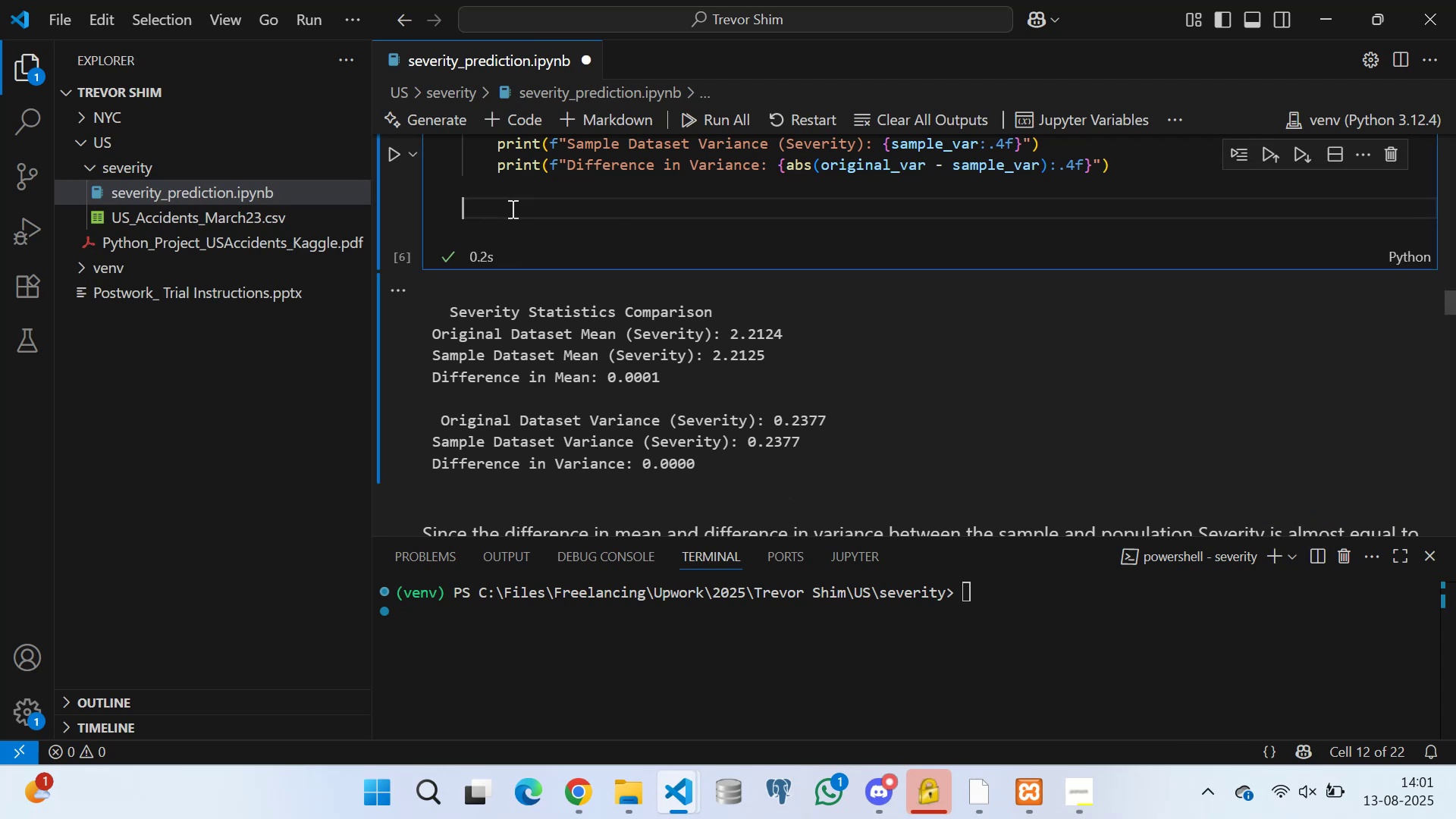 
key(Control+S)
 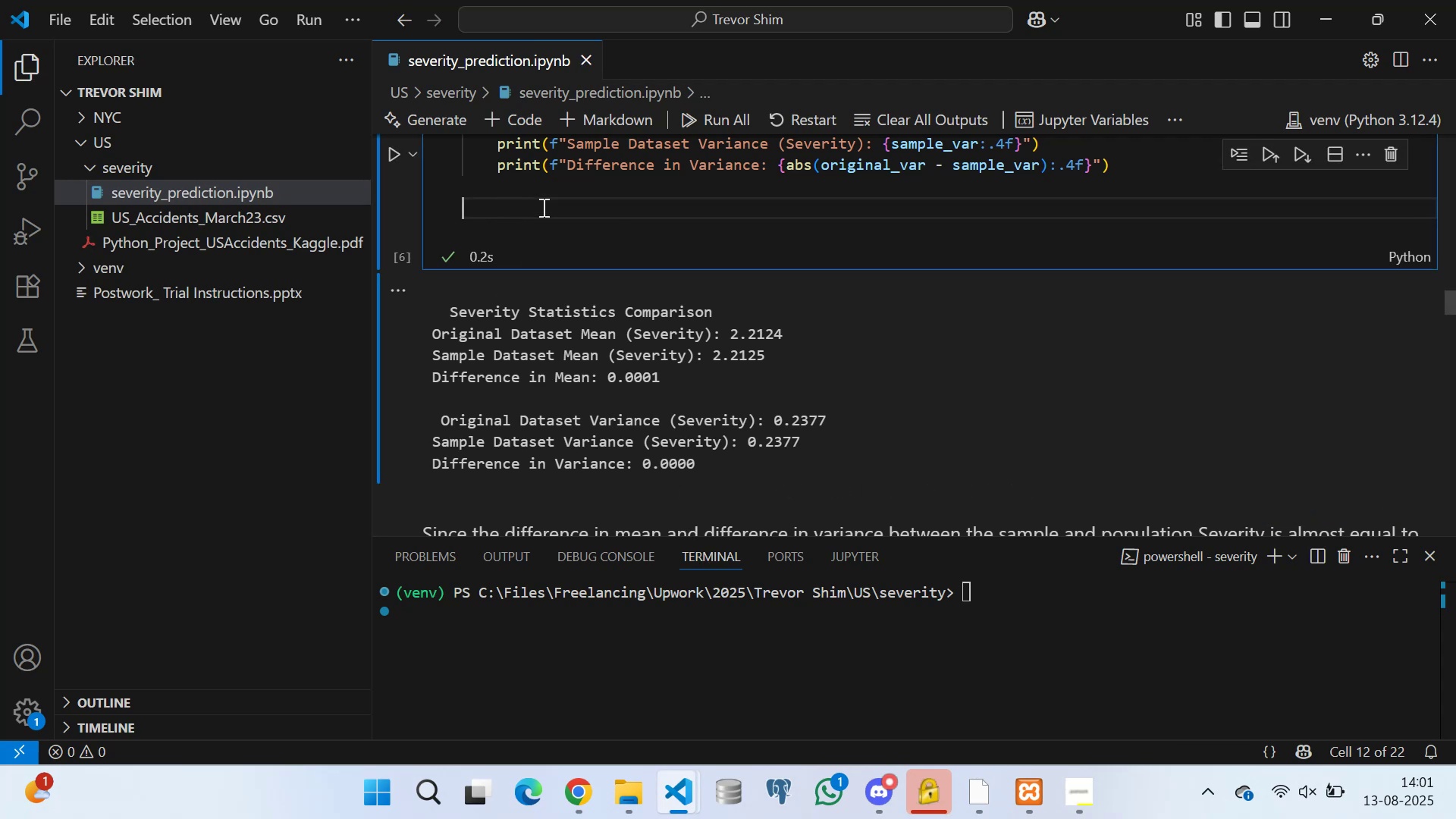 
scroll: coordinate [626, 294], scroll_direction: down, amount: 14.0
 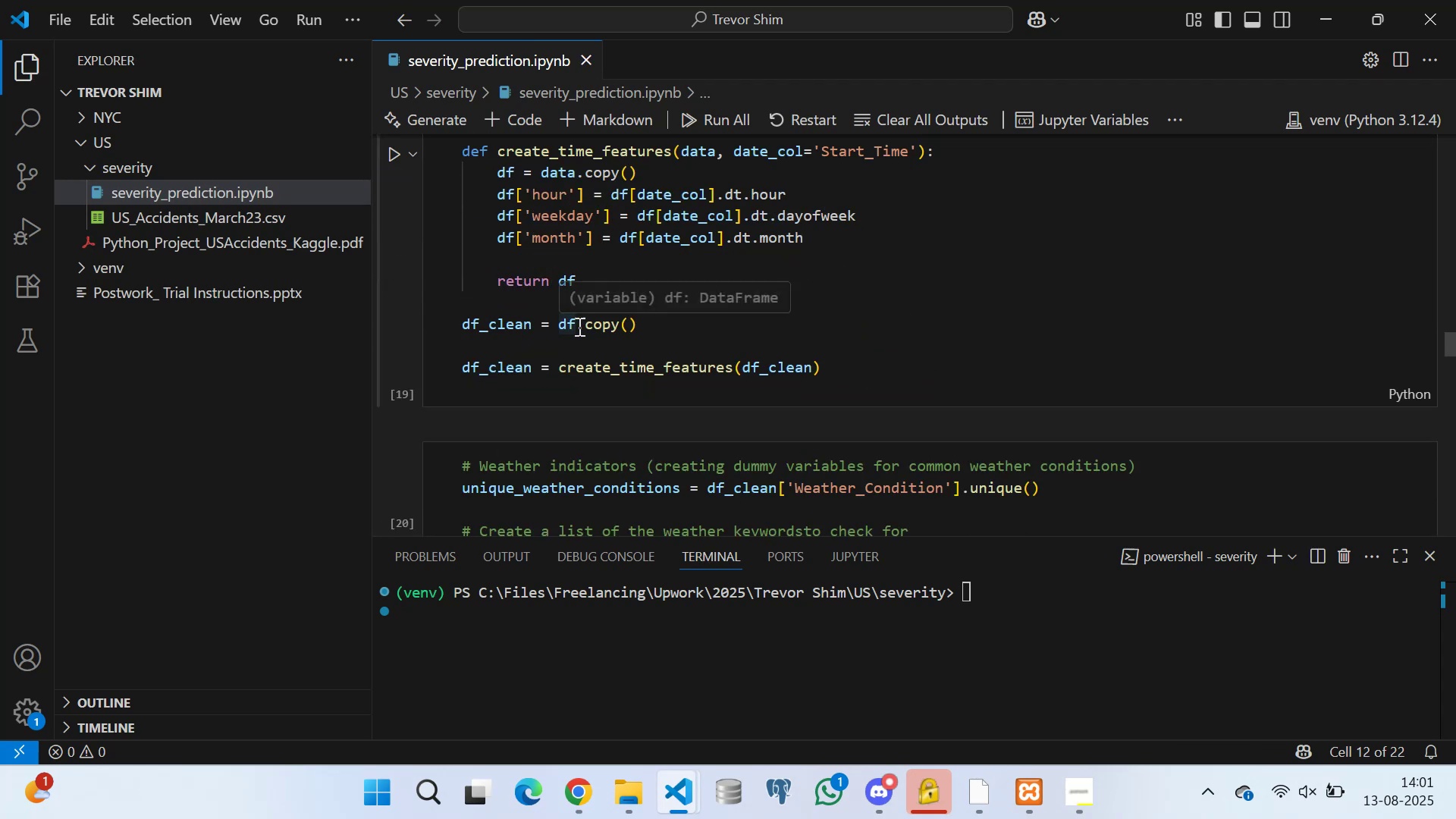 
left_click([576, 320])
 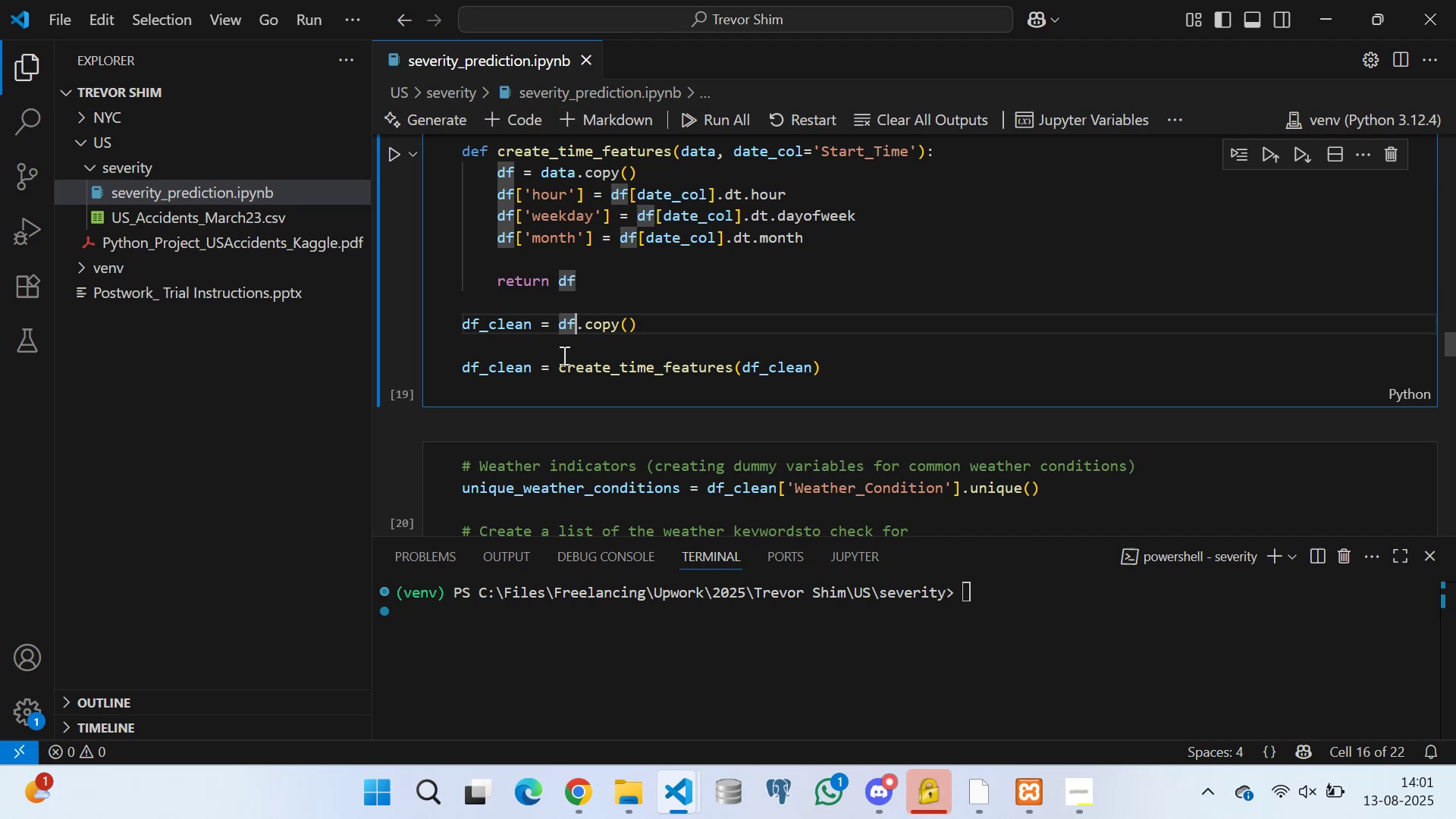 
key(Shift+Minus)
 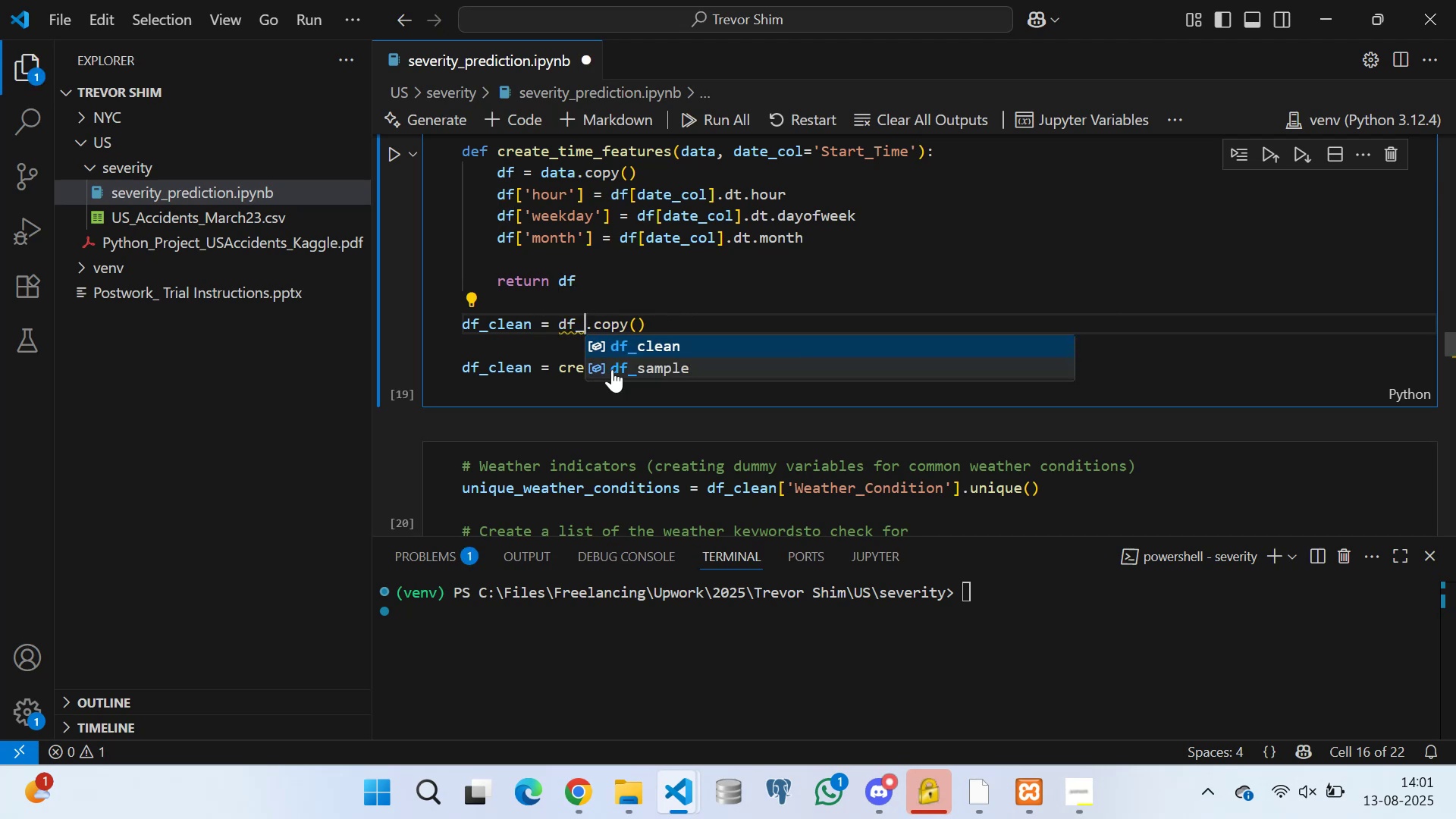 
left_click([645, 370])
 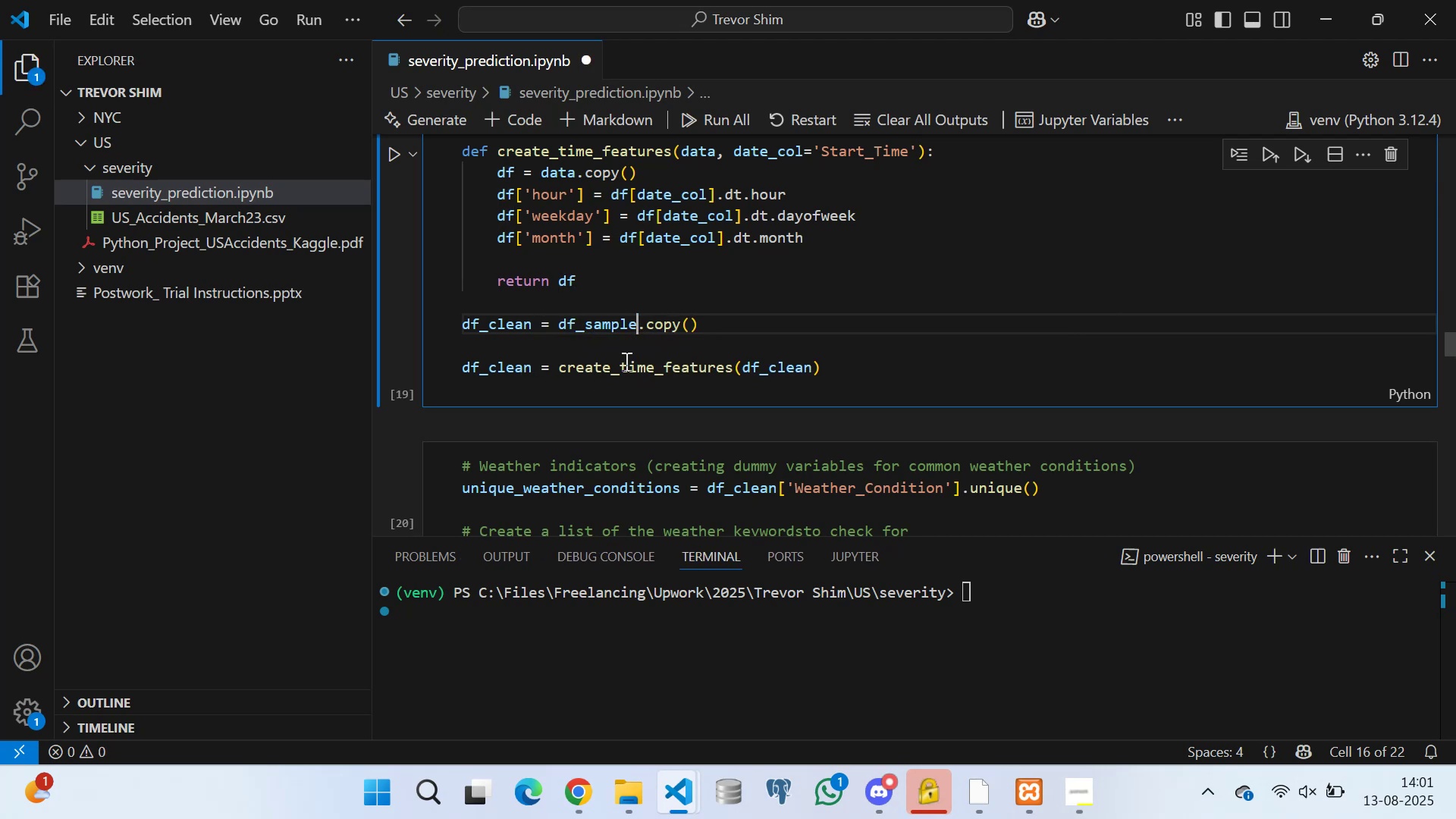 
scroll: coordinate [574, 363], scroll_direction: down, amount: 1.0
 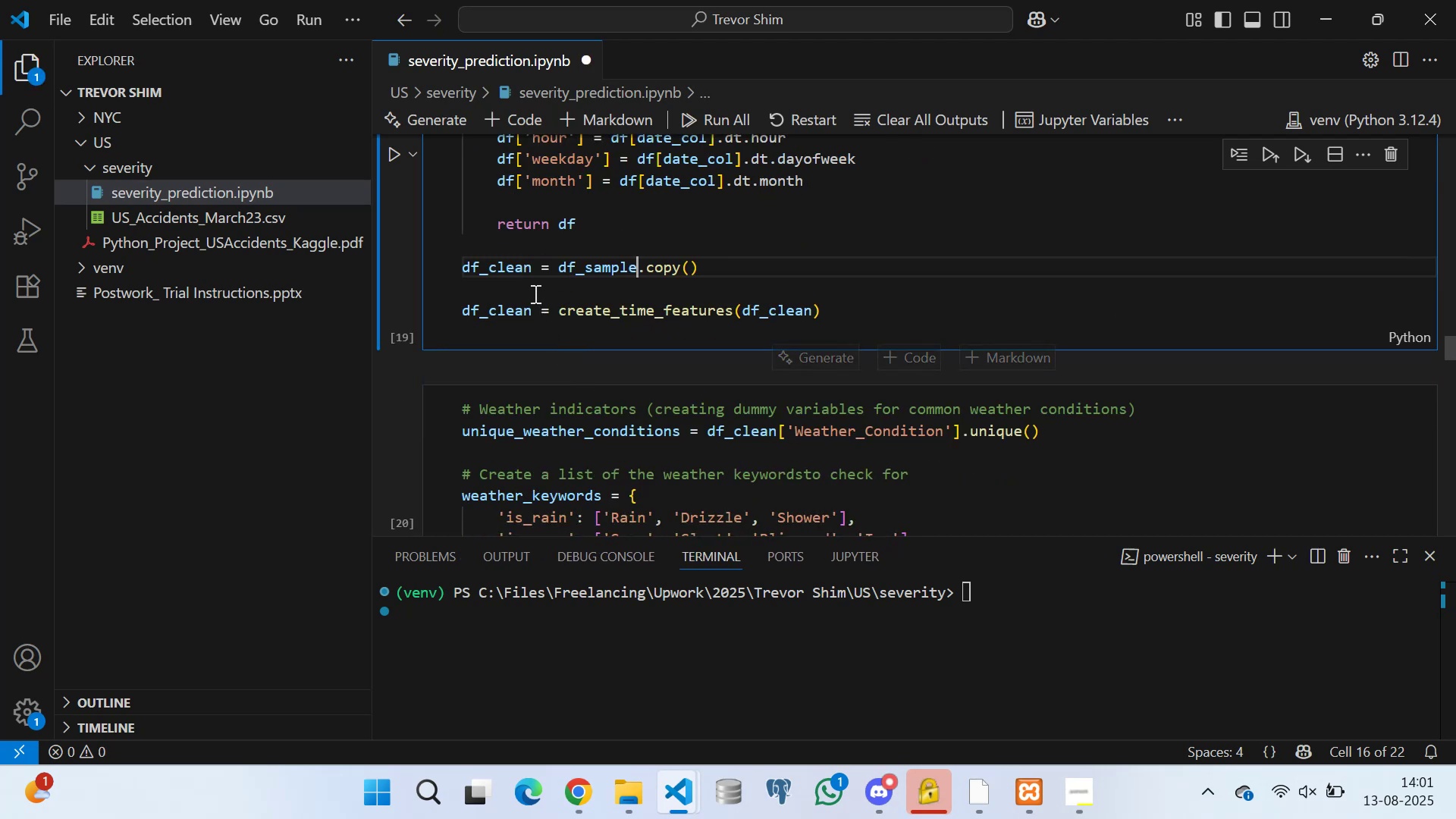 
left_click([534, 287])
 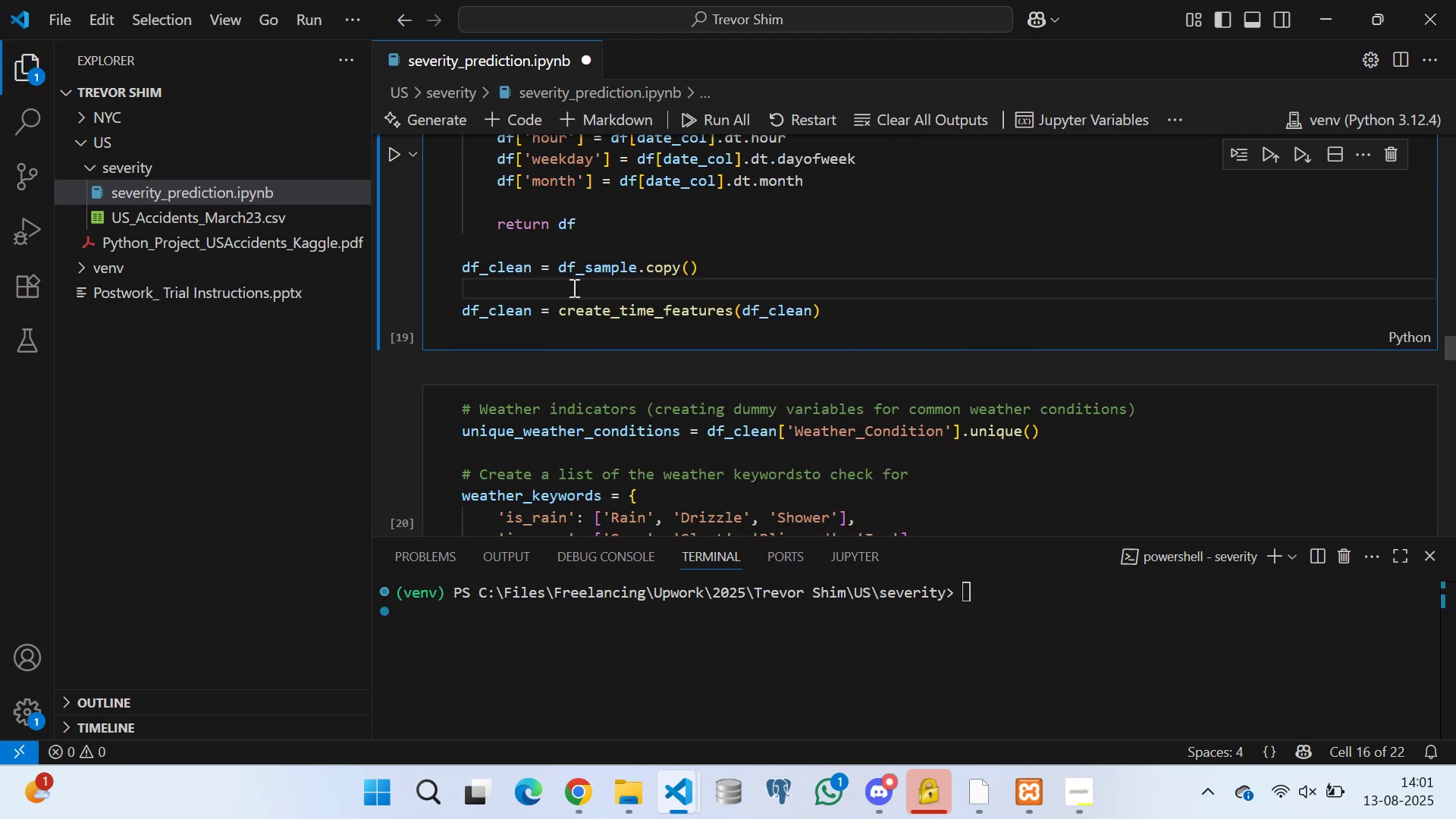 
scroll: coordinate [601, 285], scroll_direction: up, amount: 2.0
 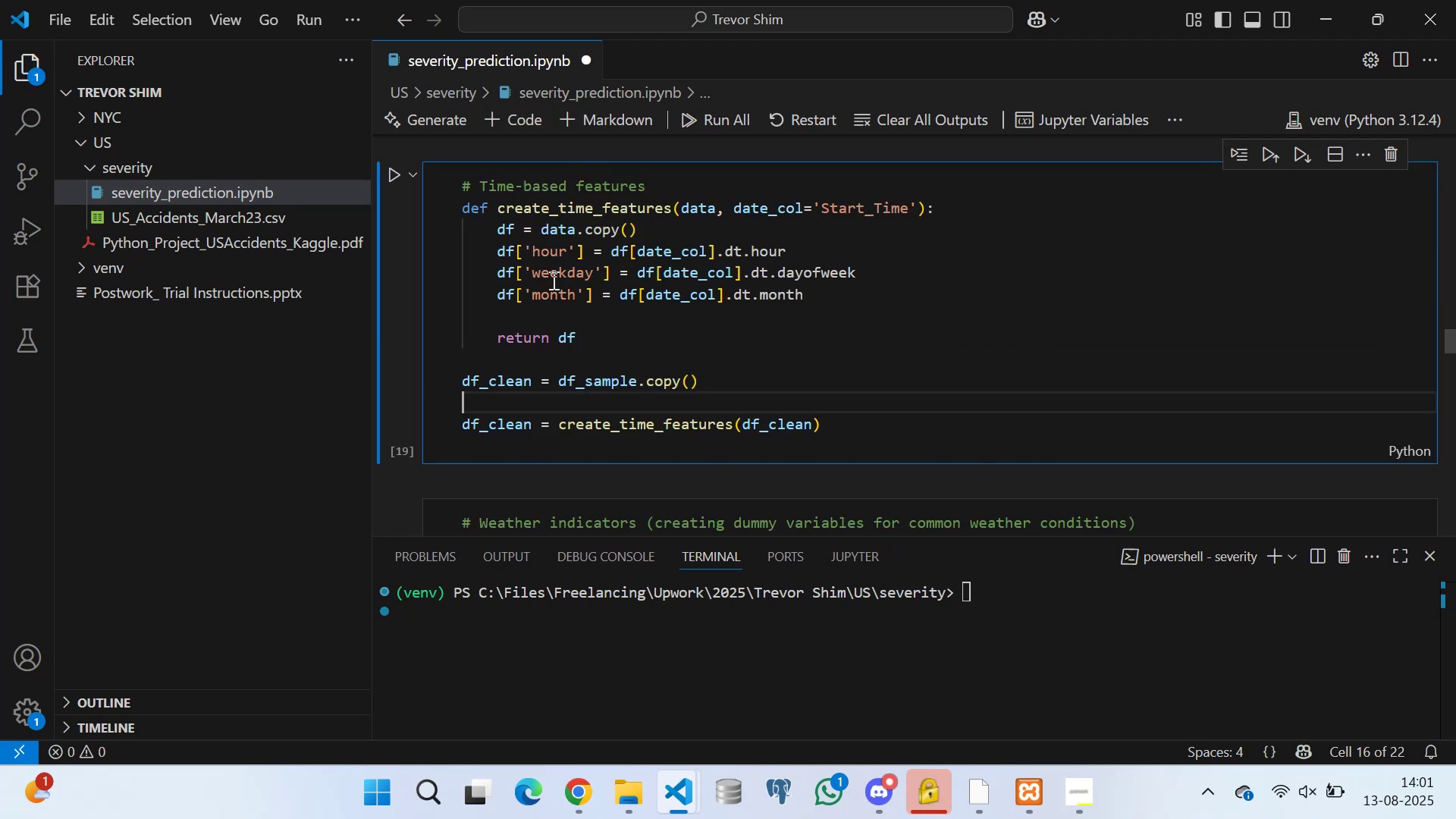 
scroll: coordinate [550, 287], scroll_direction: none, amount: 0.0
 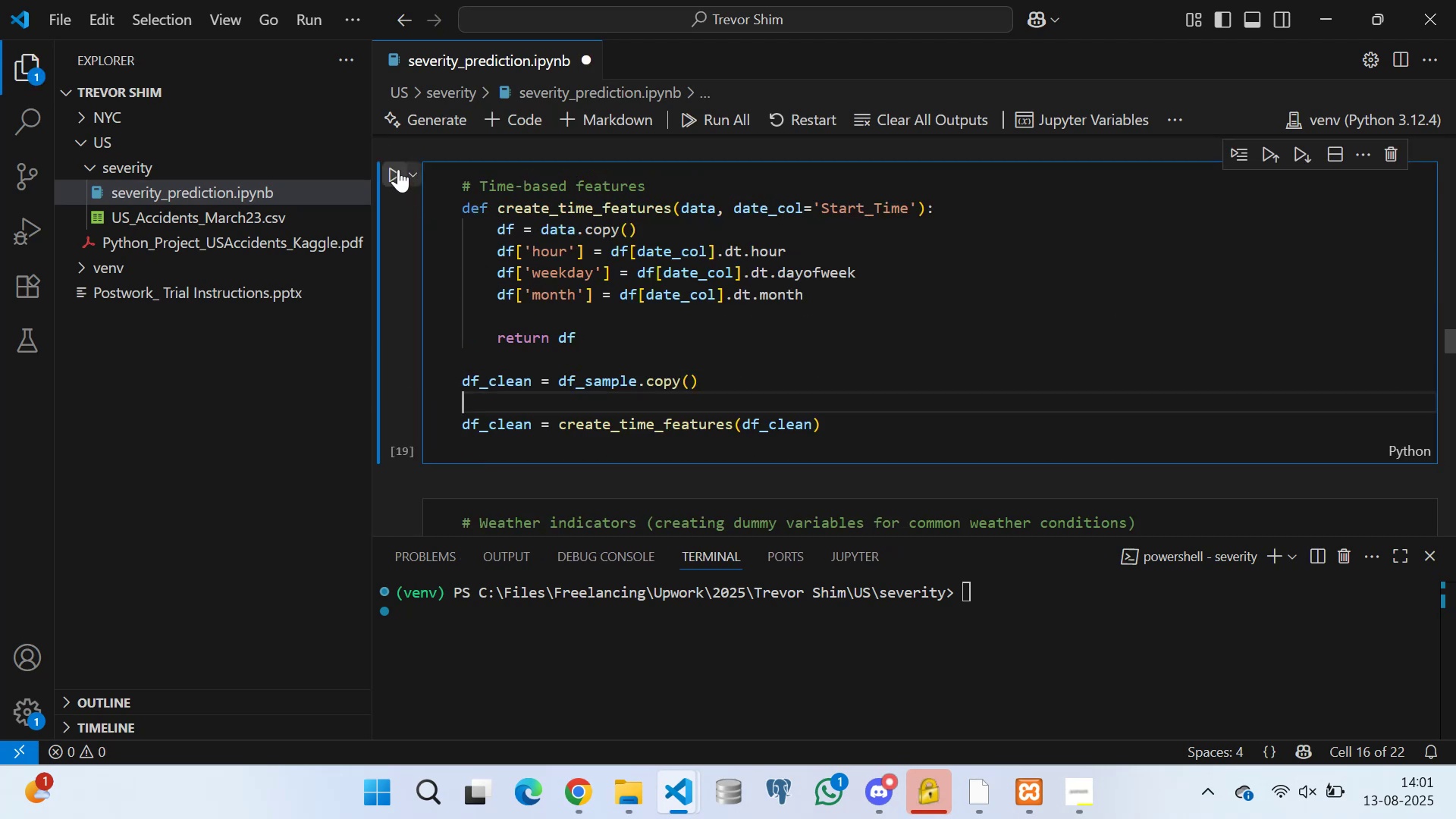 
left_click([391, 162])
 